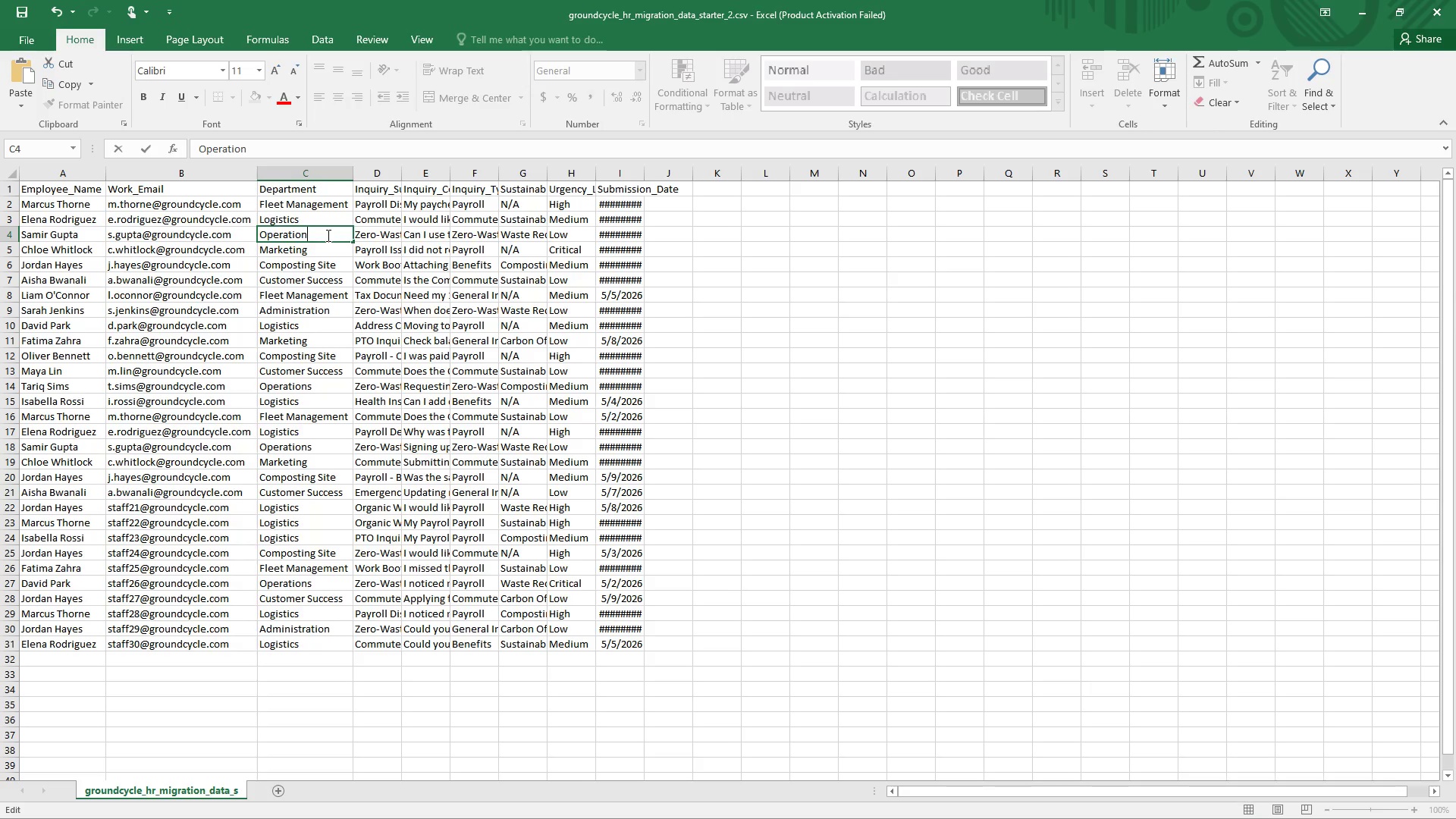 
key(S)
 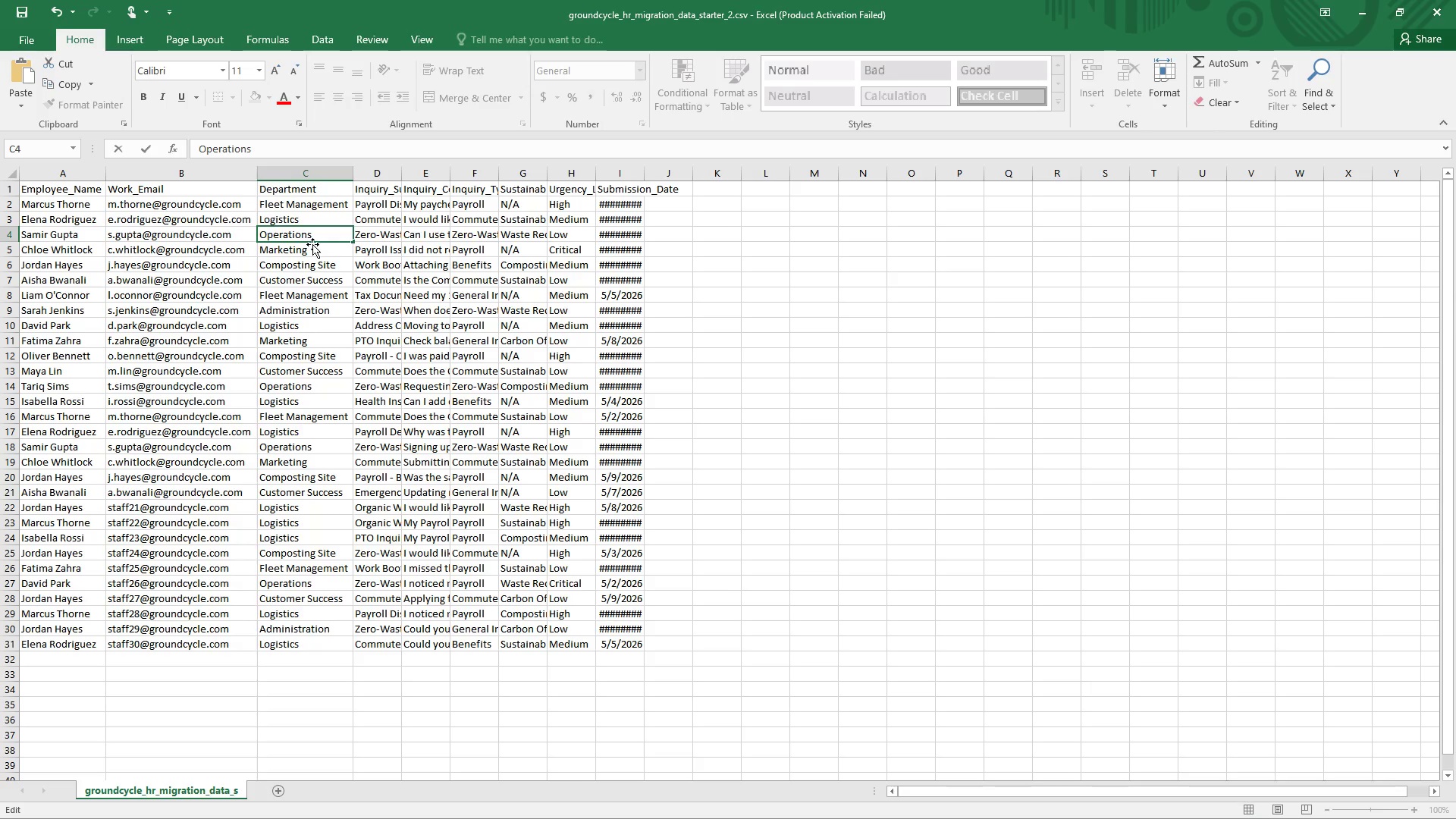 
left_click([306, 248])
 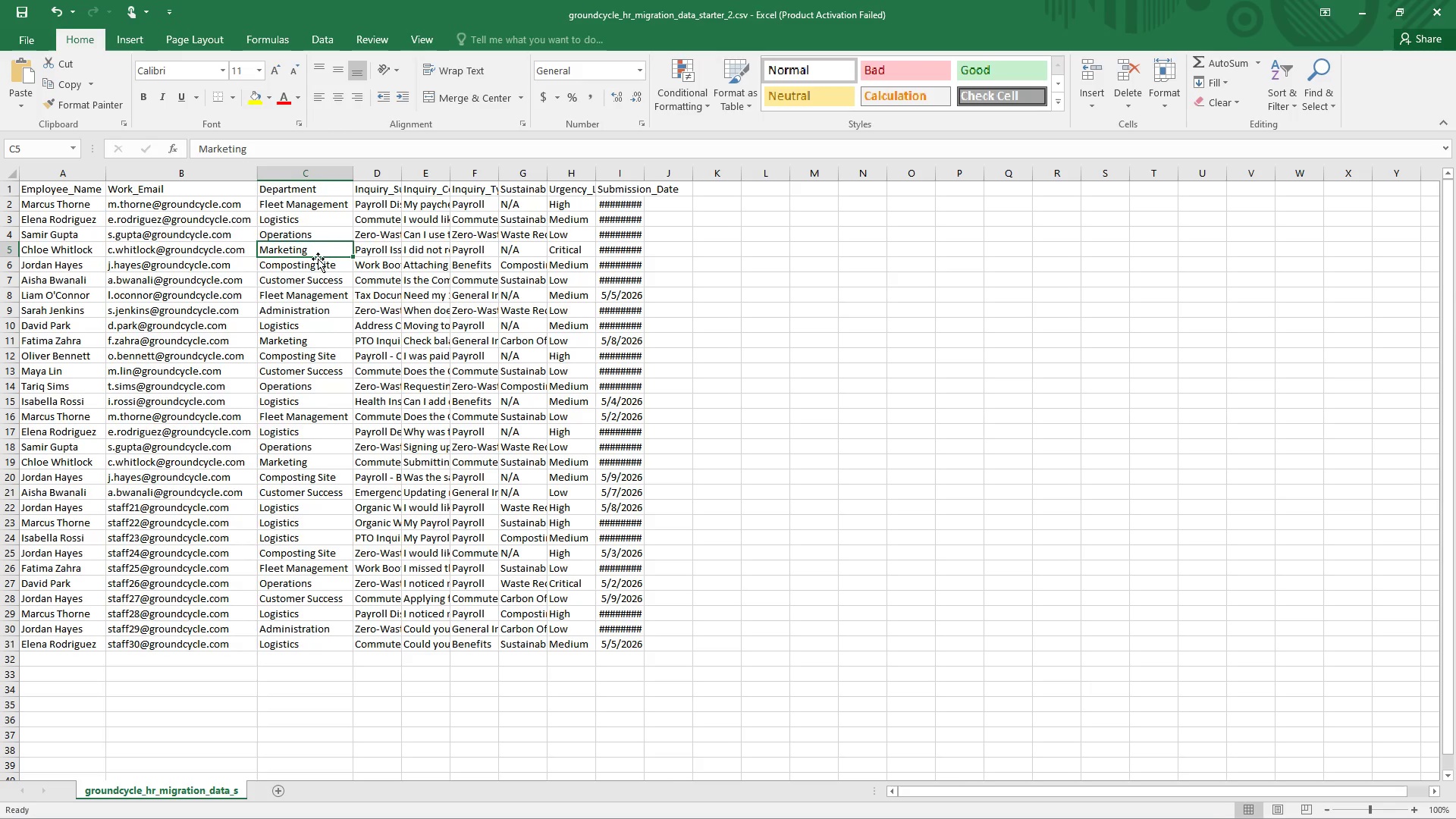 
left_click([318, 259])
 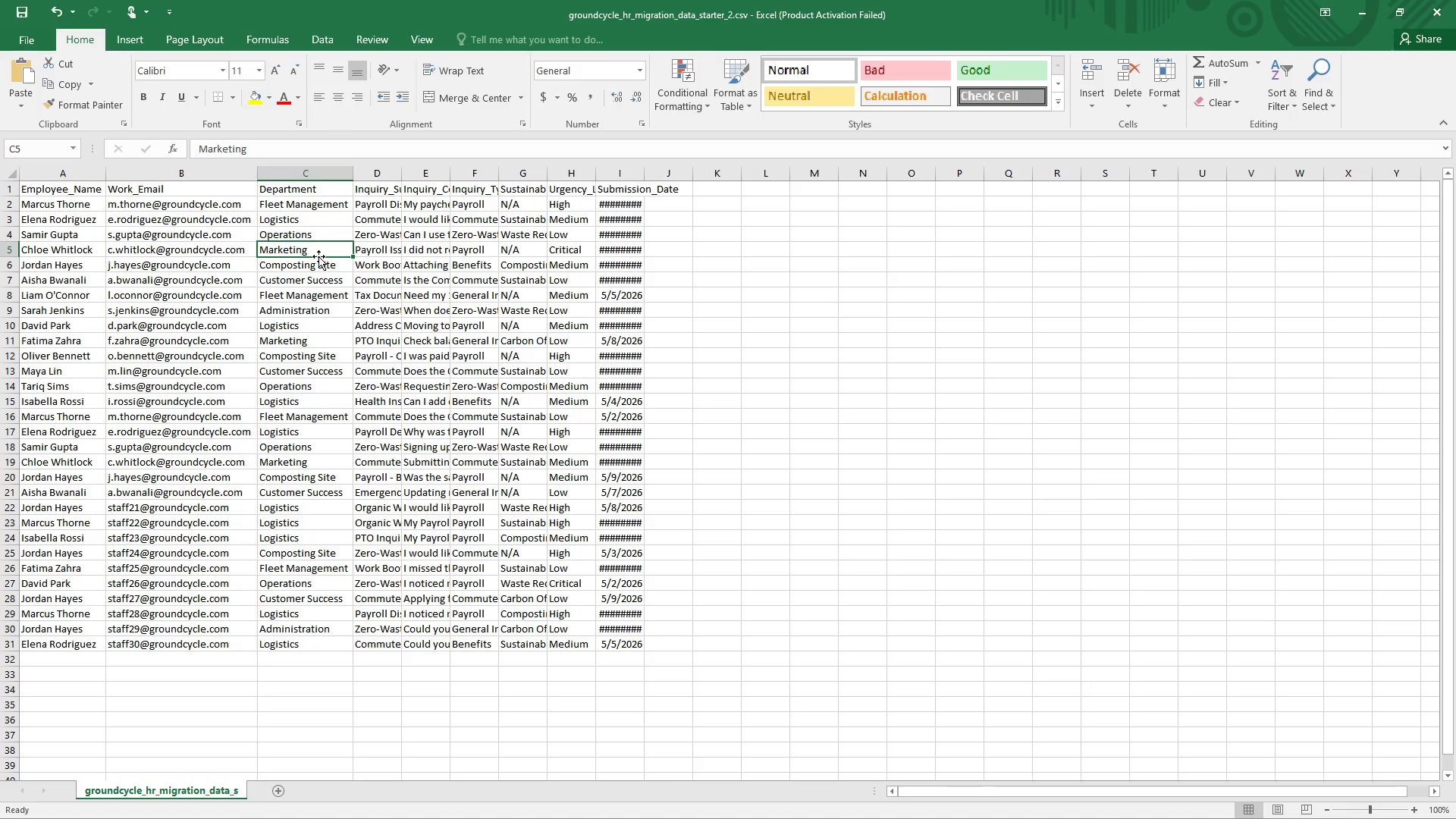 
double_click([318, 256])
 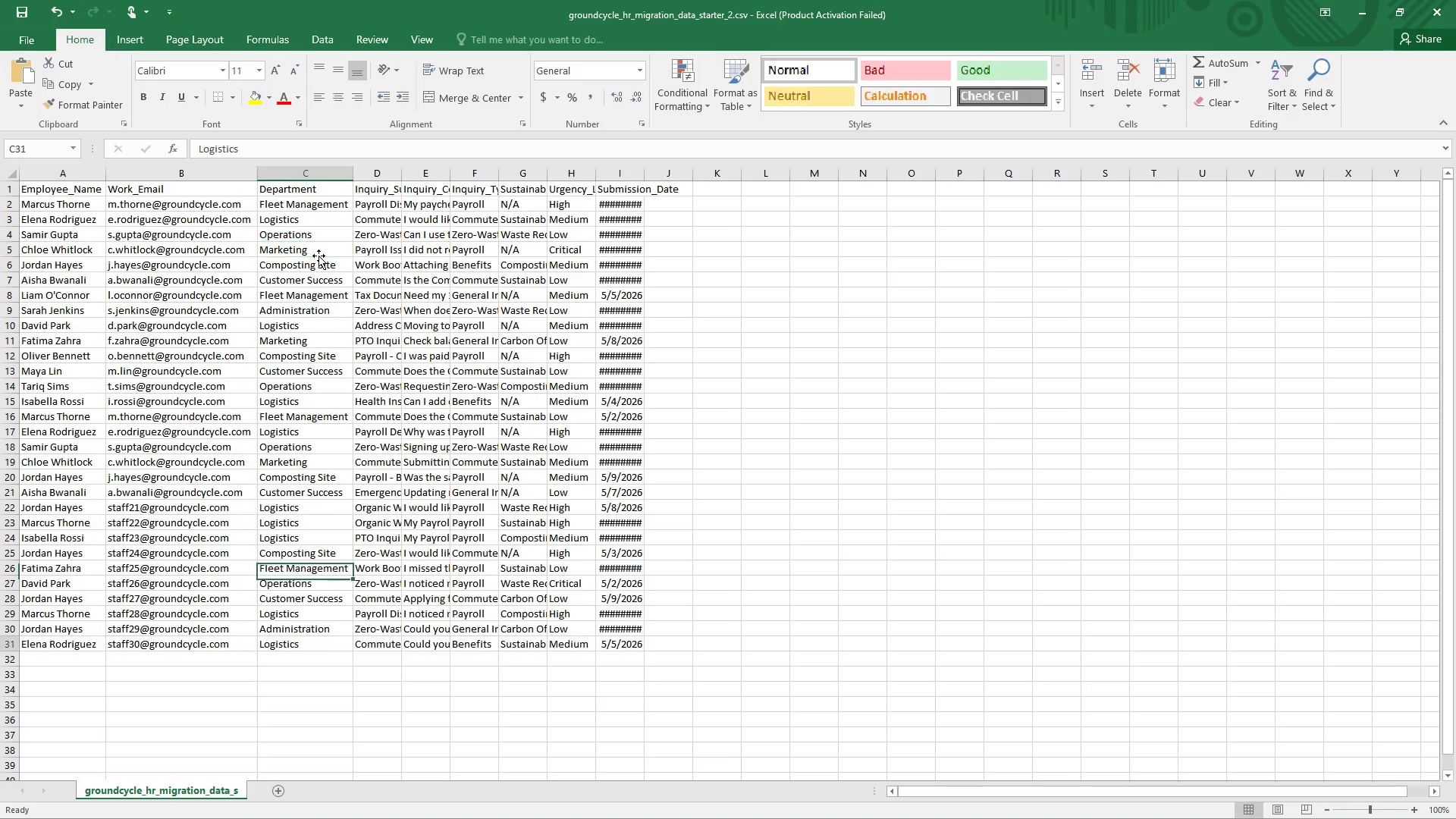 
triple_click([318, 256])
 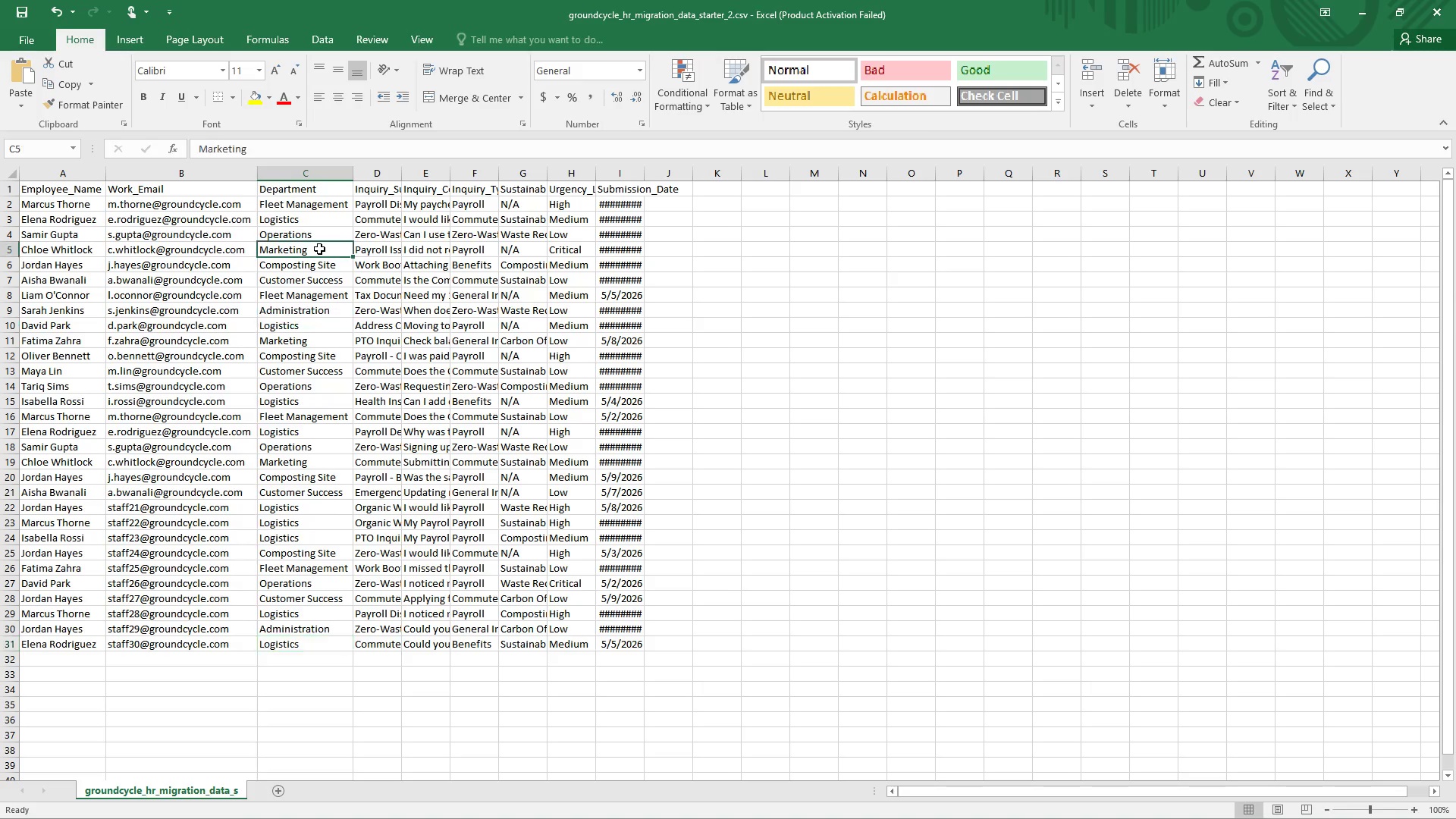 
double_click([319, 249])
 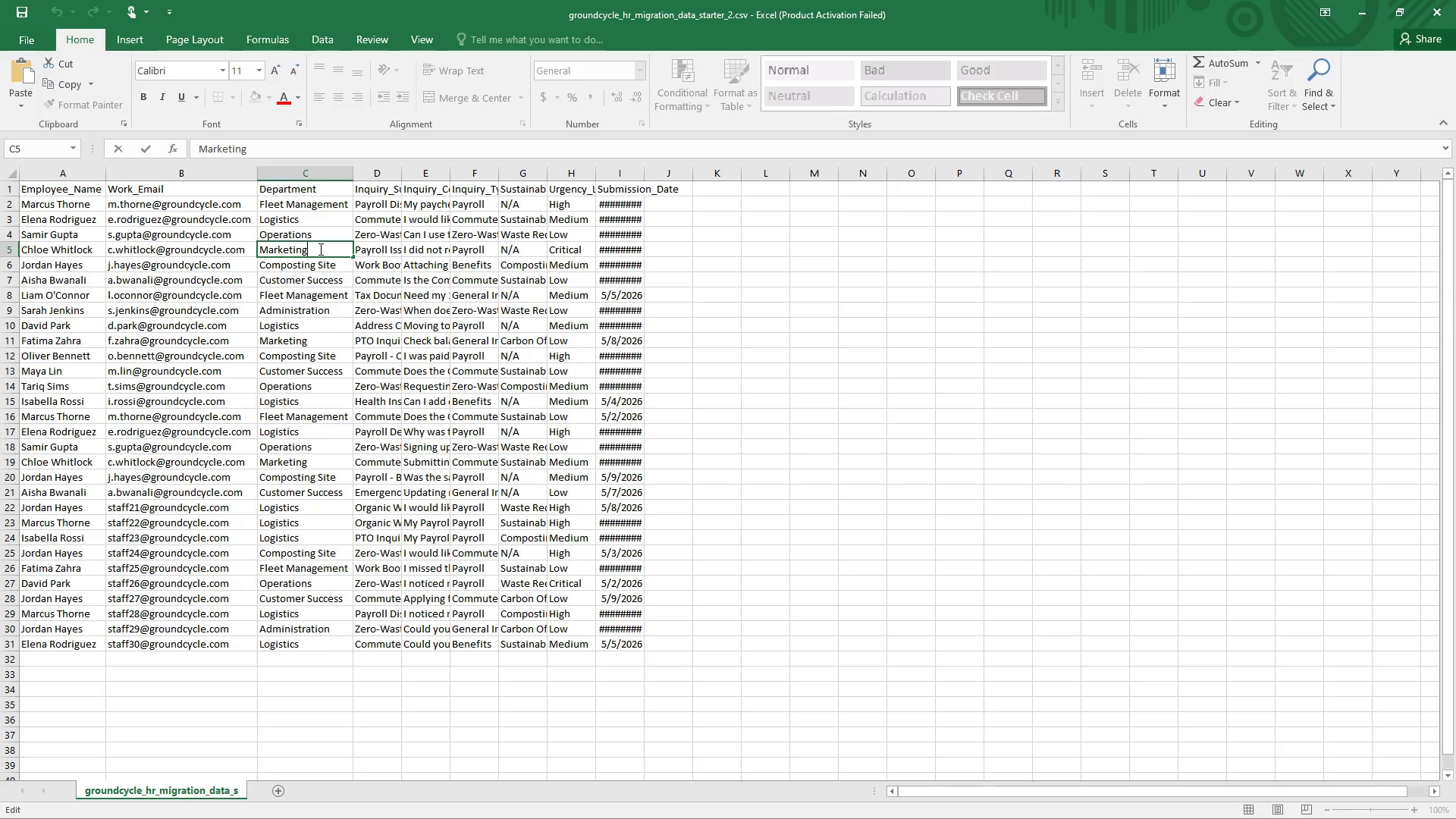 
key(Backspace)
 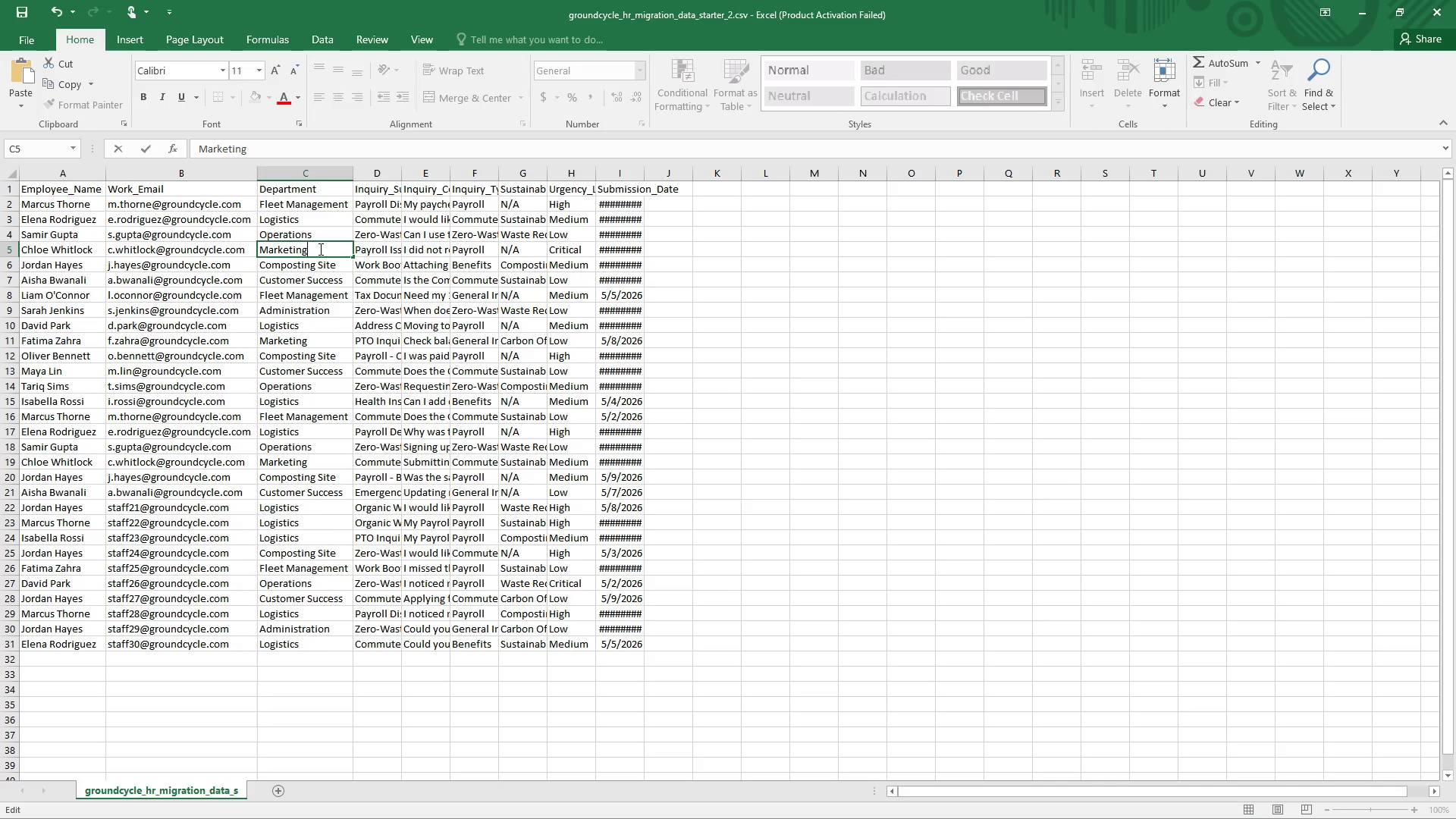 
key(G)
 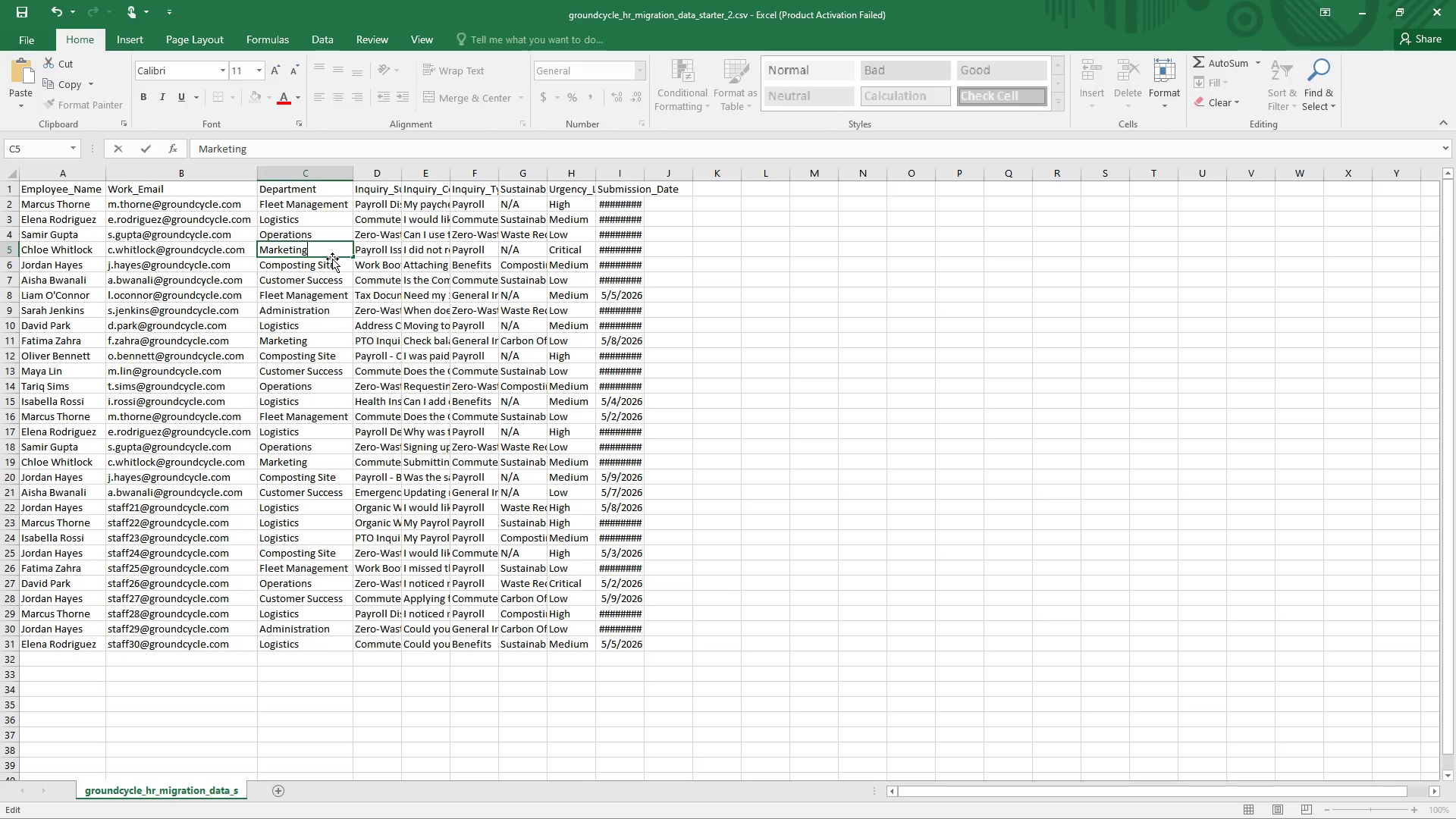 
left_click([332, 267])
 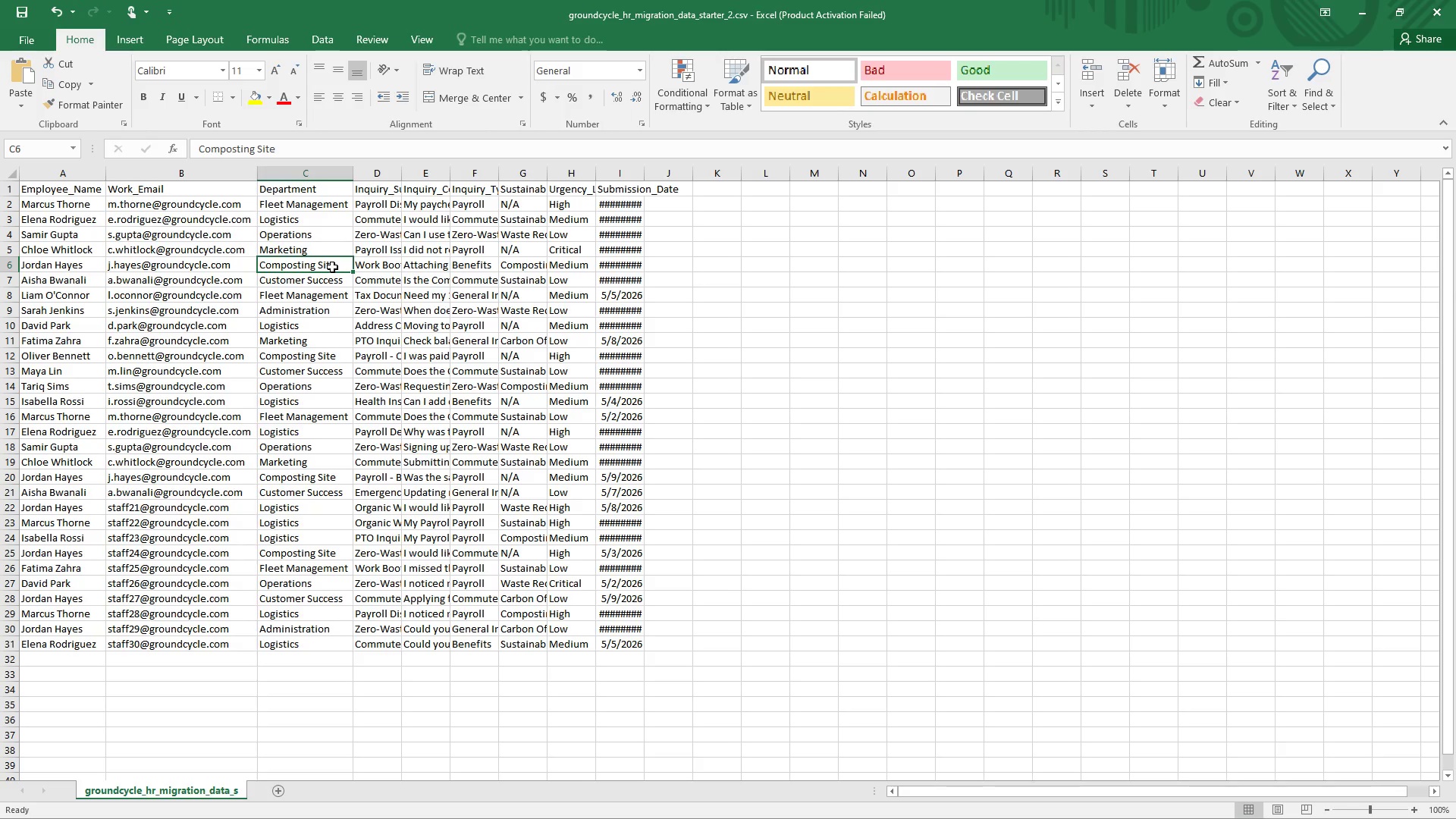 
double_click([332, 267])
 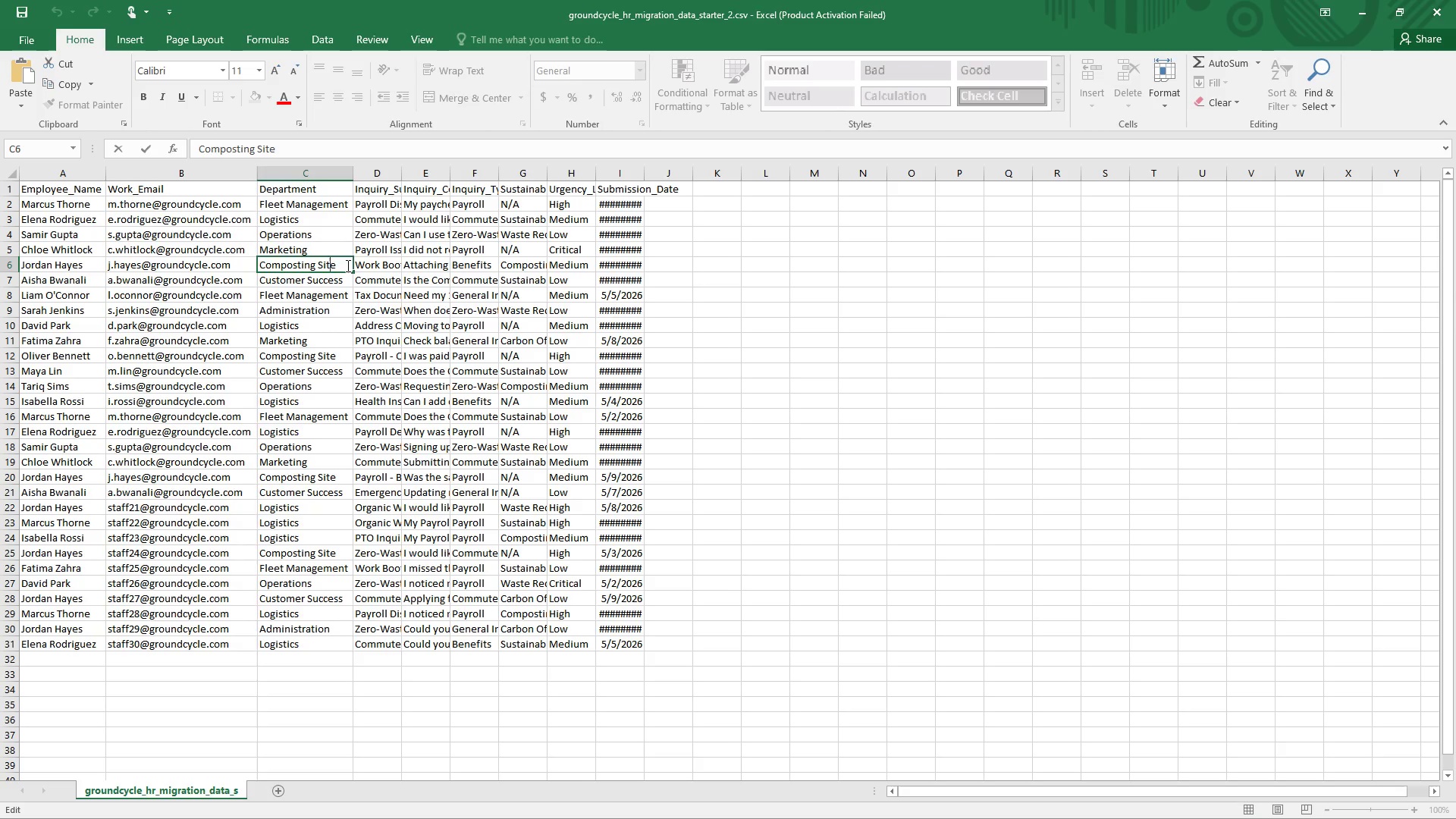 
triple_click([347, 265])
 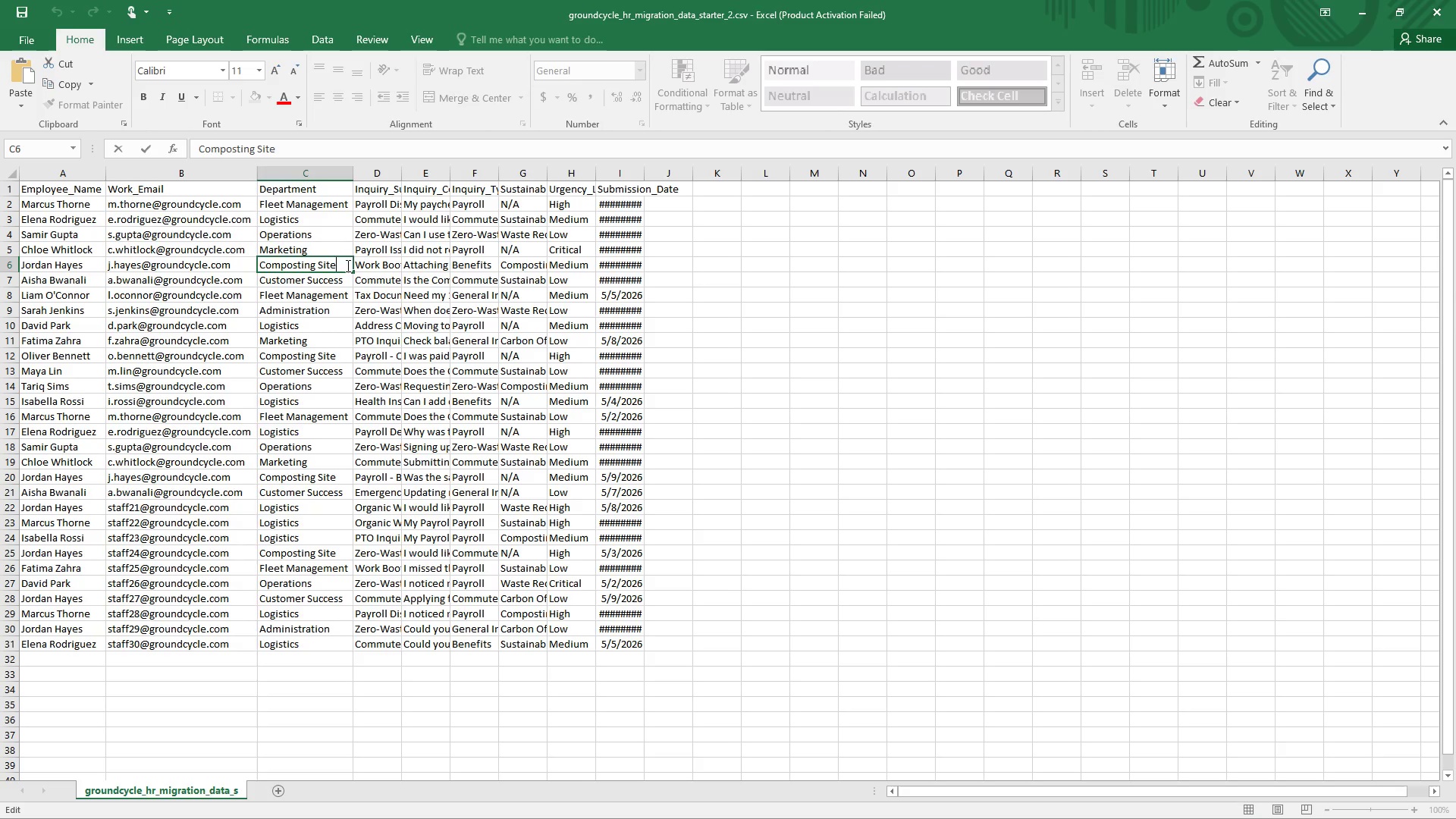 
key(Backspace)
 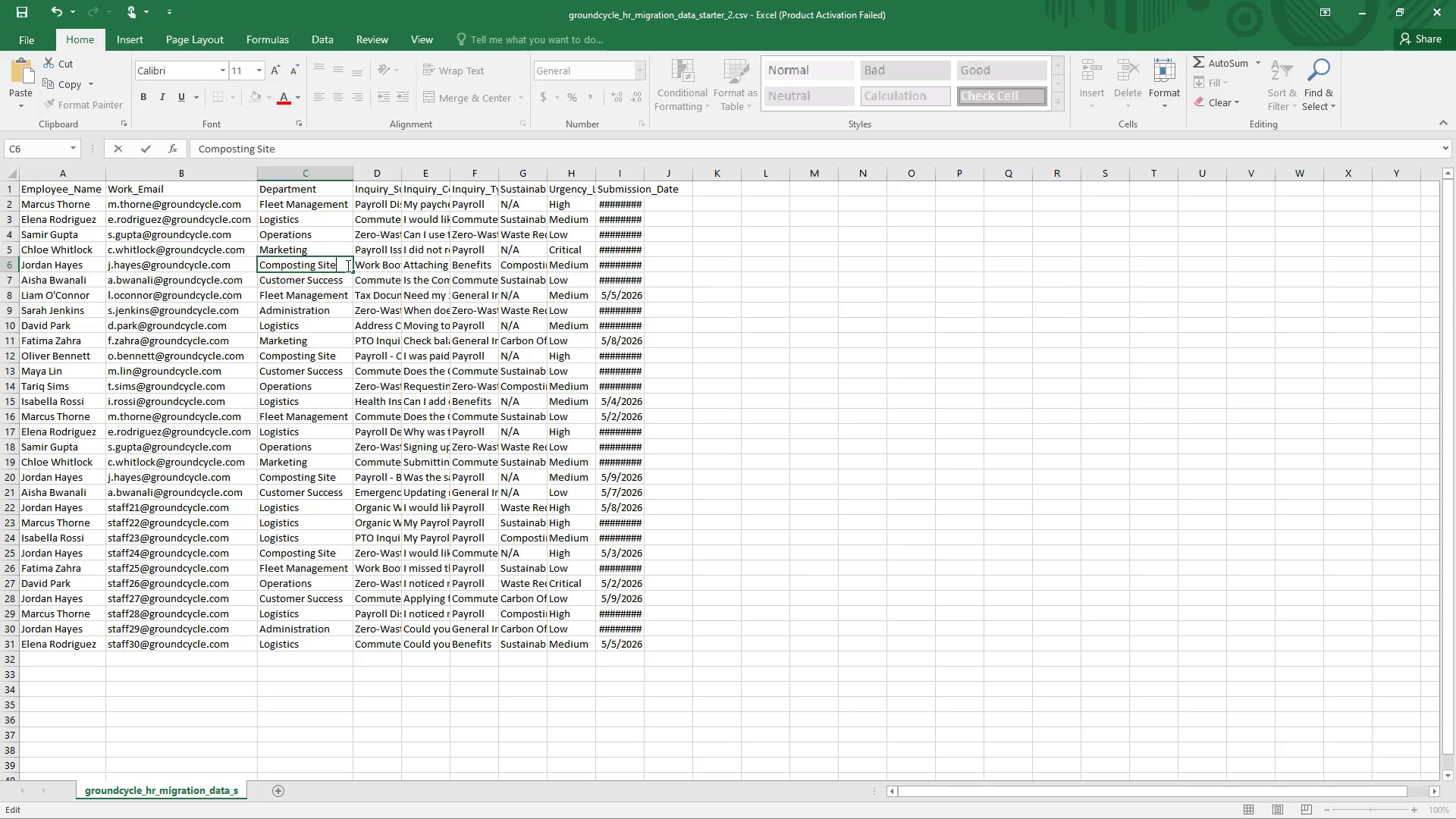 
key(E)
 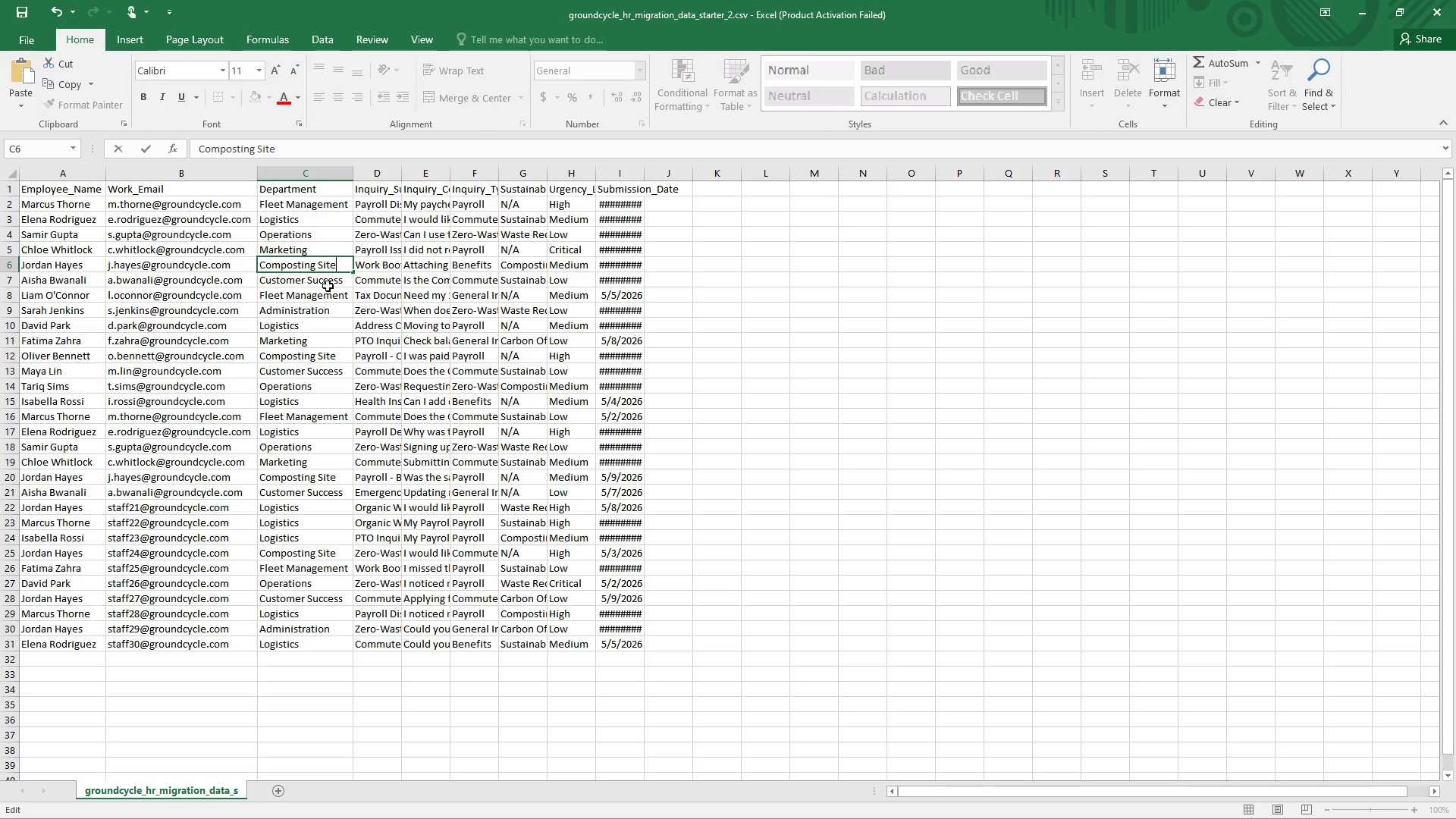 
left_click([328, 286])
 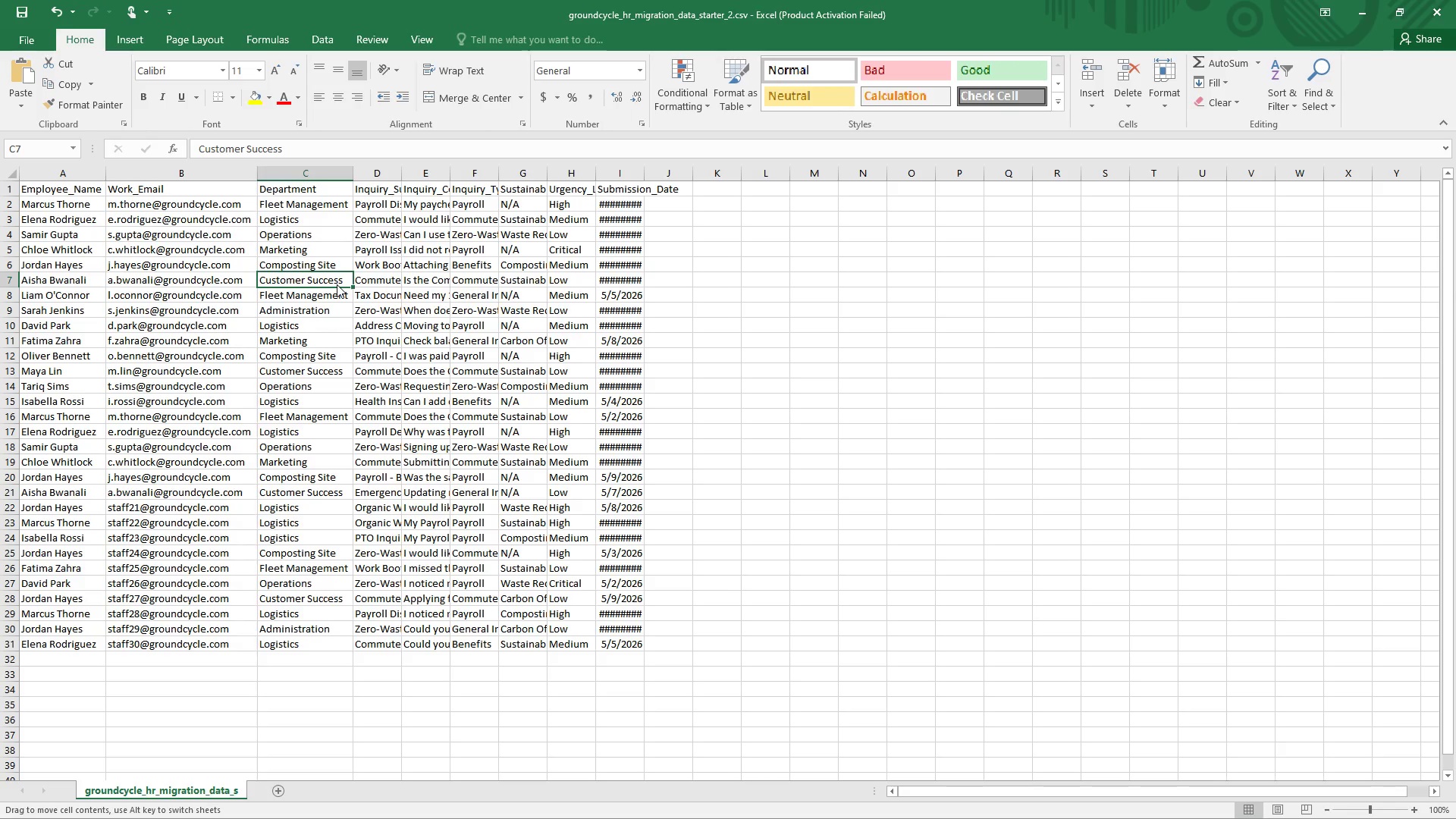 
double_click([337, 284])
 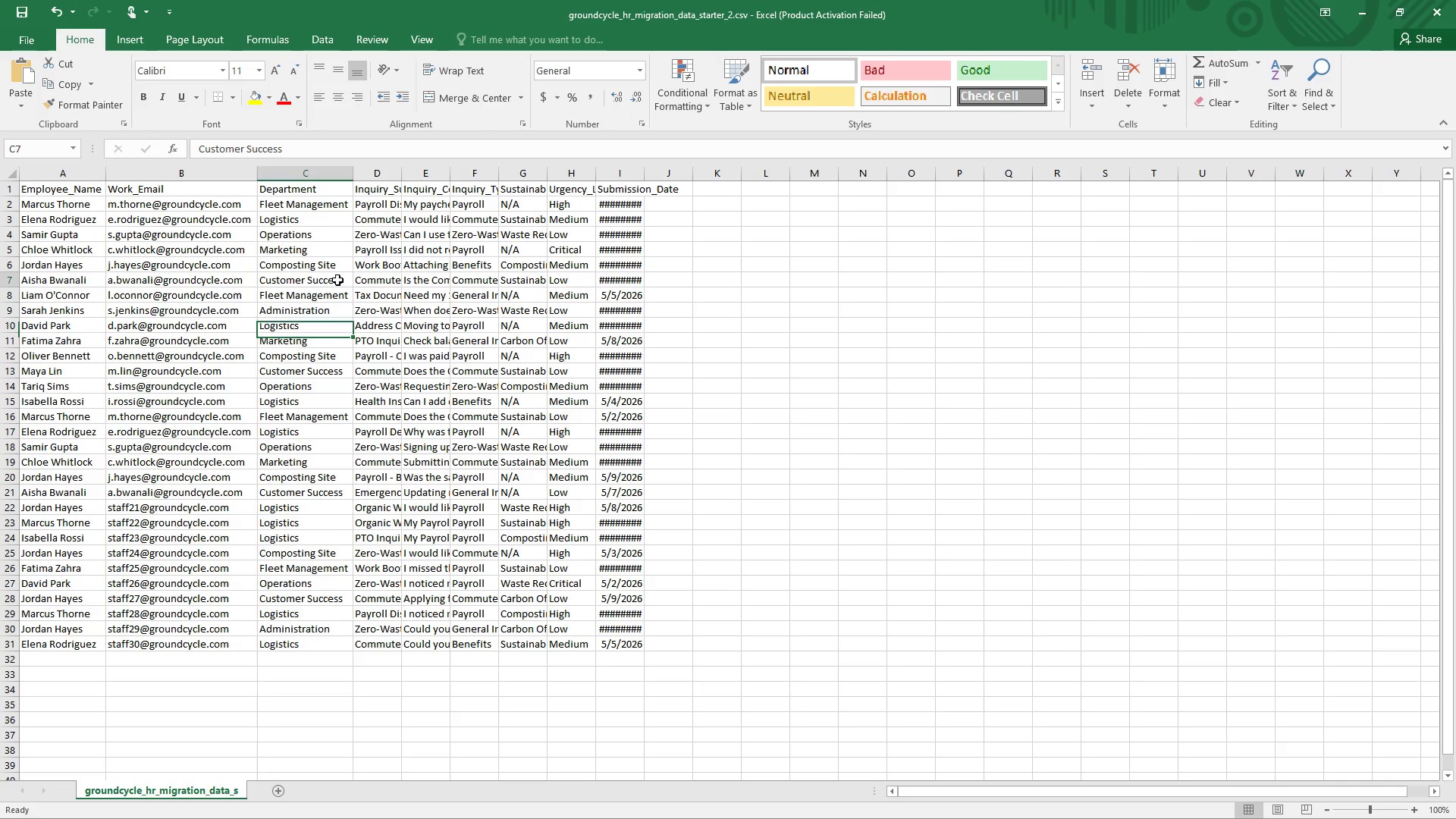 
double_click([337, 280])
 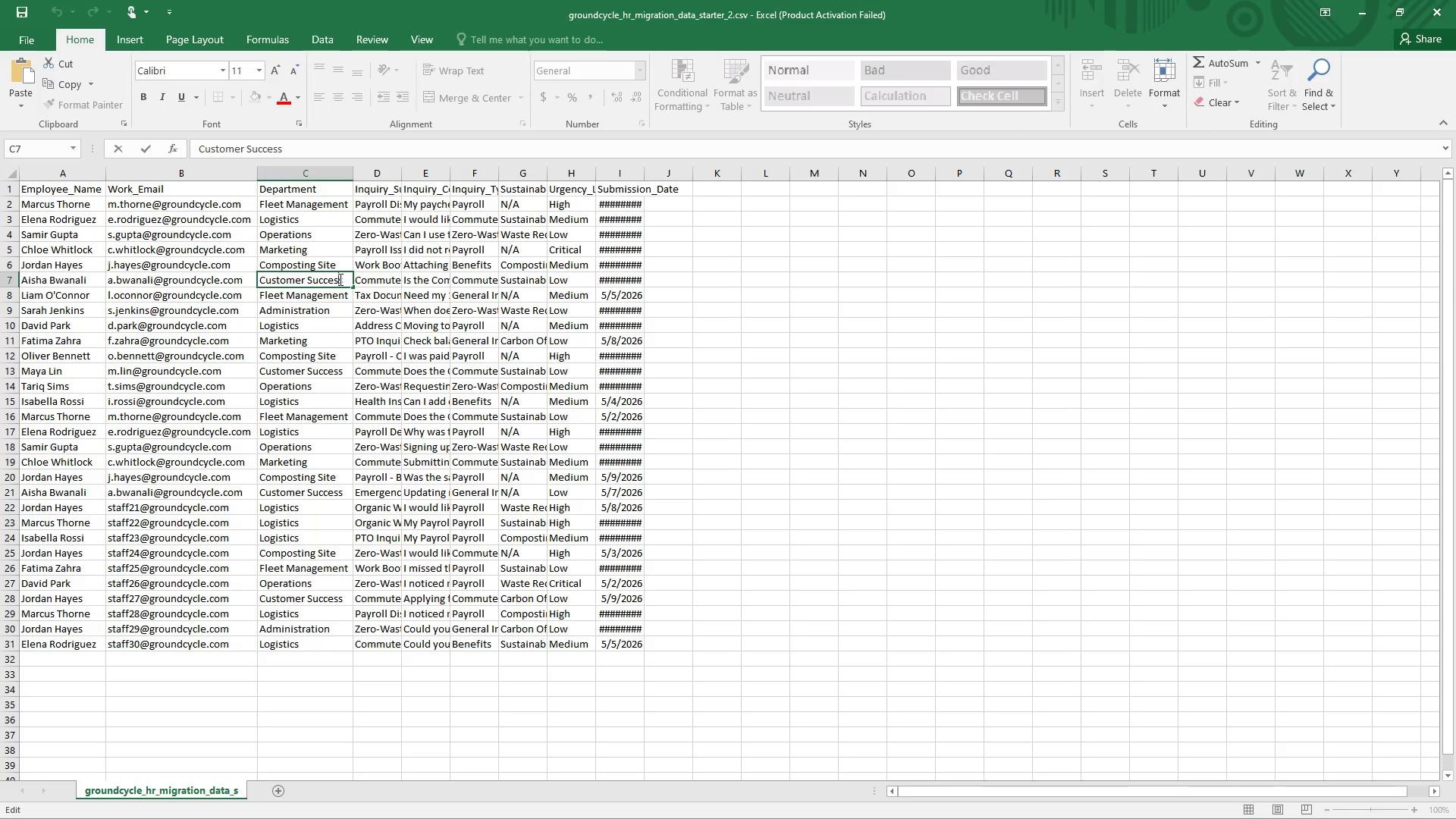 
left_click([340, 279])
 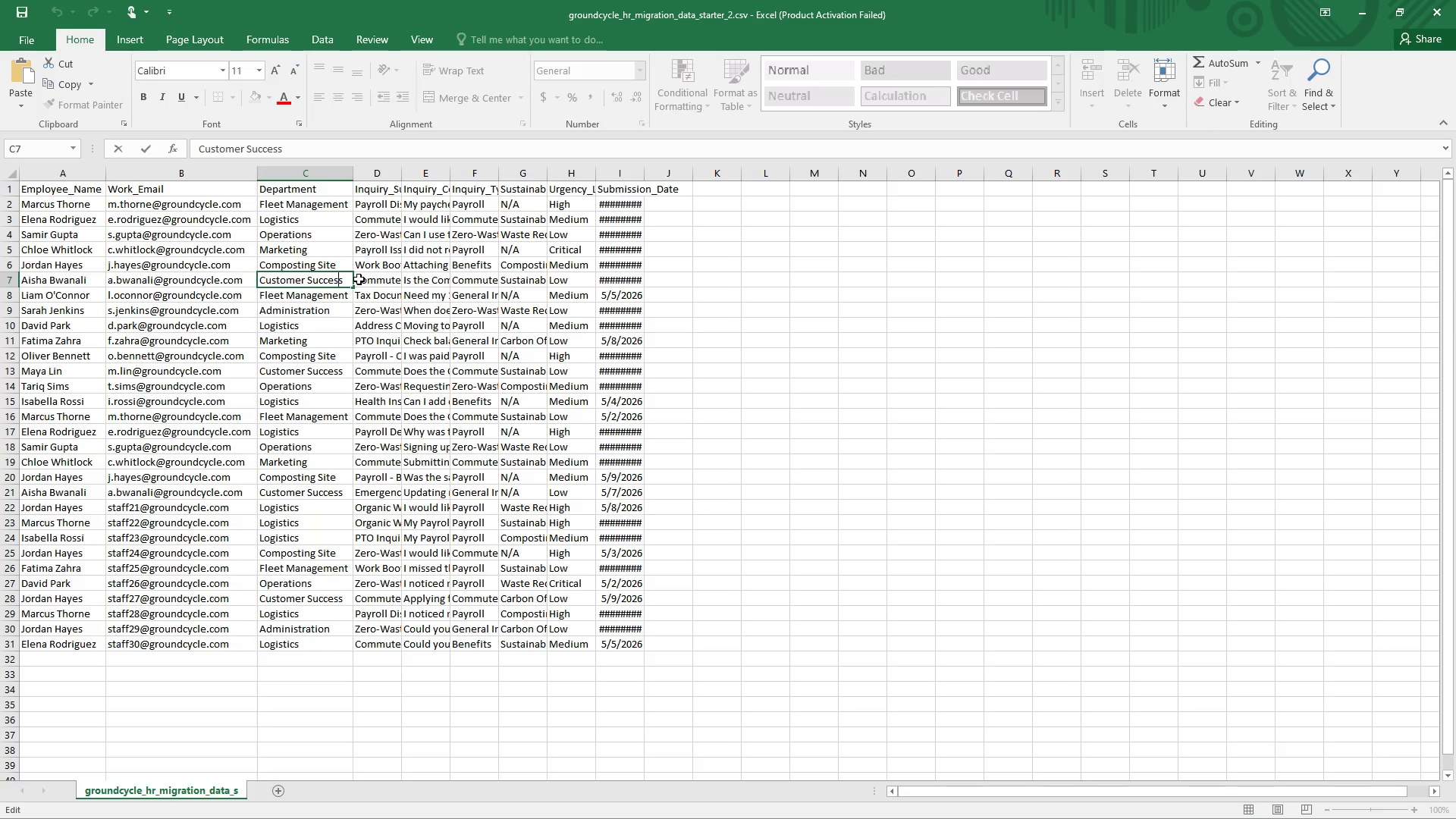 
key(Backspace)
 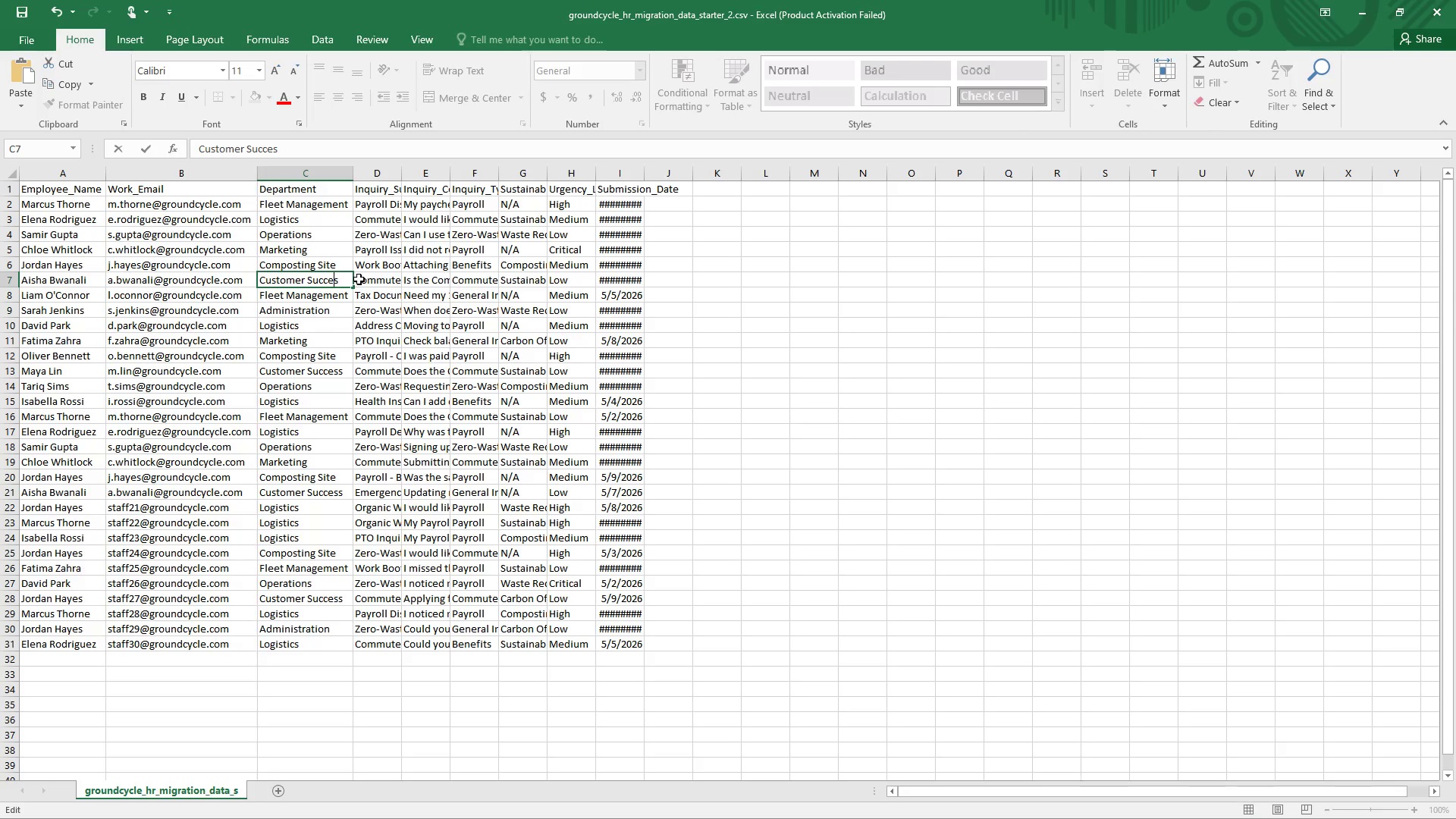 
key(S)
 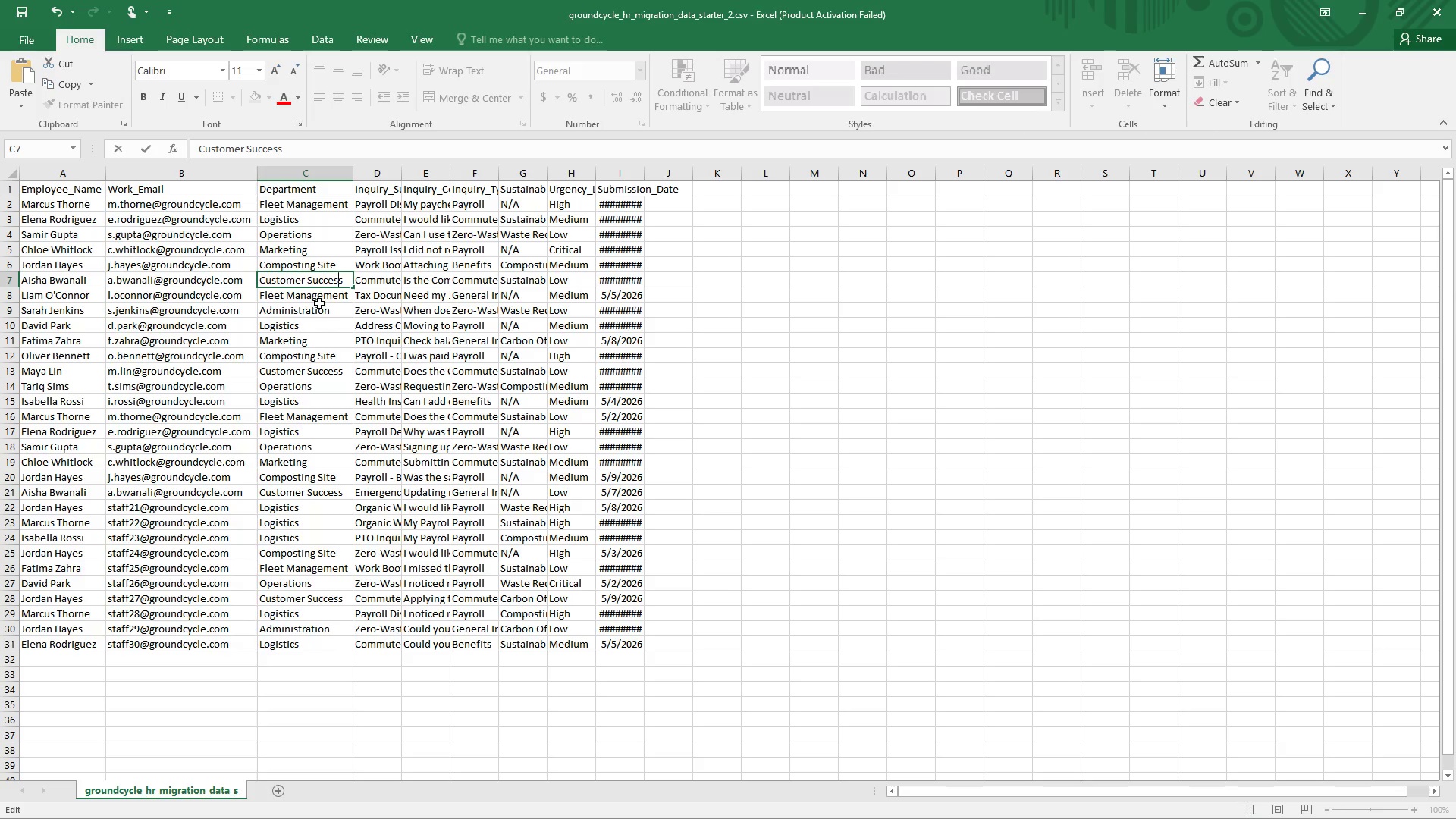 
left_click([318, 303])
 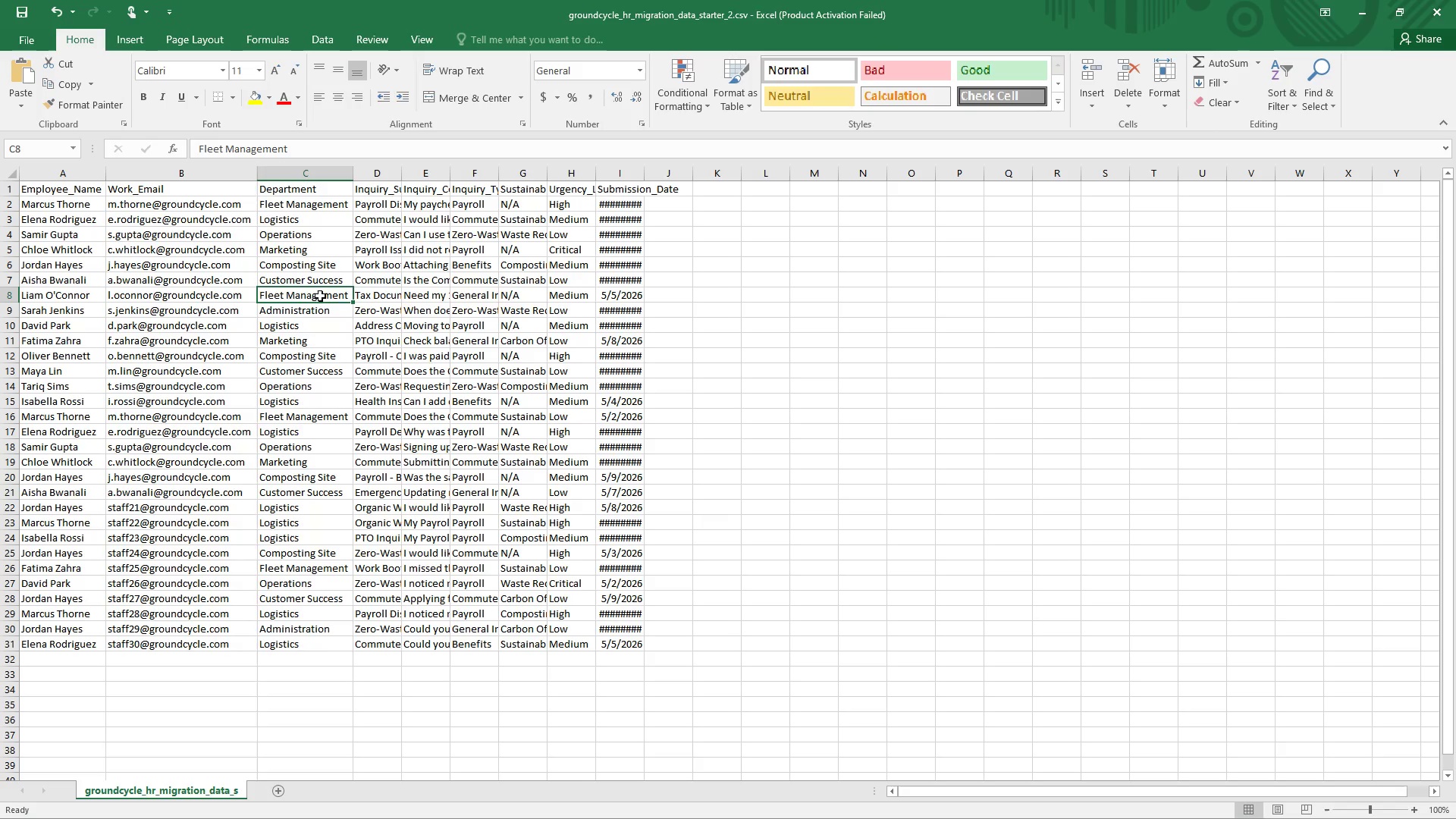 
double_click([320, 296])
 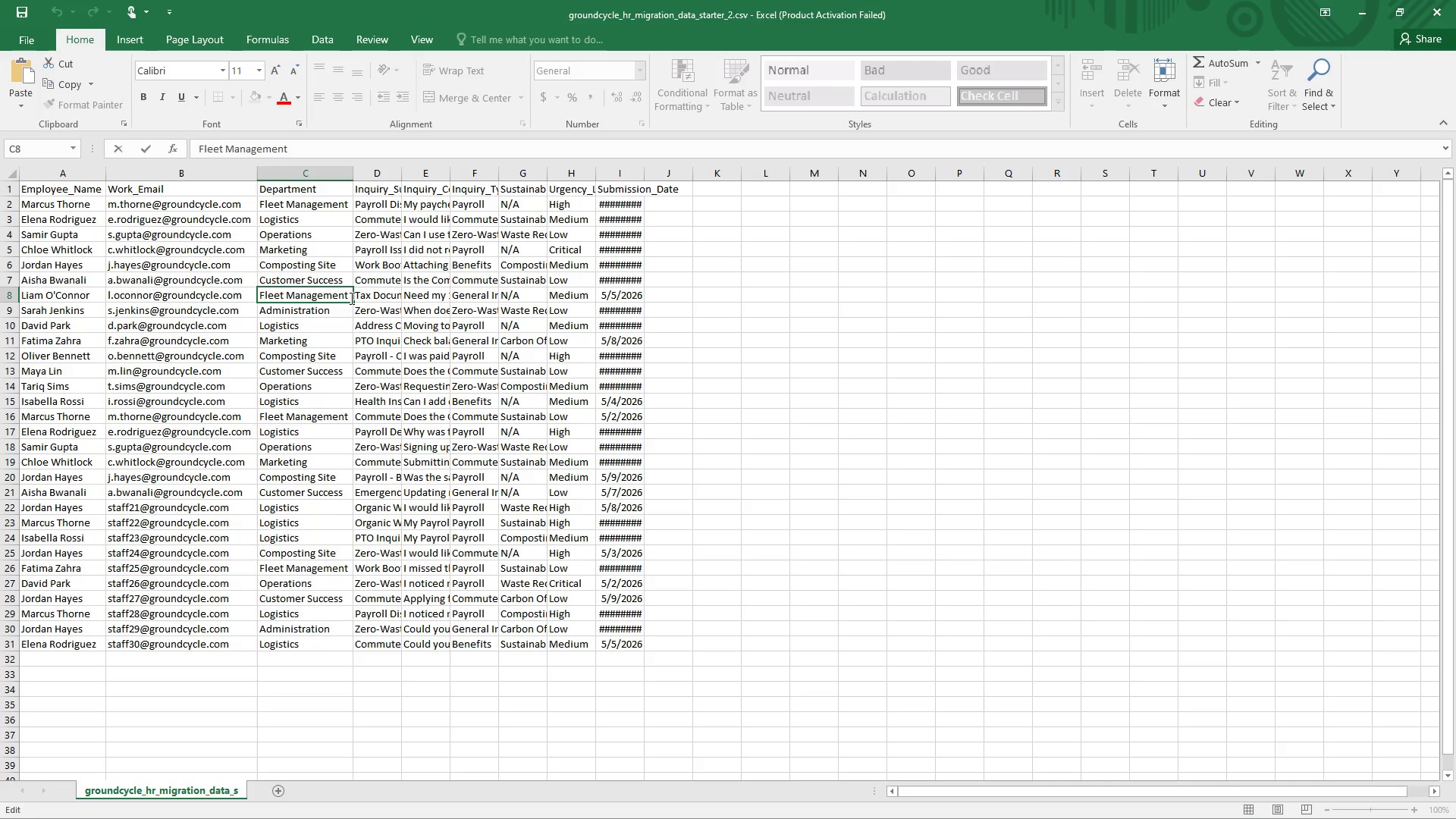 
left_click([347, 296])
 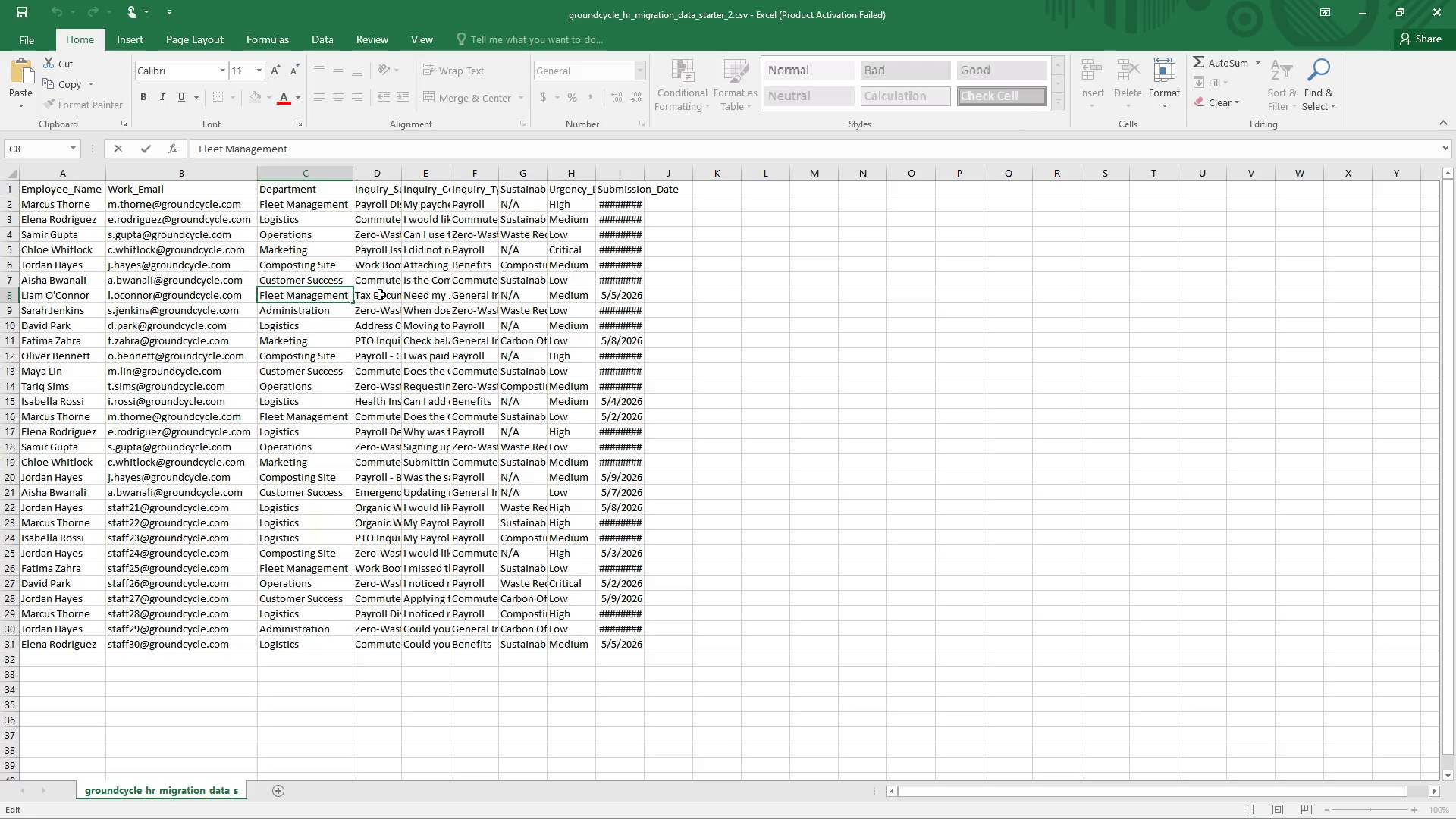 
key(Backspace)
 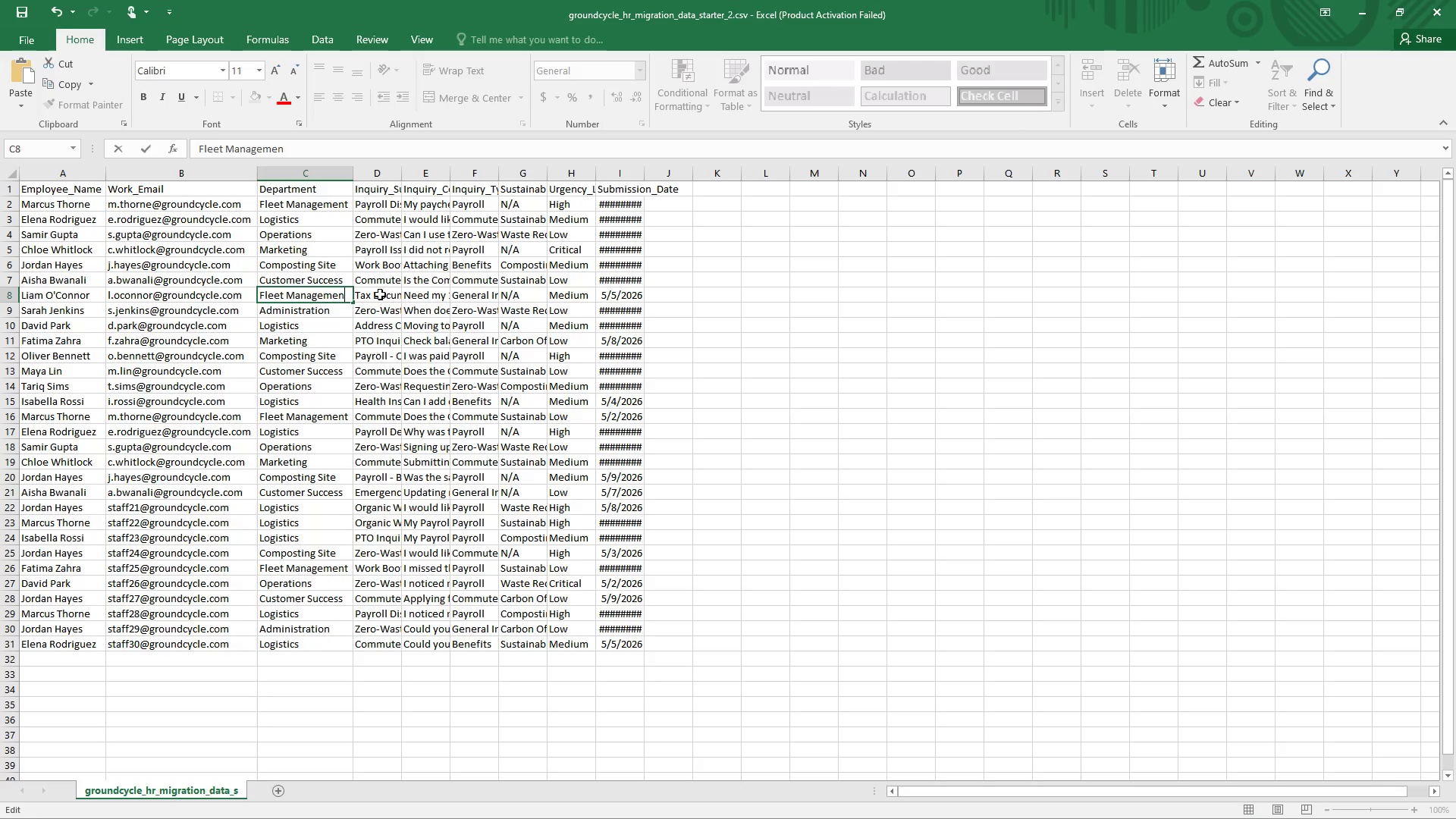 
key(T)
 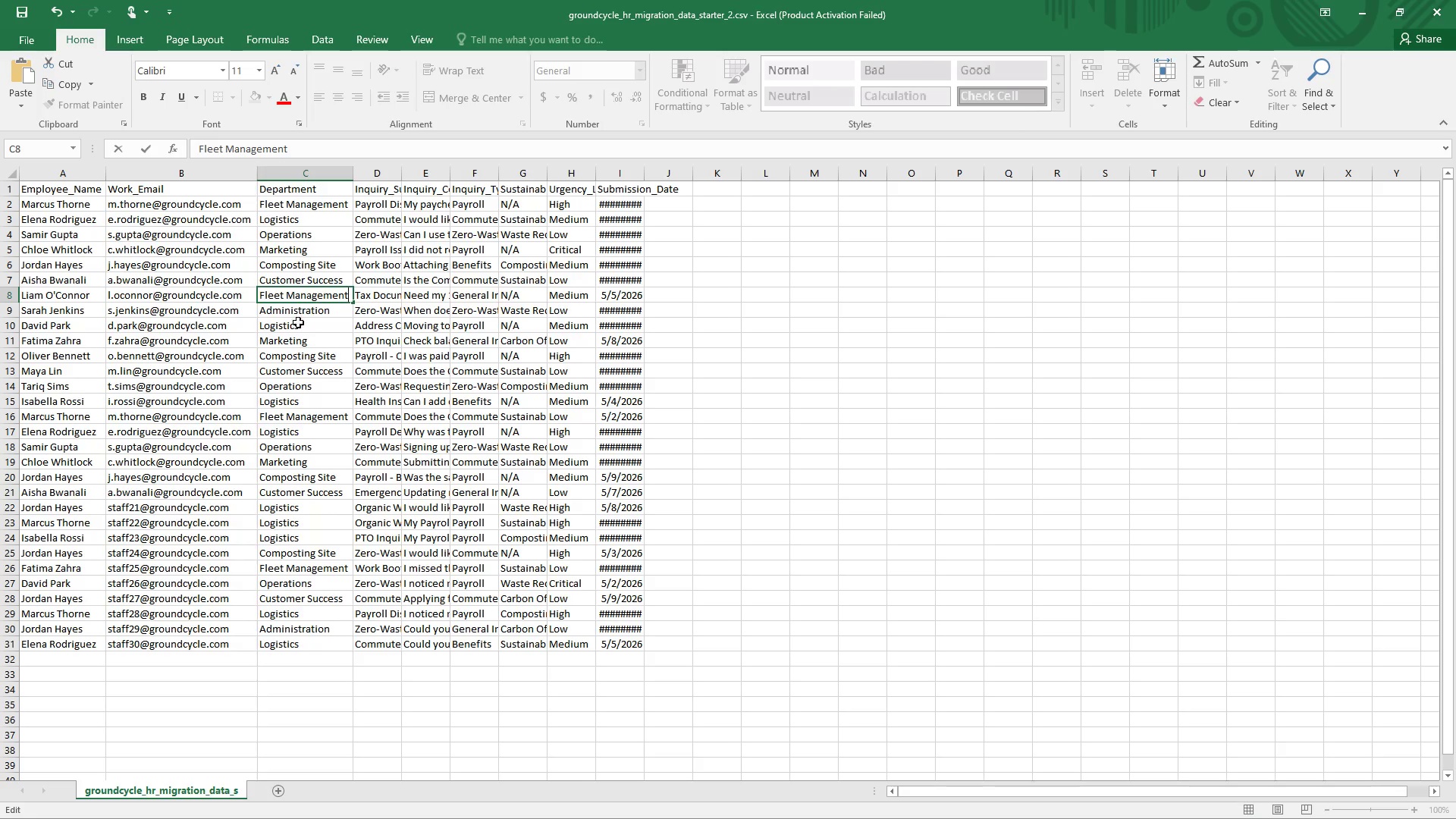 
left_click([299, 314])
 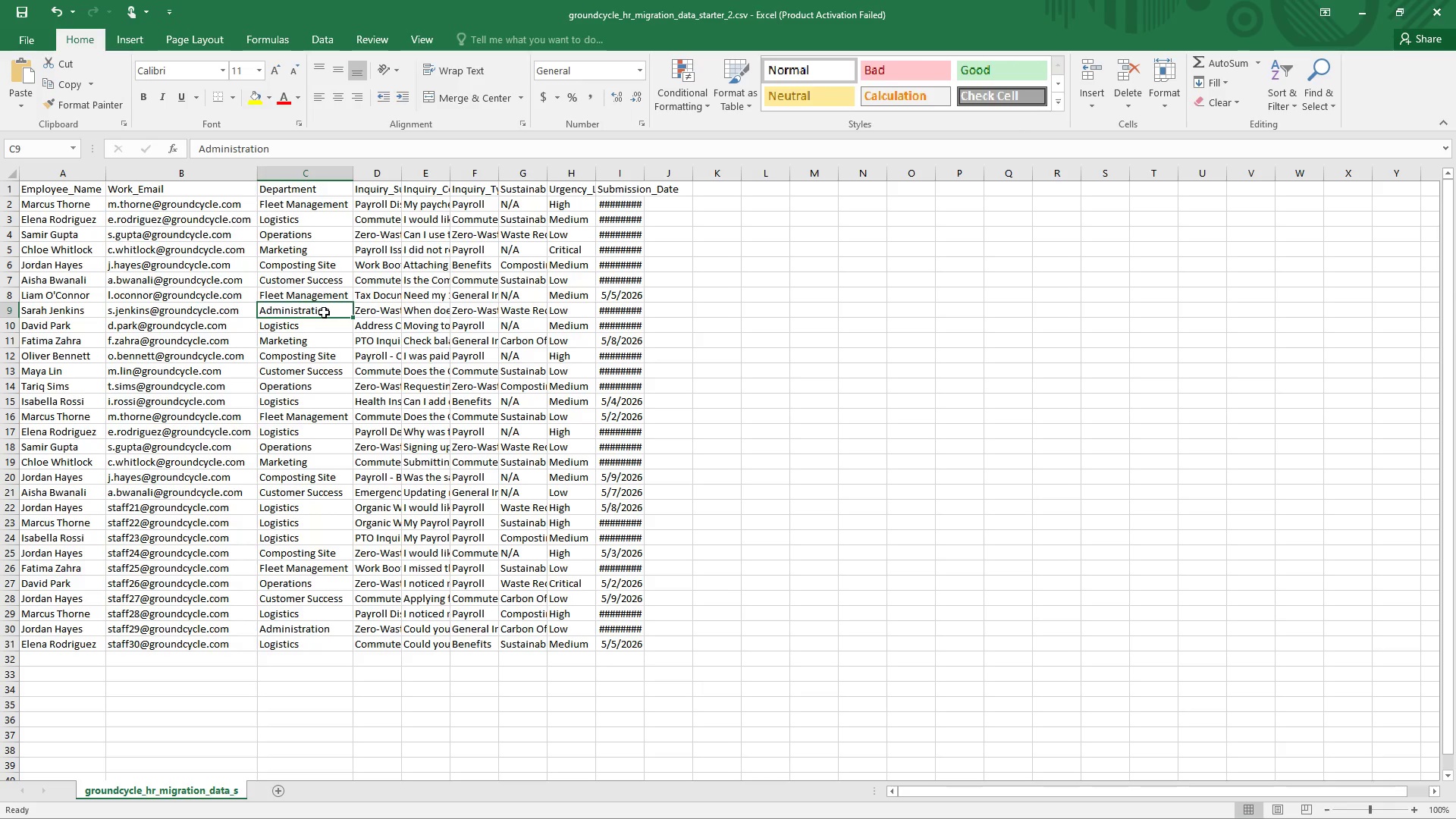 
double_click([324, 312])
 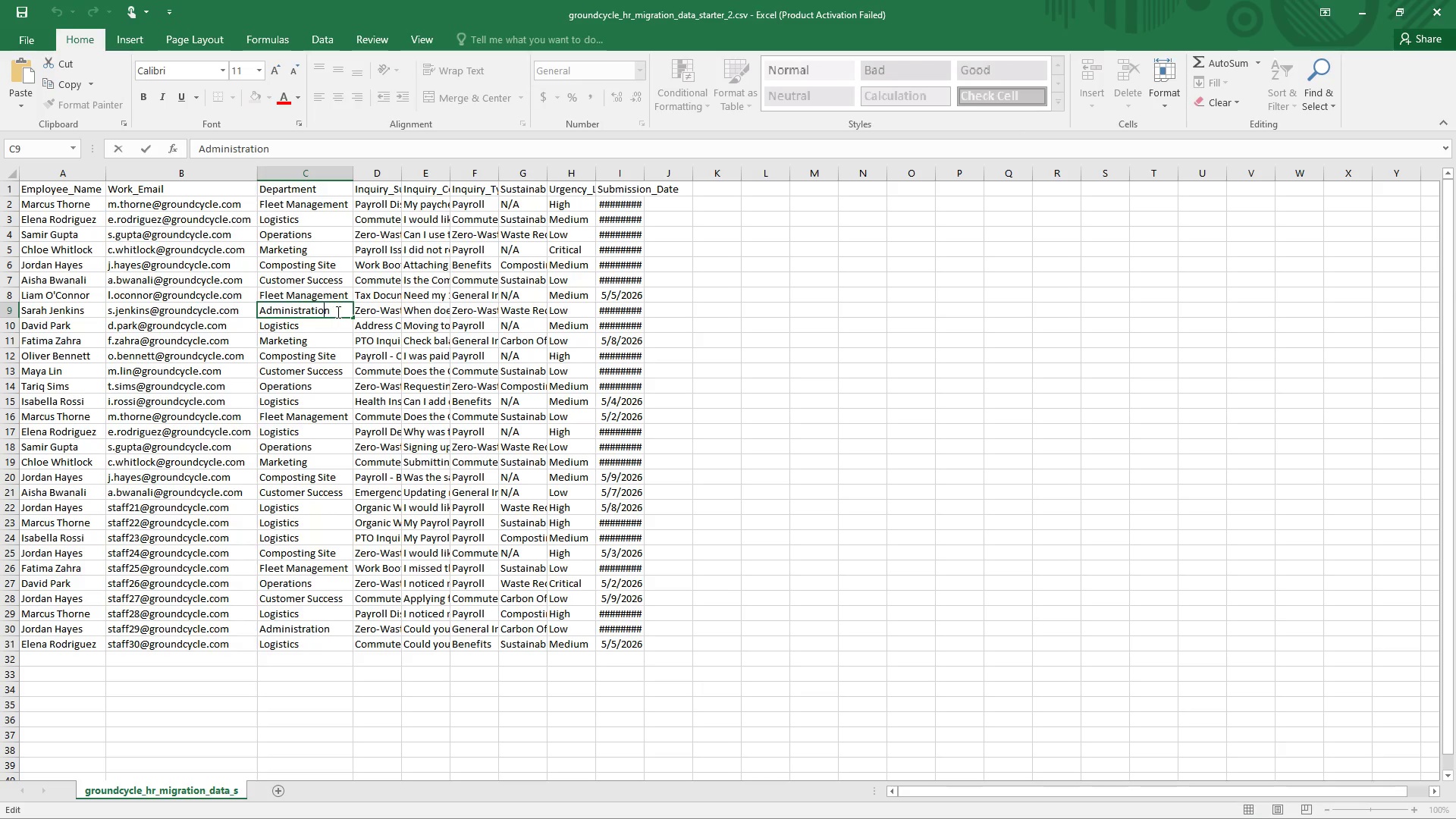 
triple_click([337, 312])
 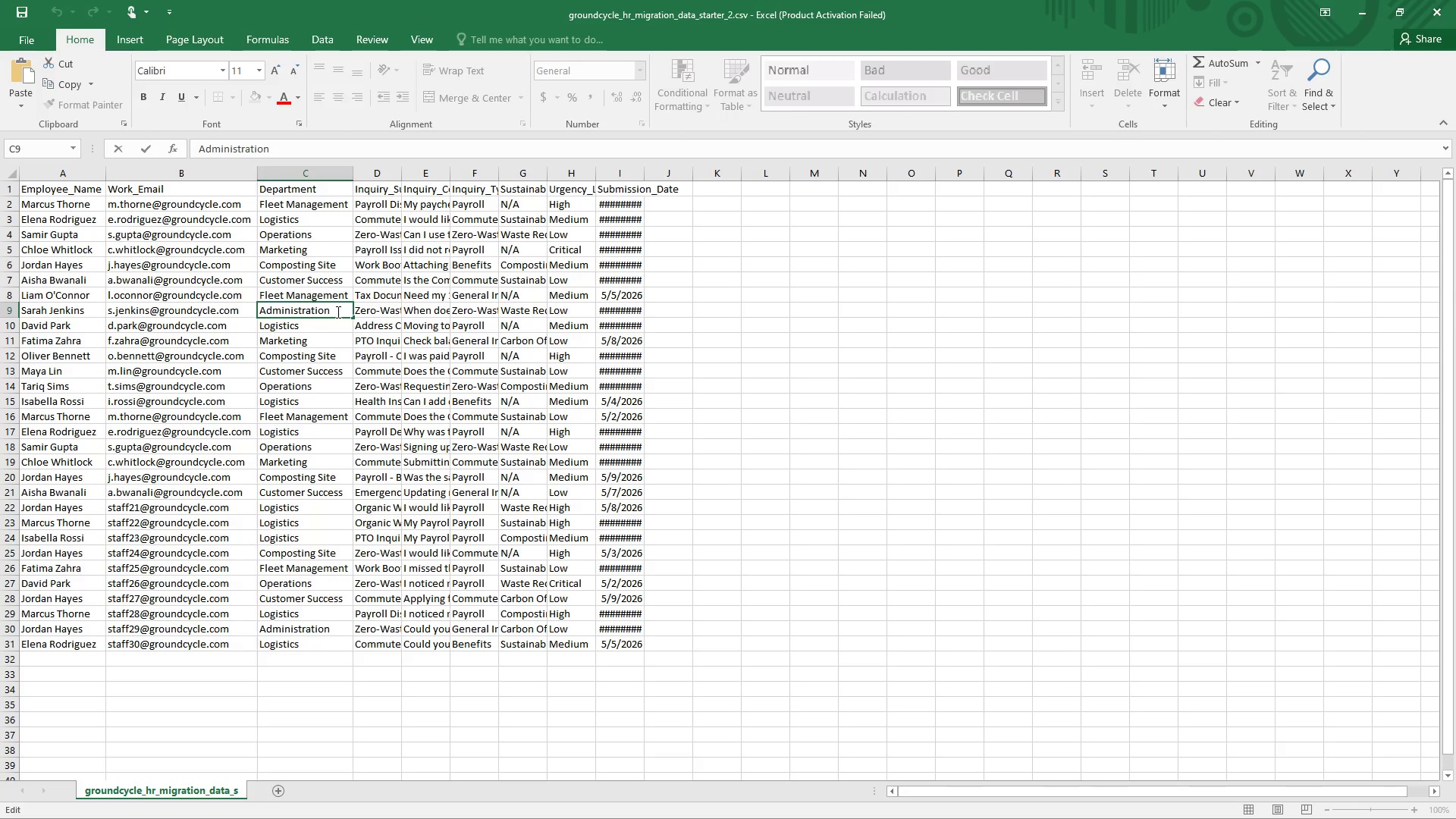 
key(Backspace)
 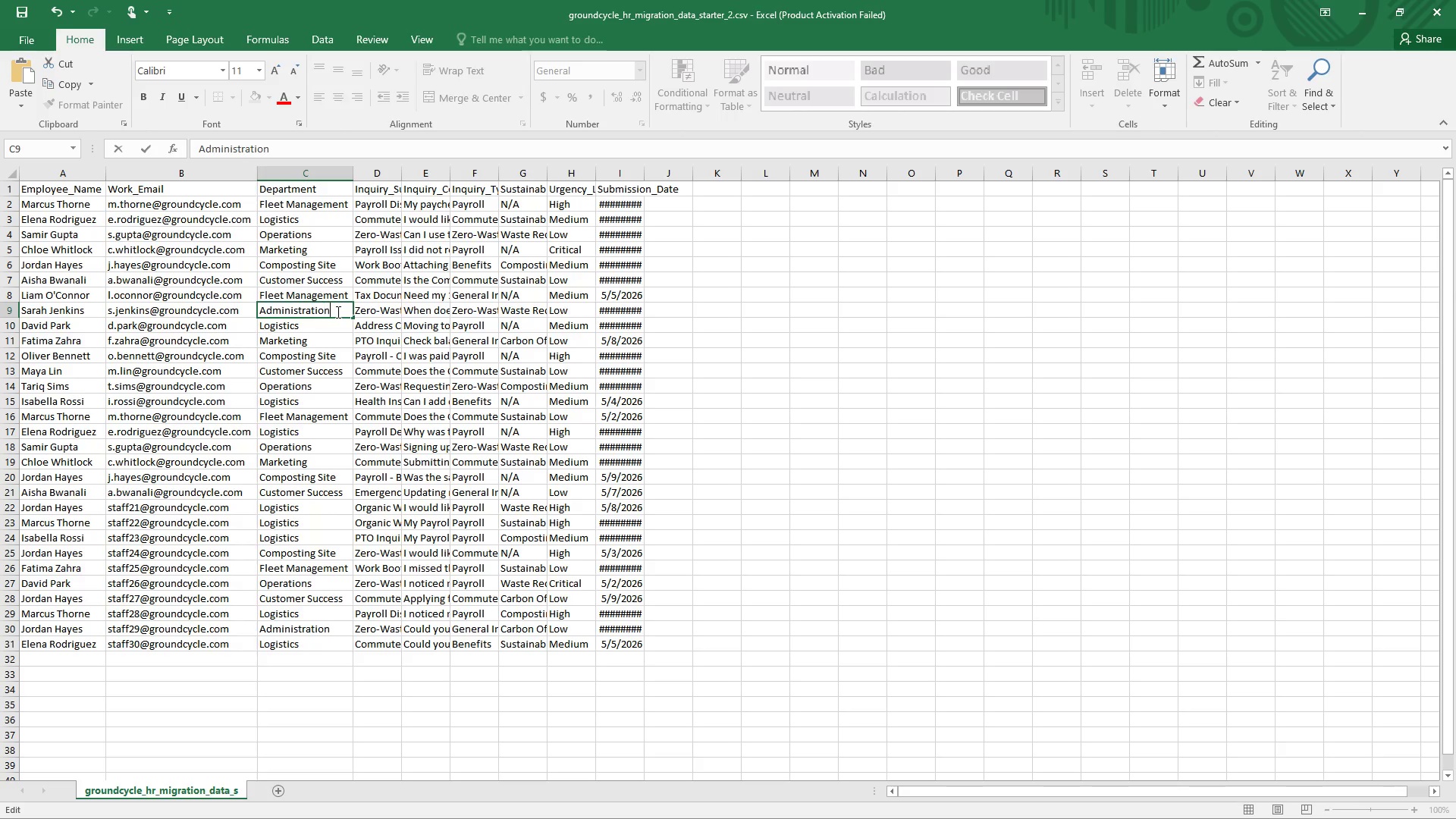 
key(N)
 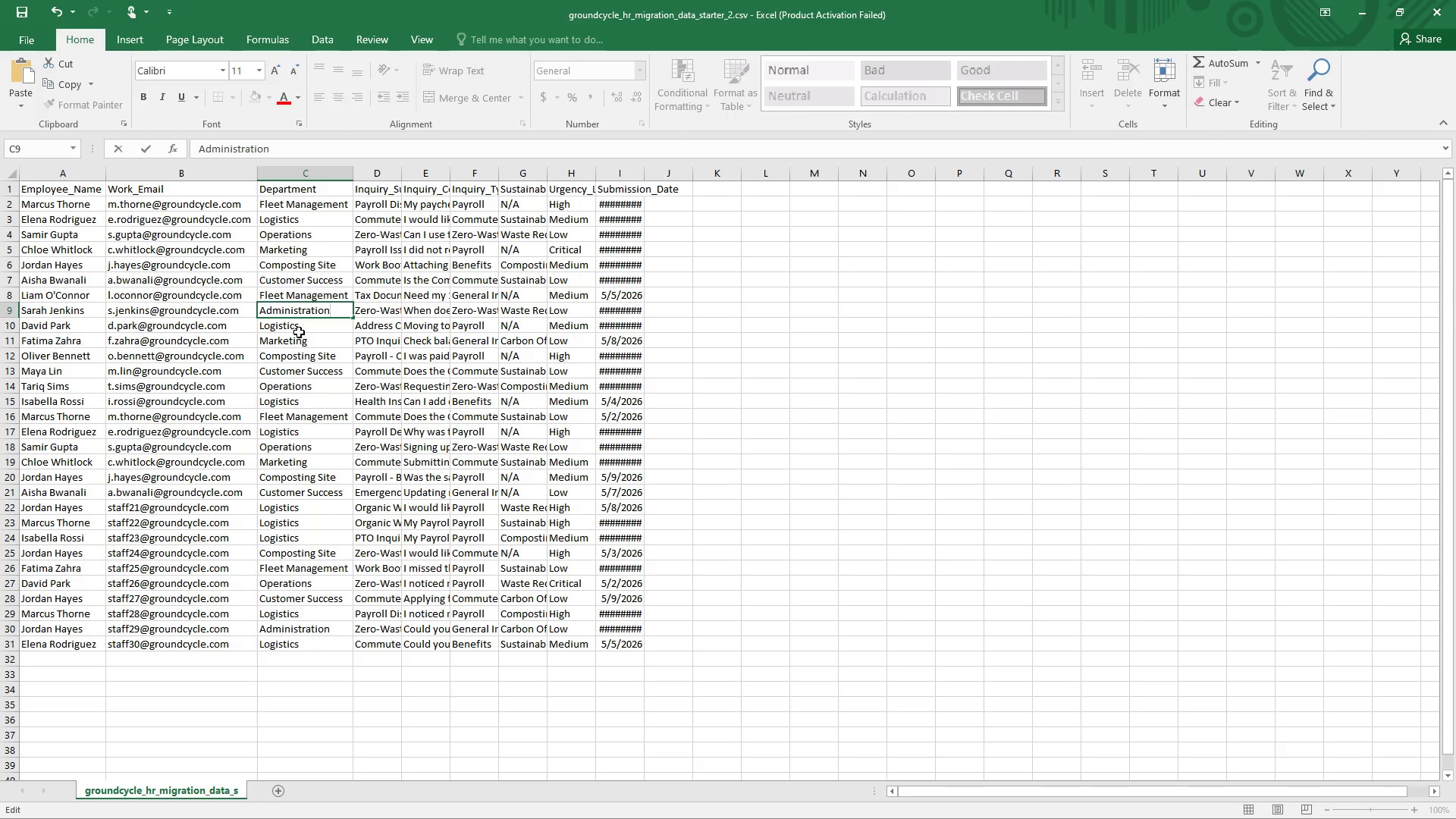 
left_click([299, 331])
 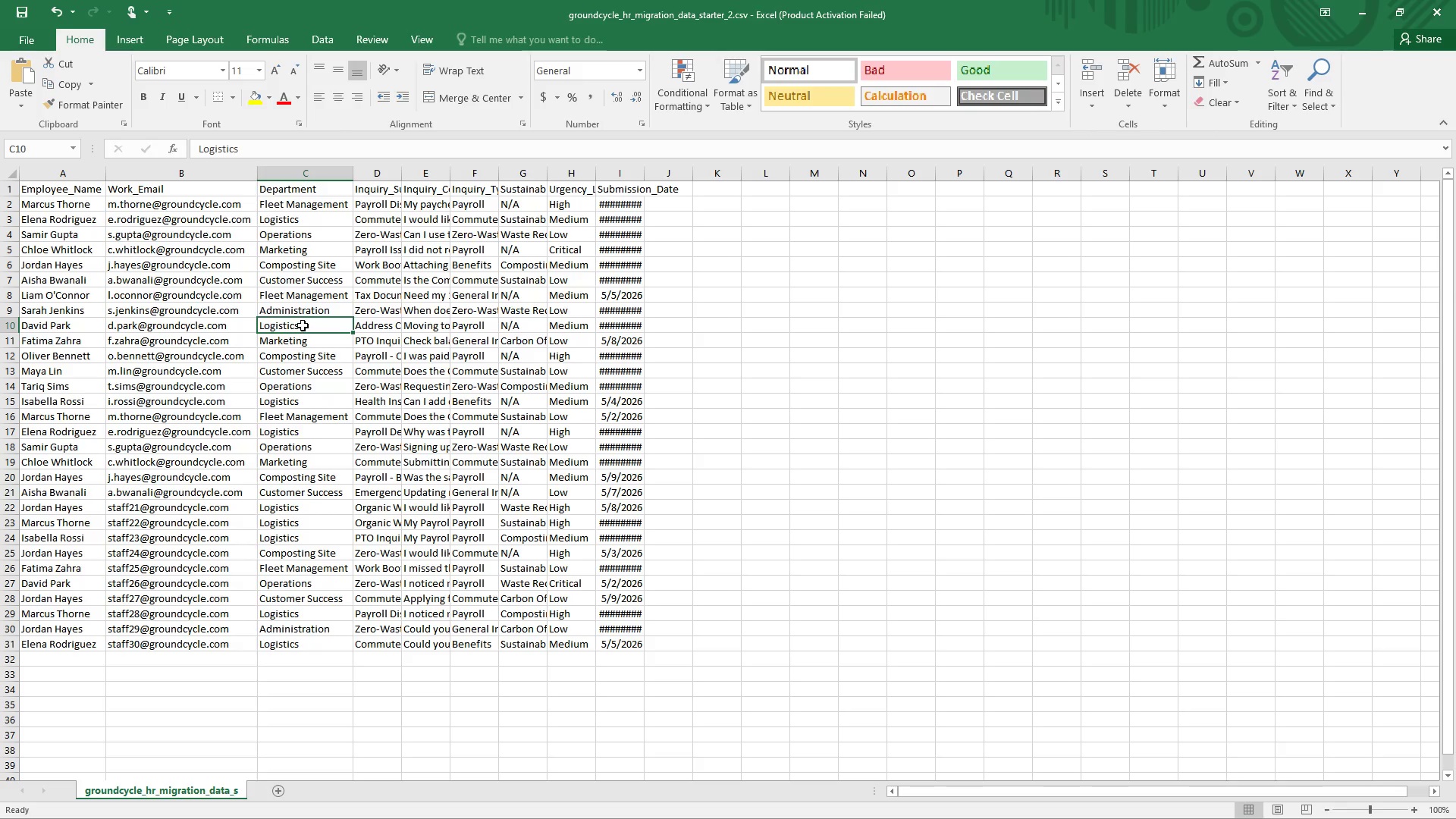 
double_click([303, 325])
 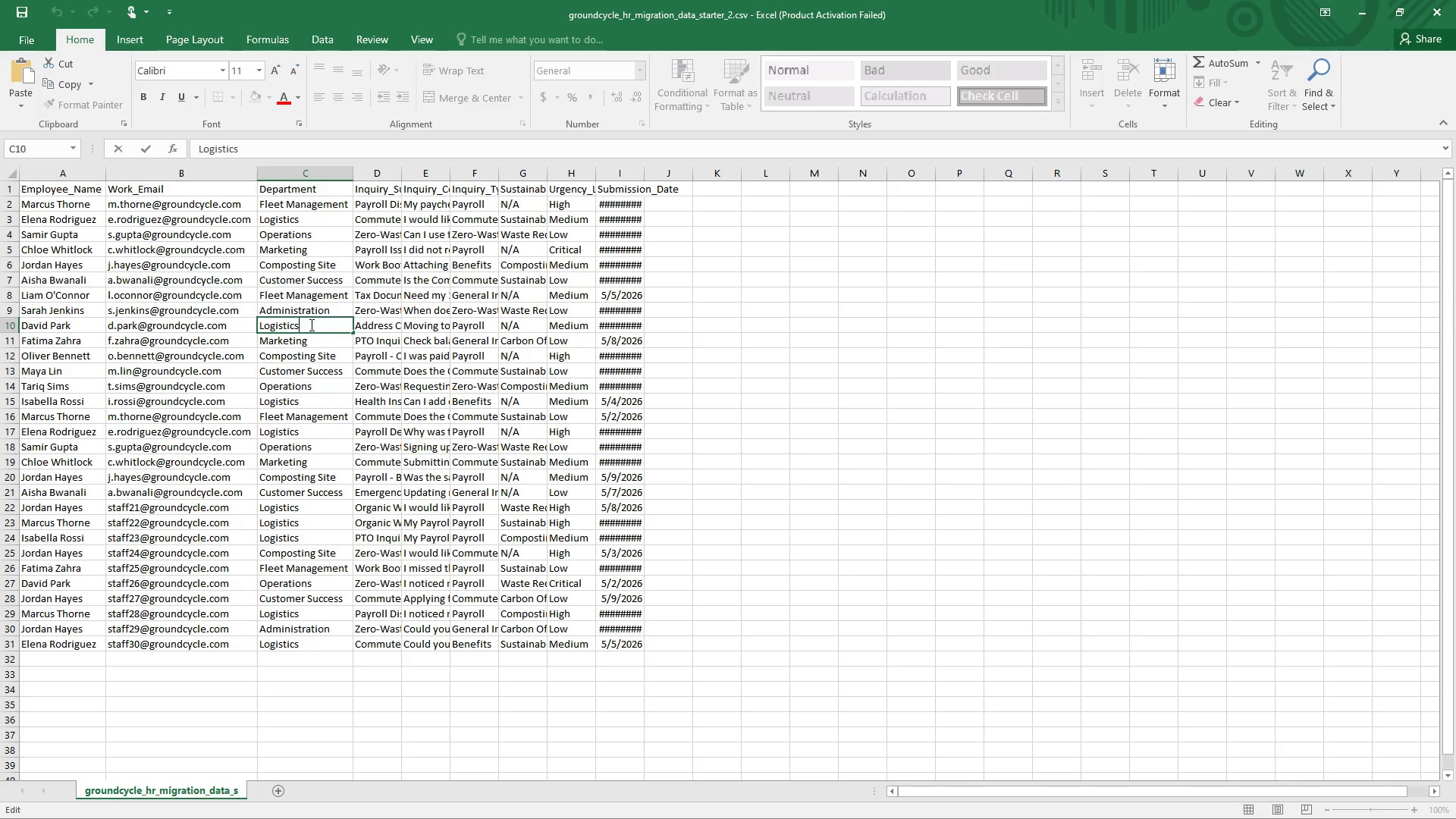 
key(Backspace)
 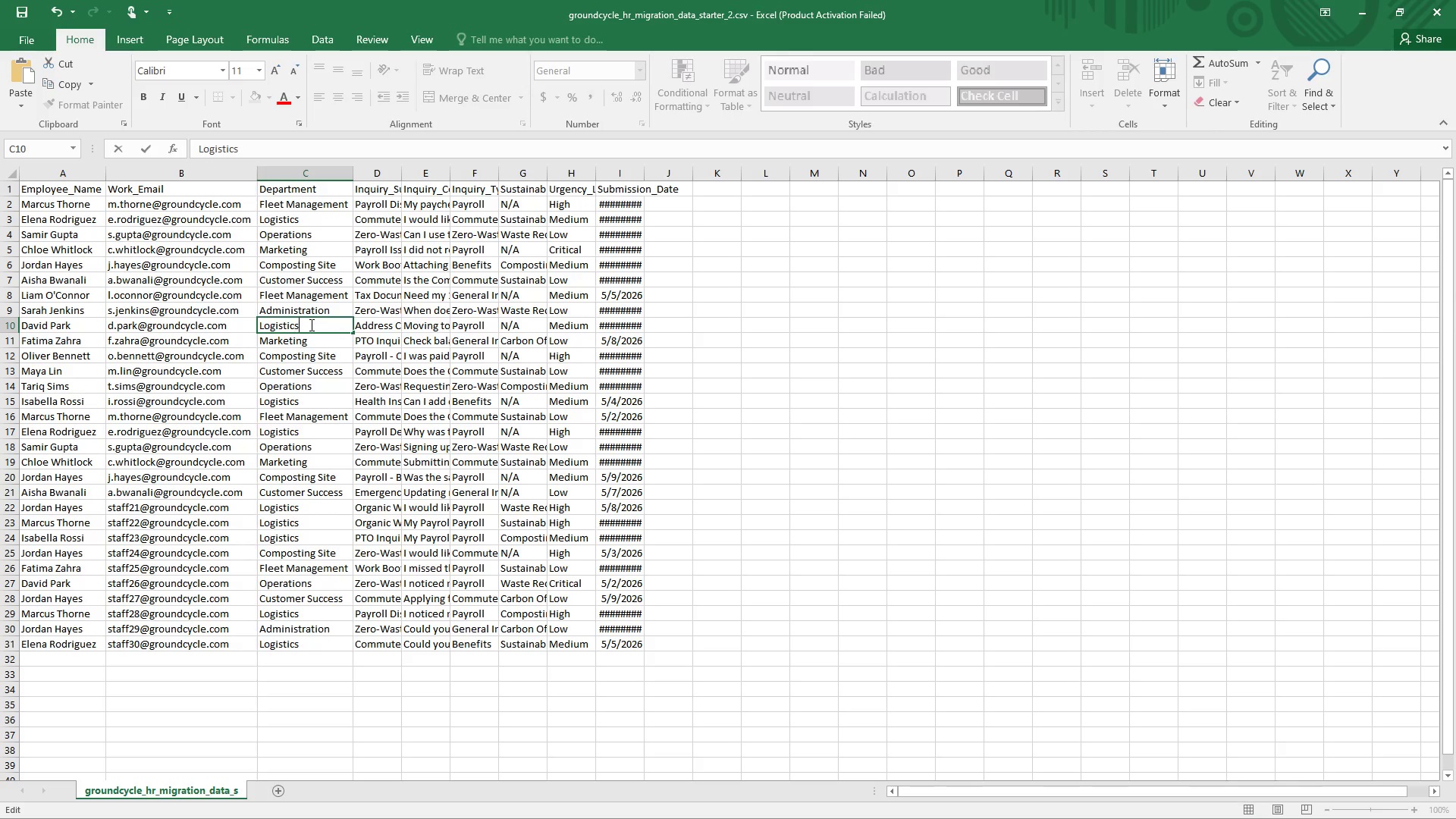 
key(S)
 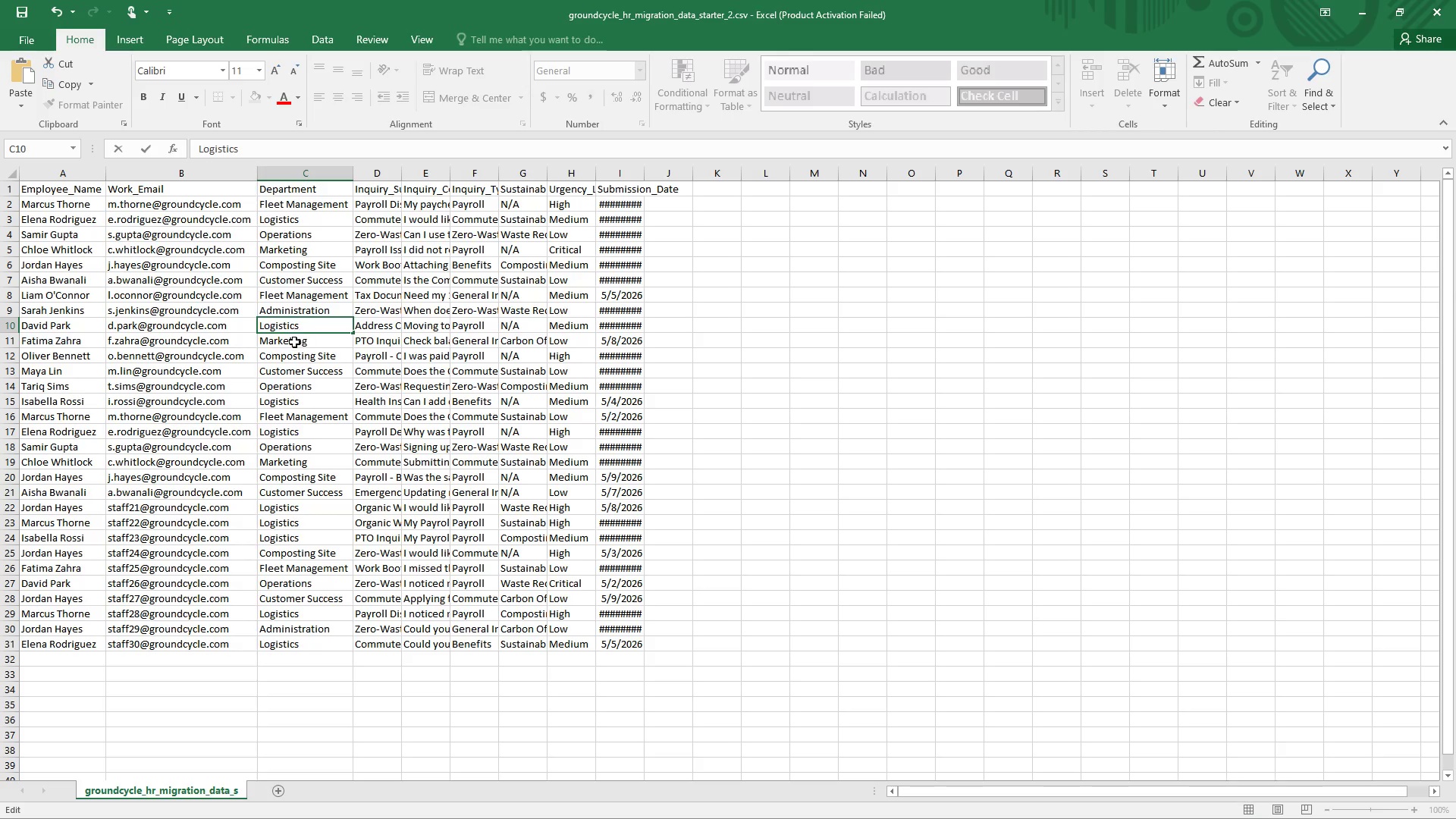 
left_click([293, 343])
 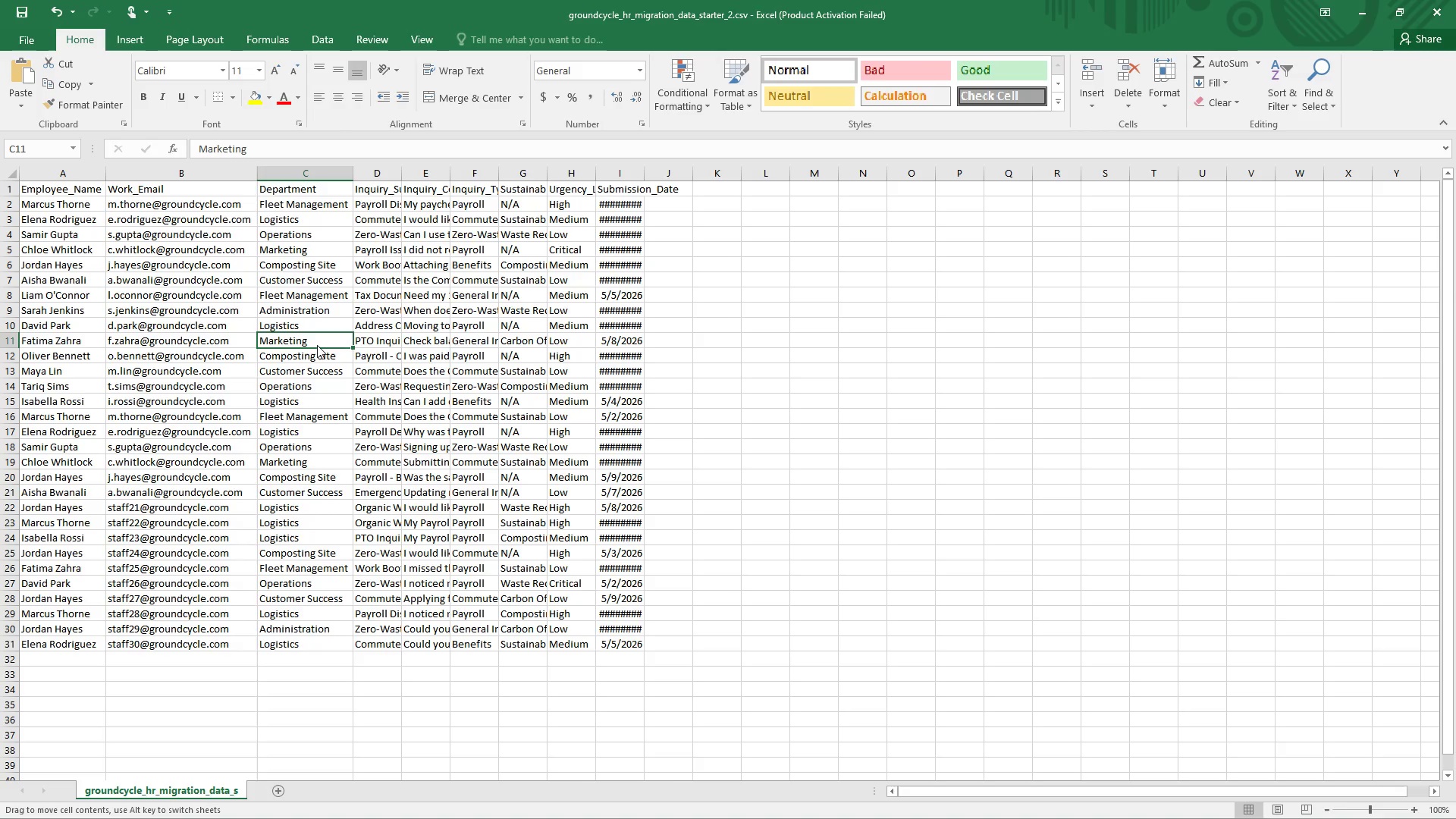 
double_click([317, 345])
 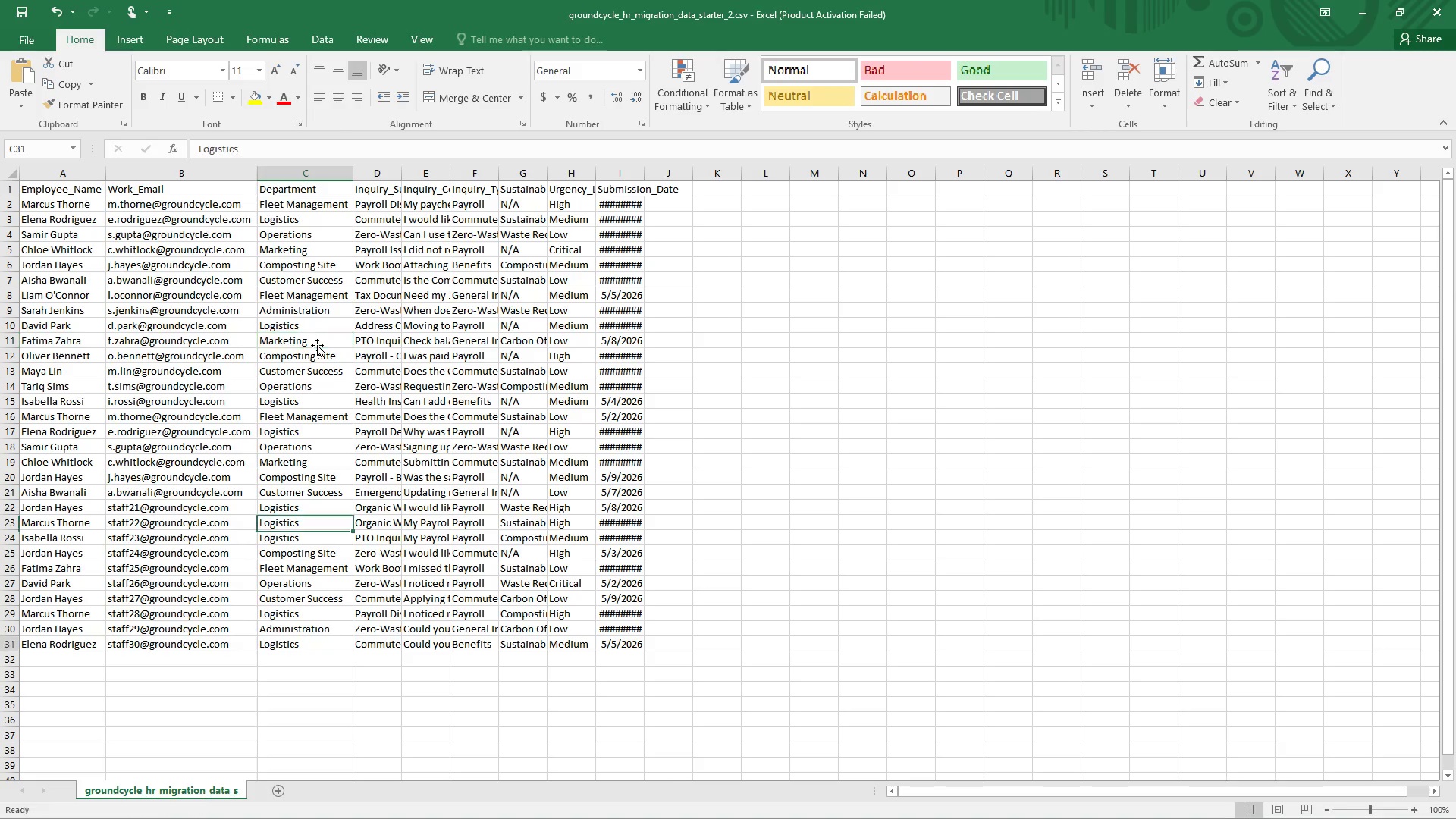 
triple_click([317, 345])
 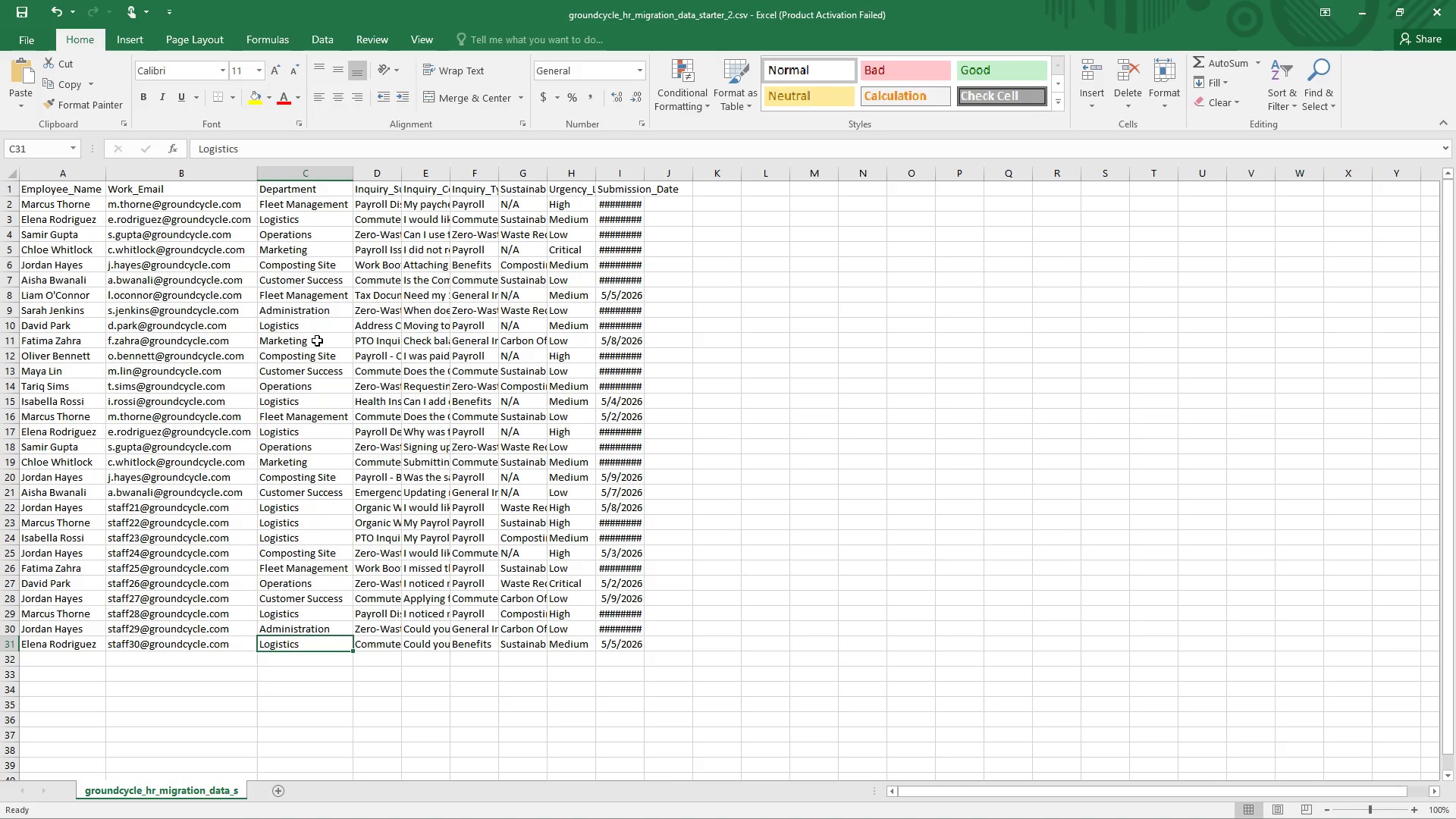 
left_click([317, 340])
 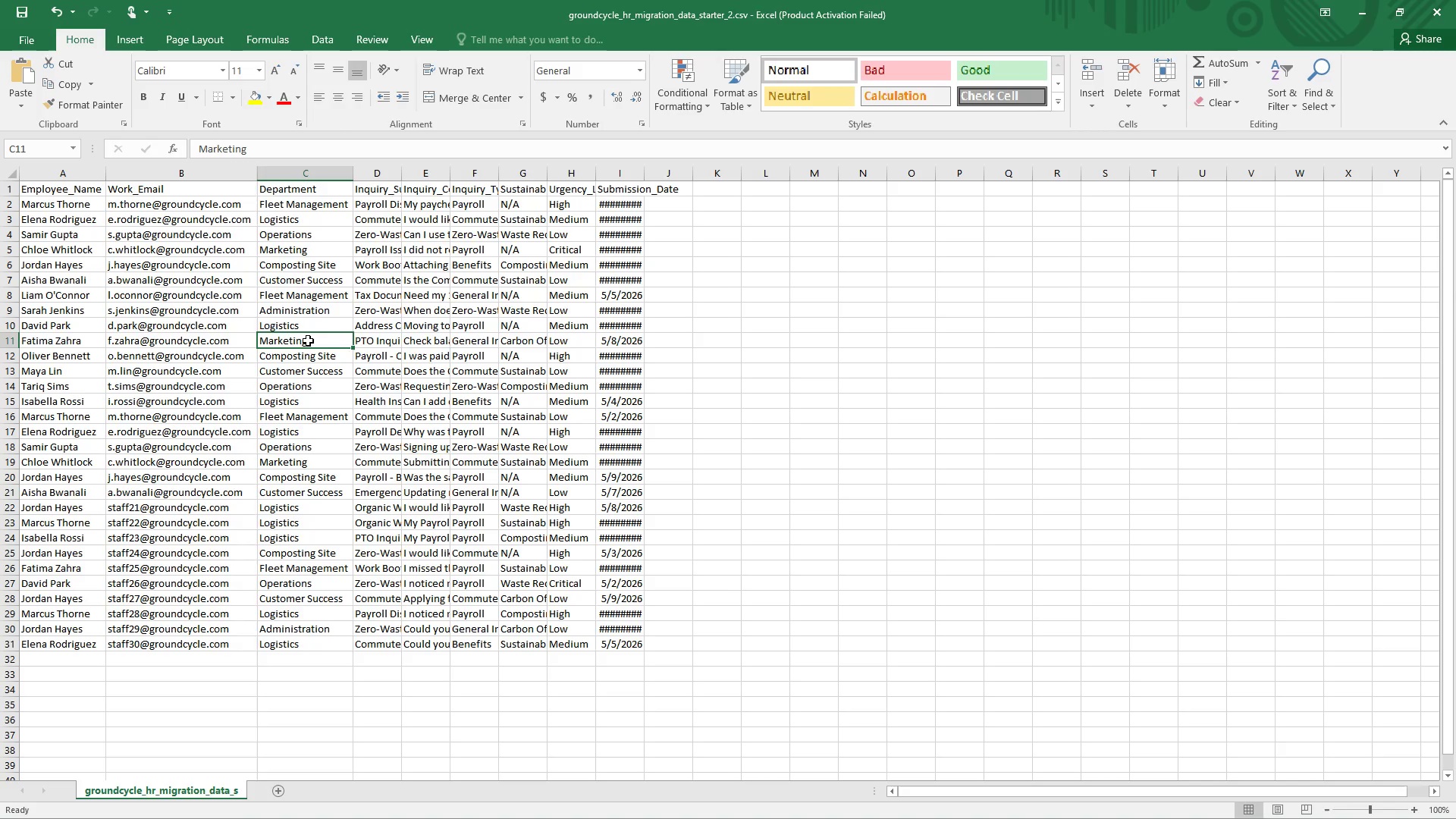 
double_click([308, 340])
 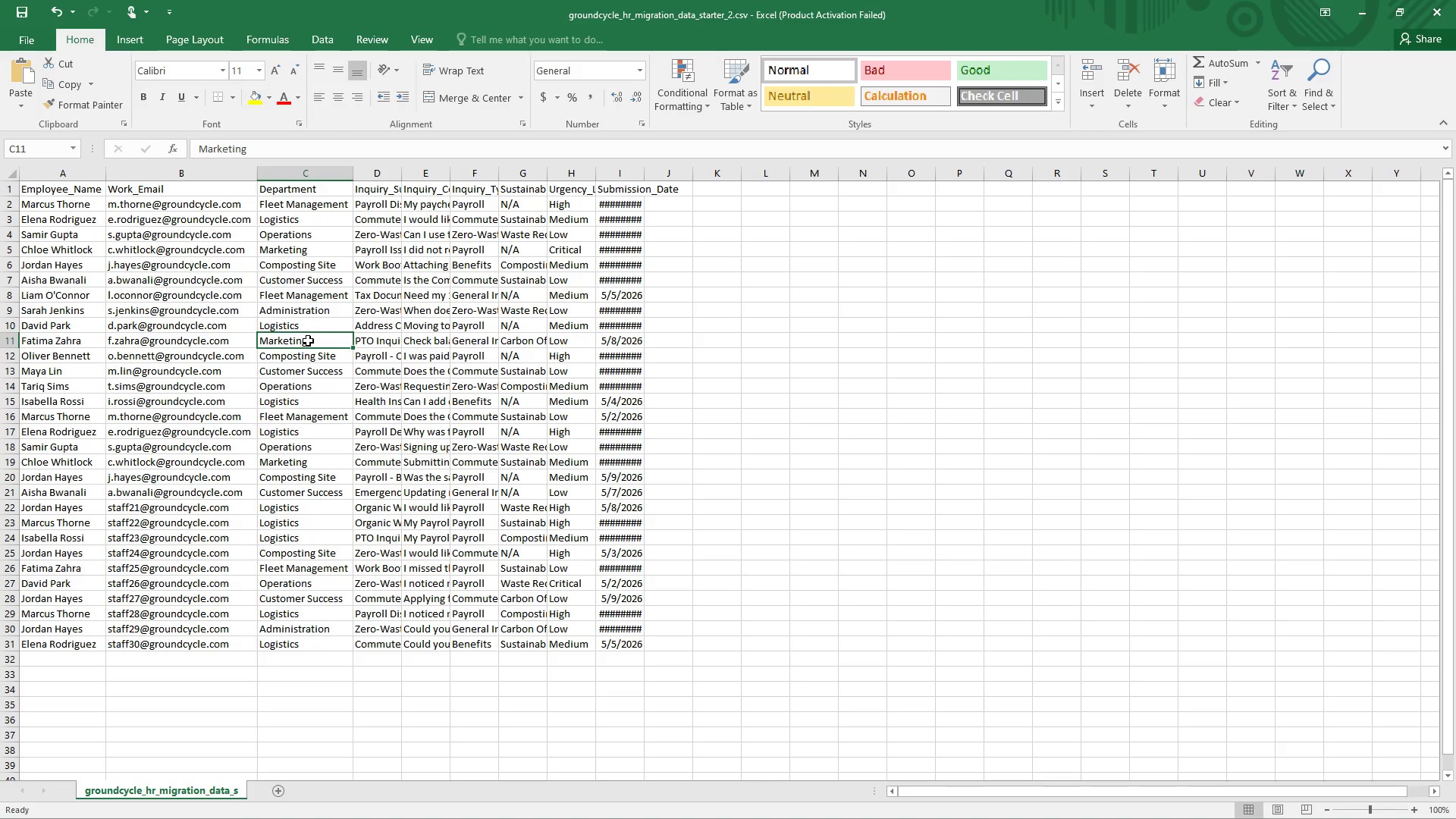 
triple_click([308, 340])
 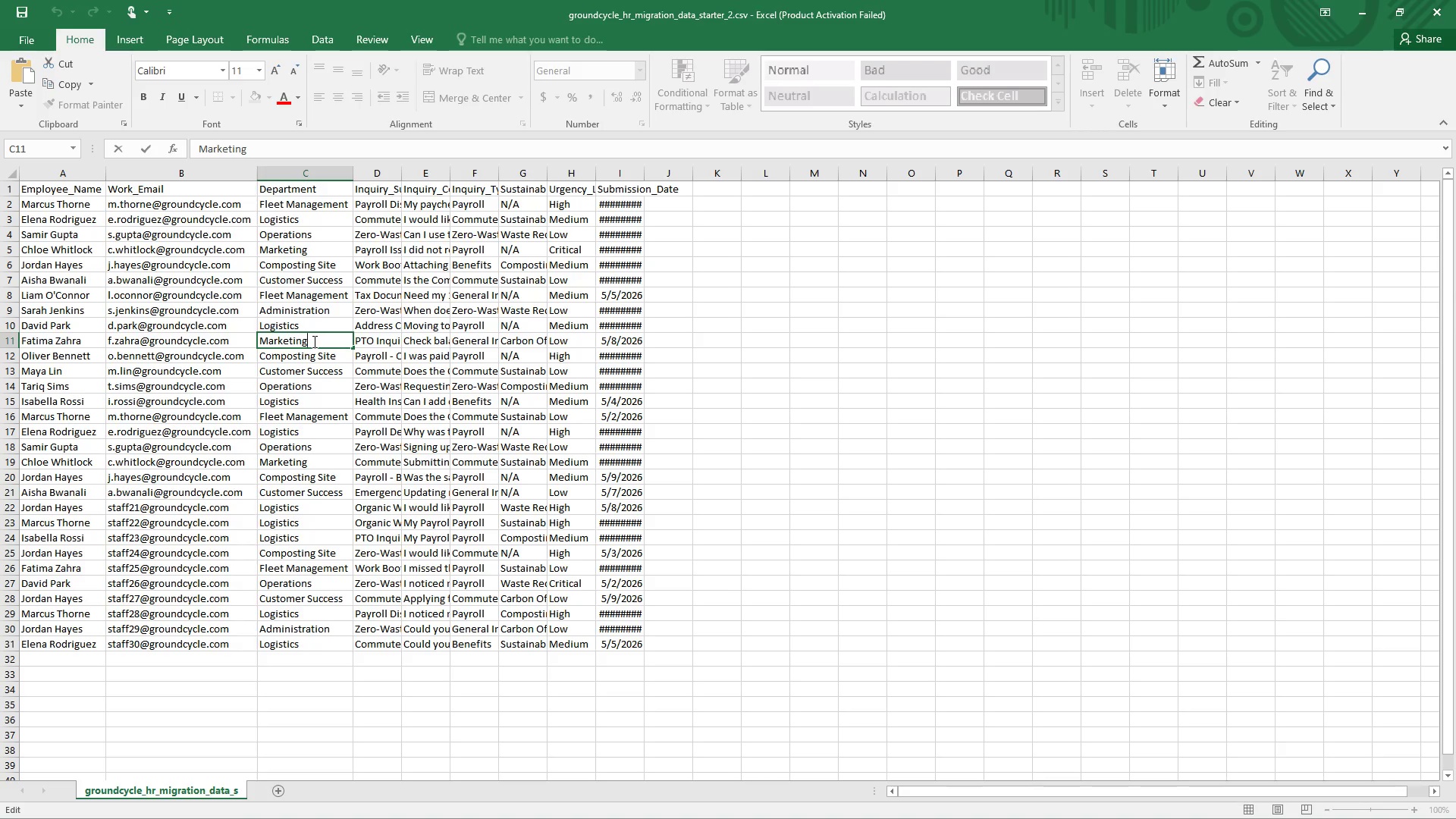 
key(Backspace)
 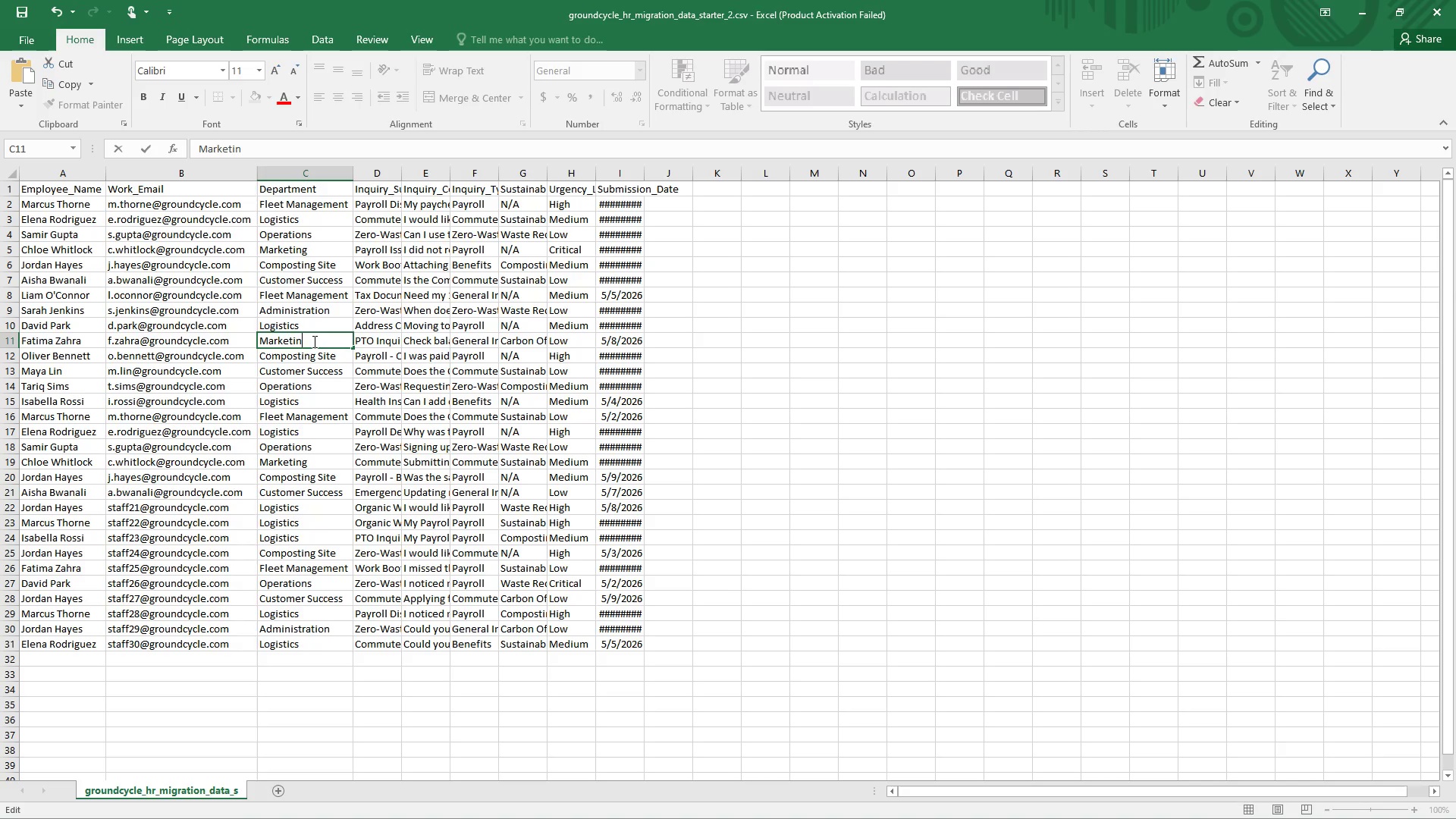 
key(G)
 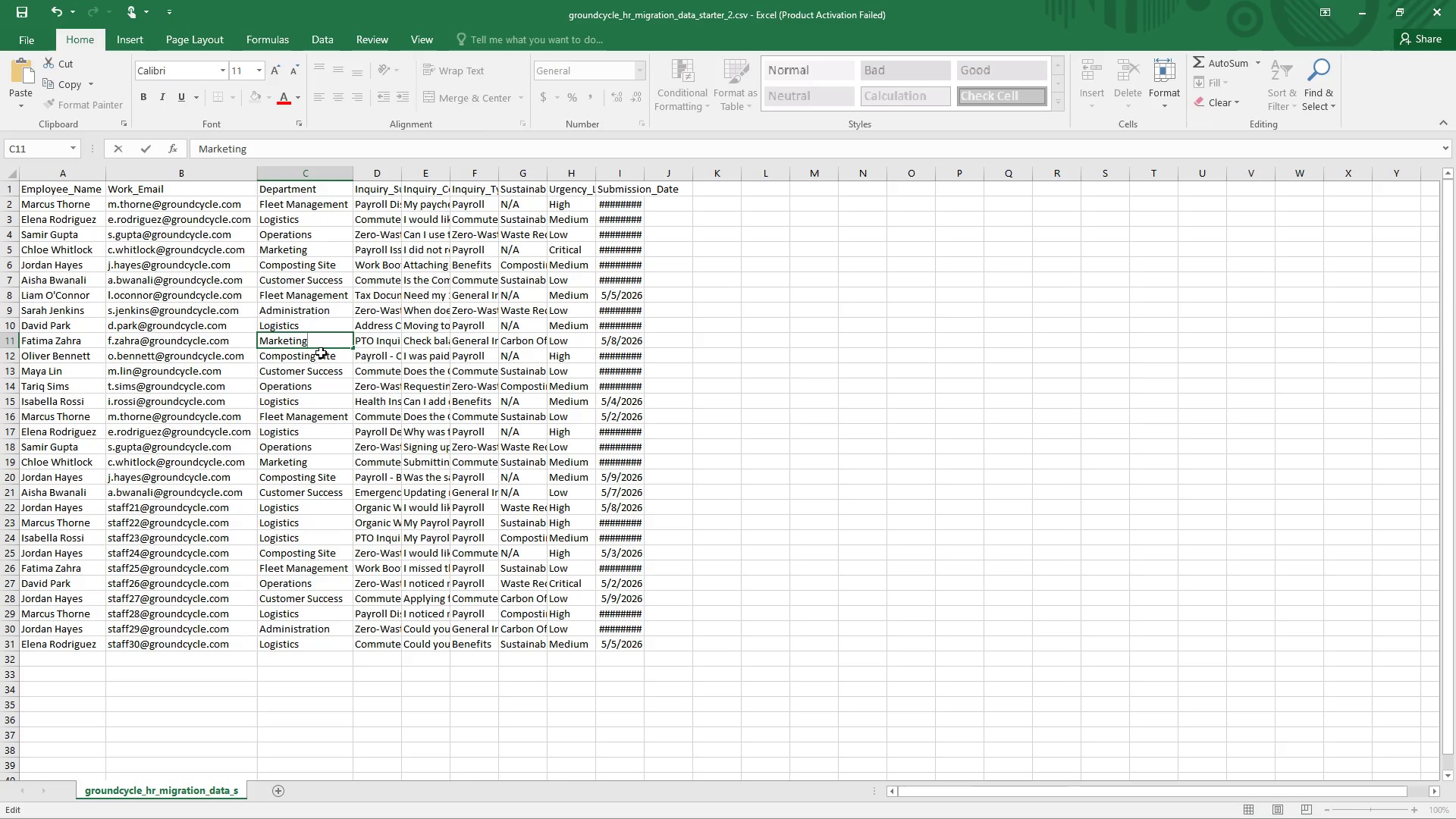 
left_click([322, 356])
 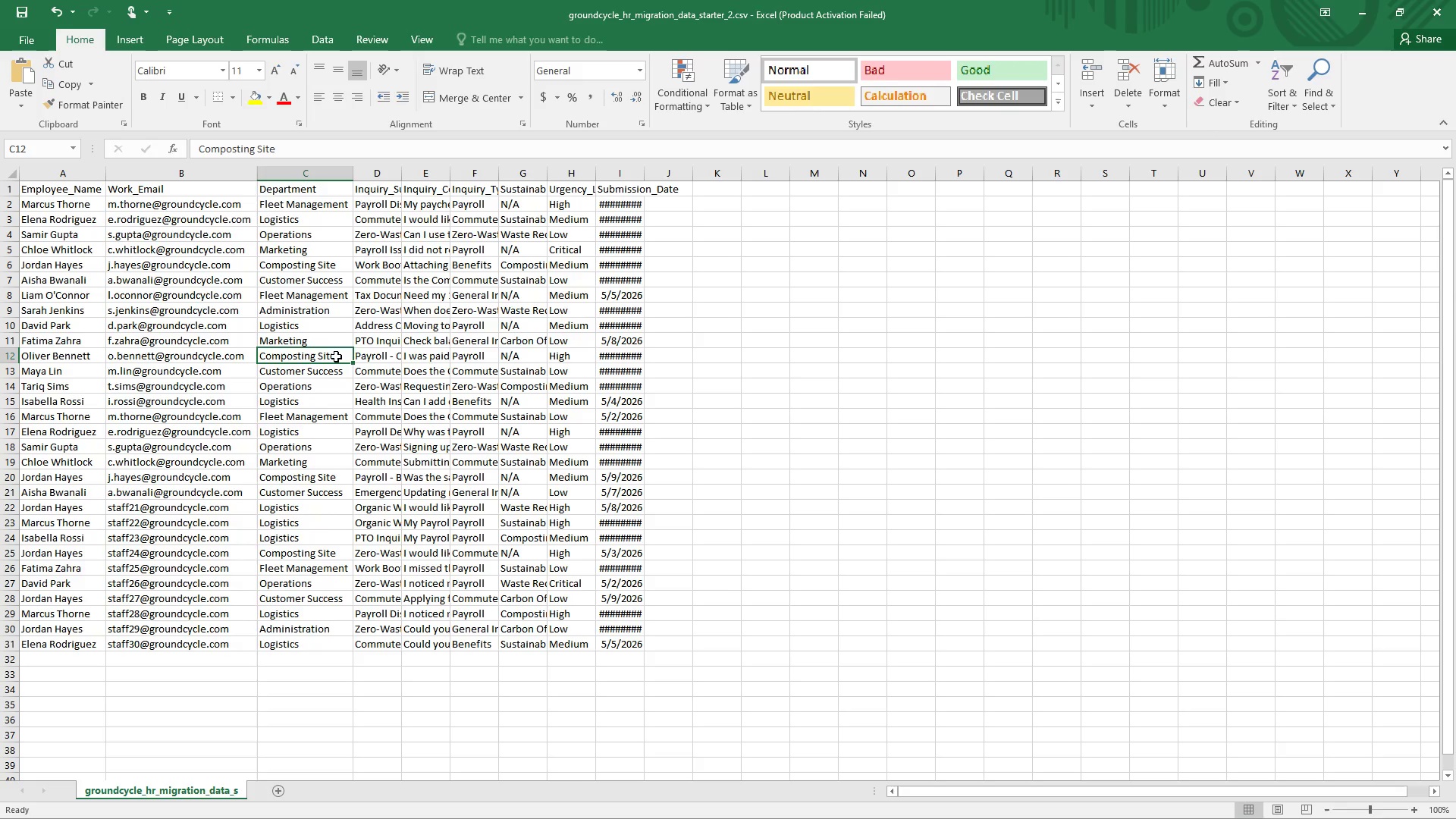 
left_click([336, 356])
 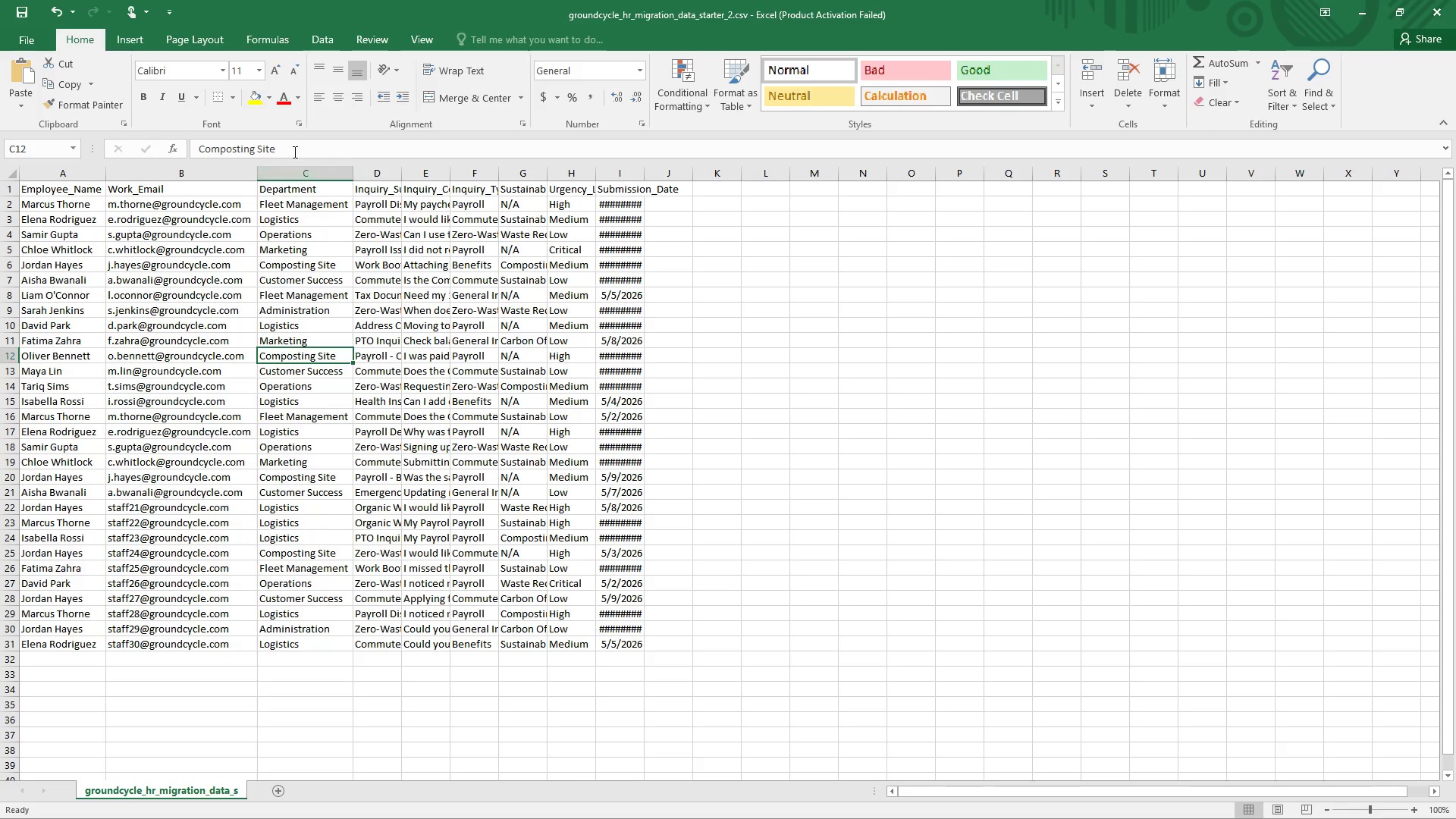 
left_click([290, 142])
 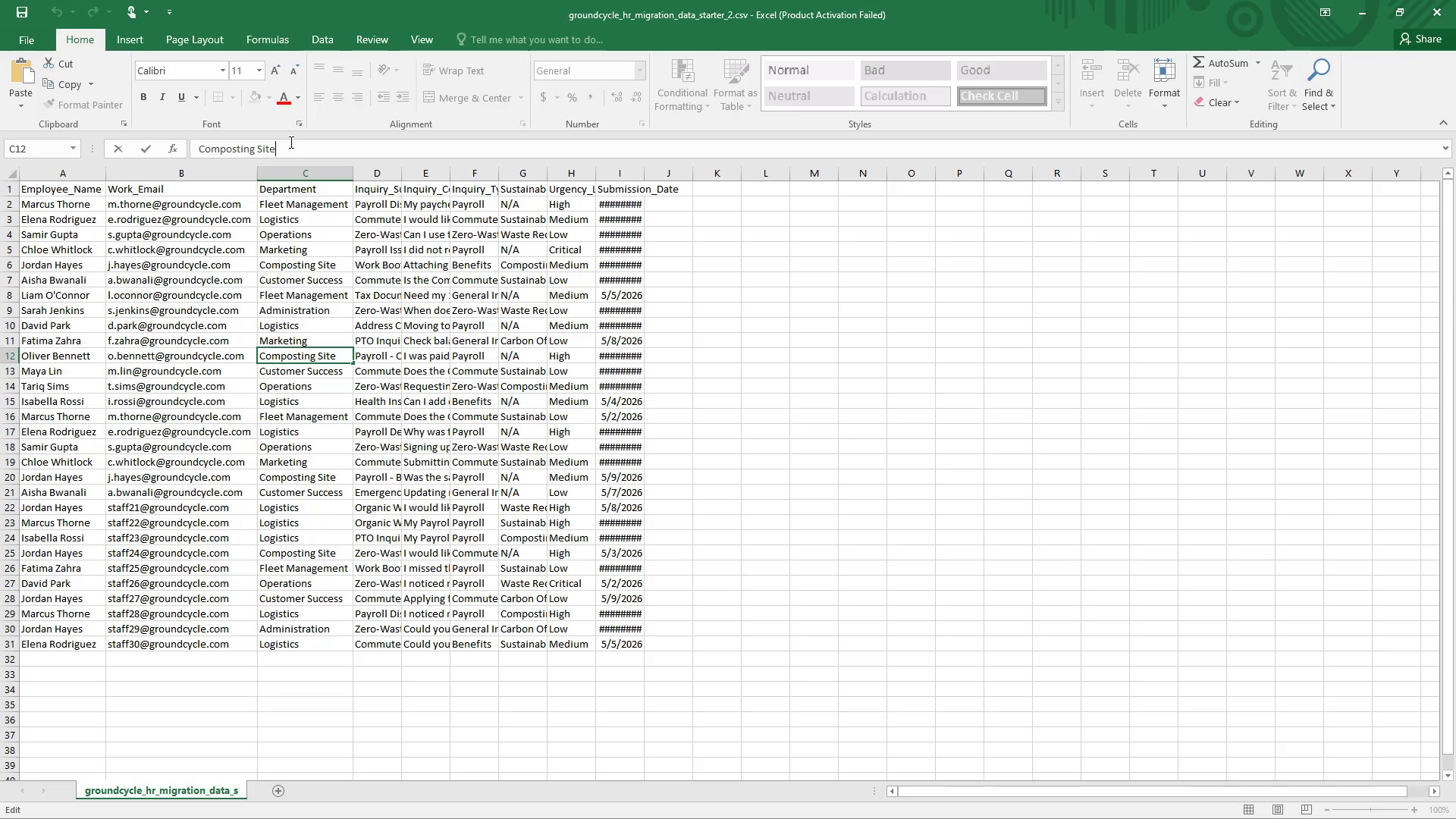 
key(Backspace)
 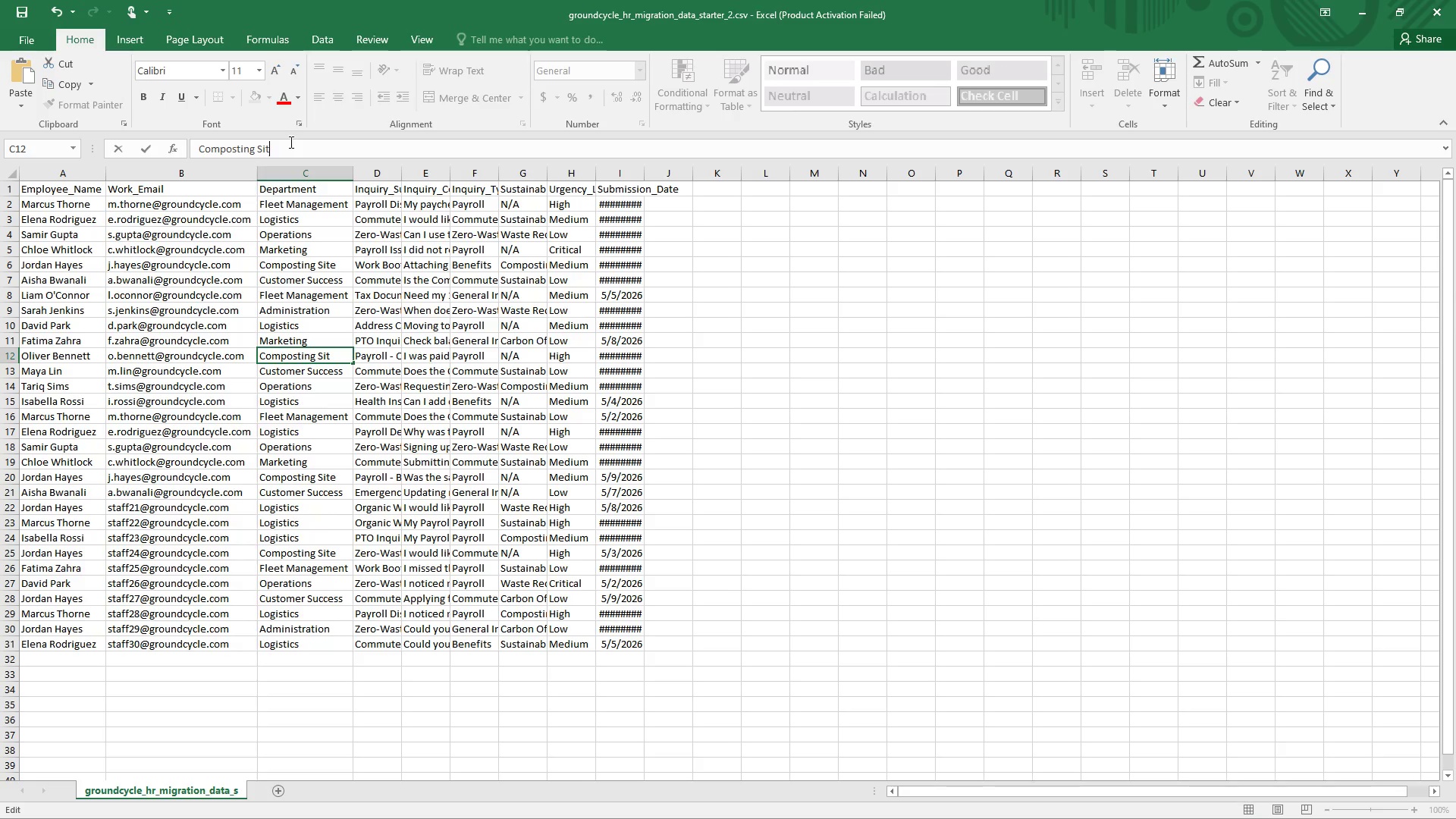 
key(E)
 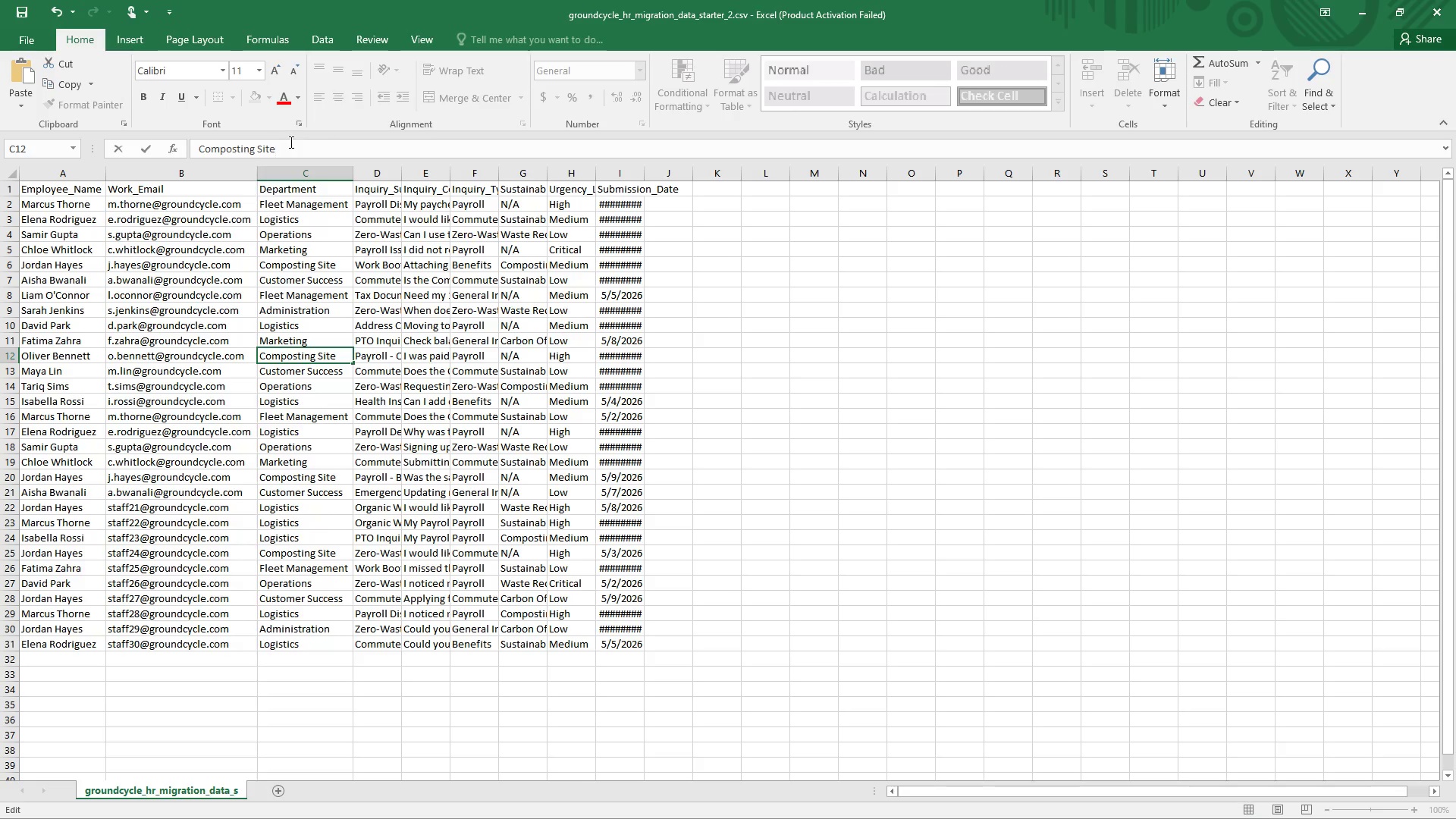 
key(Enter)
 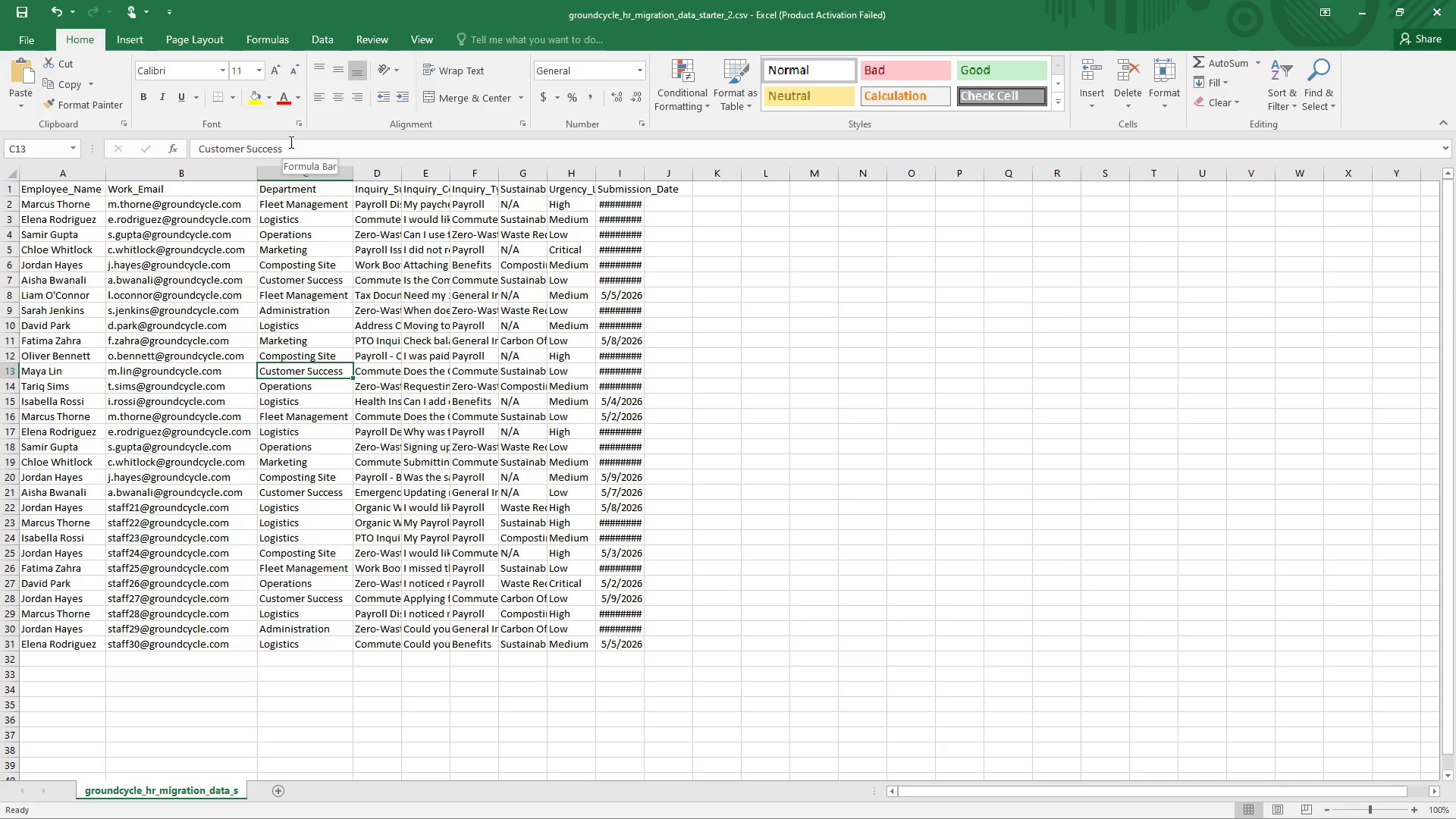 
left_click([290, 142])
 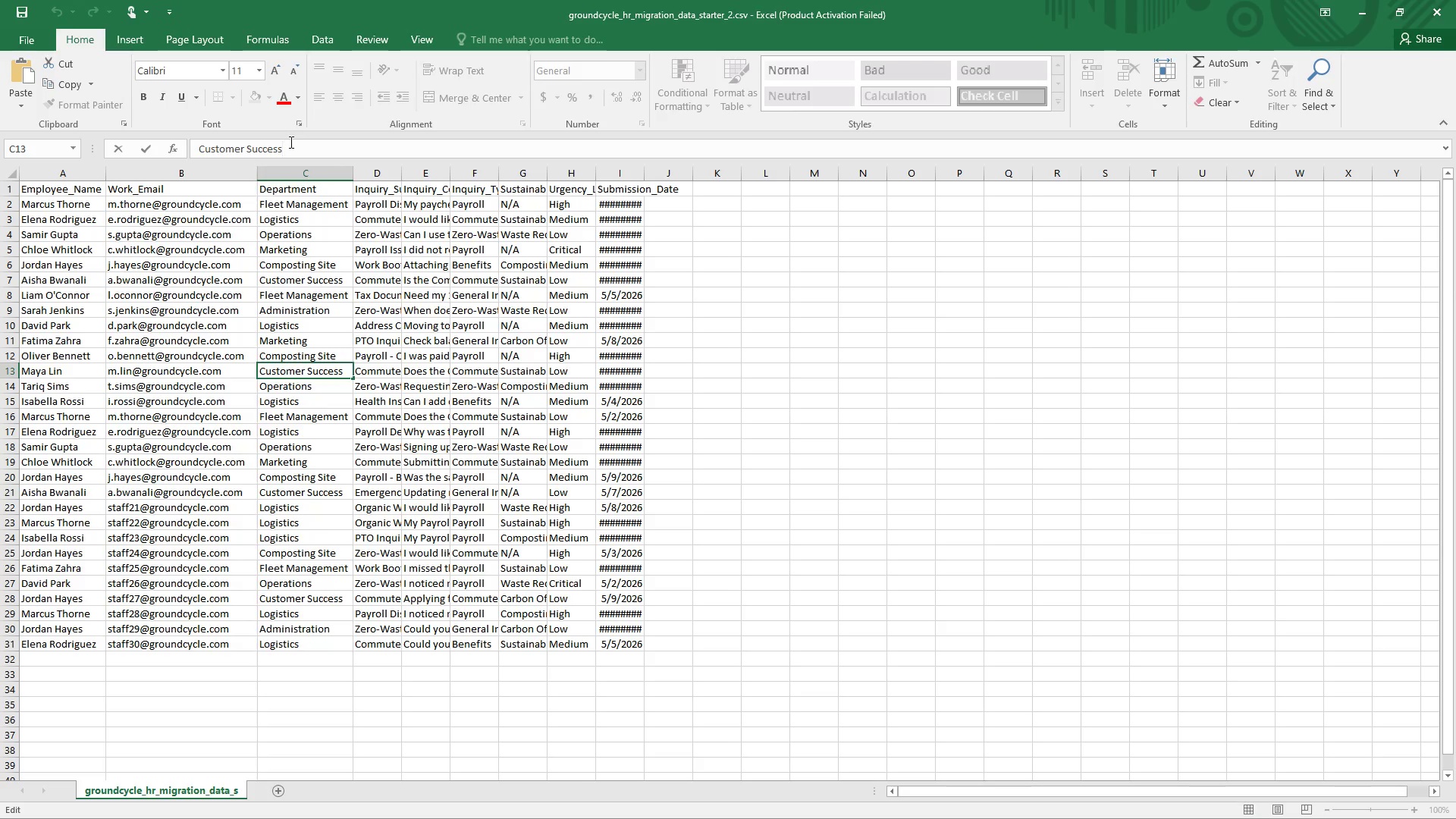 
key(Backspace)
 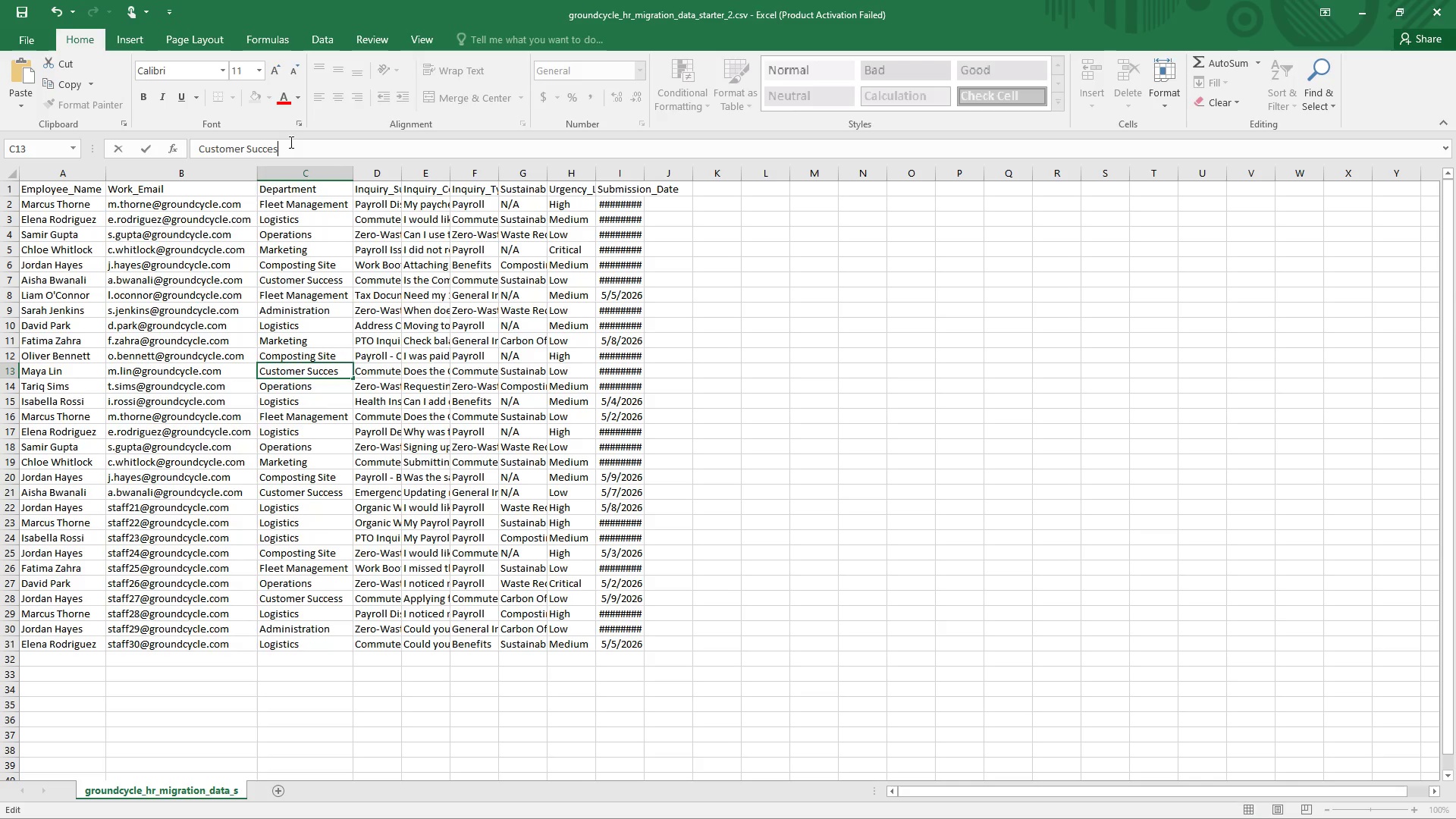 
key(S)
 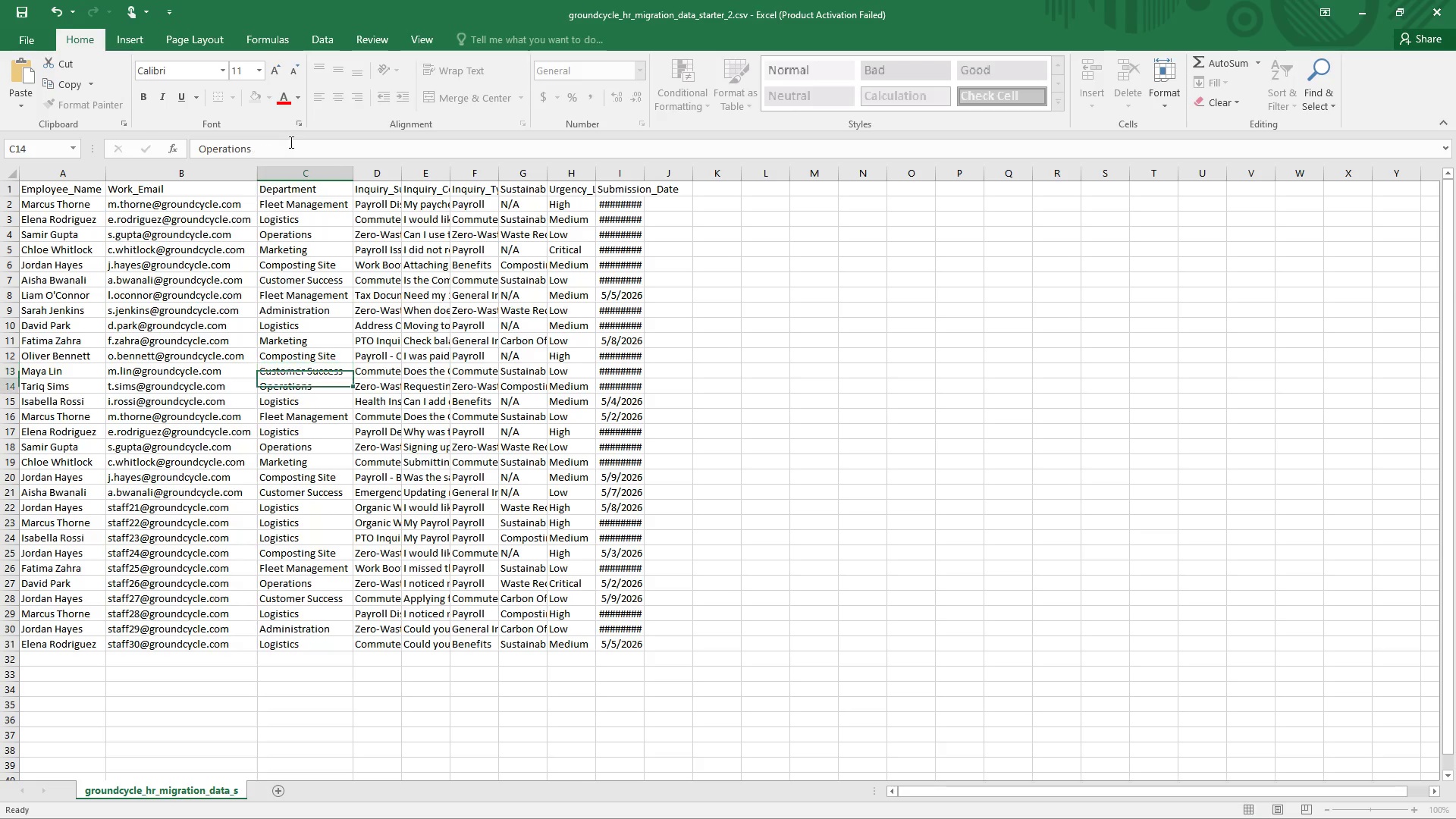 
key(Enter)
 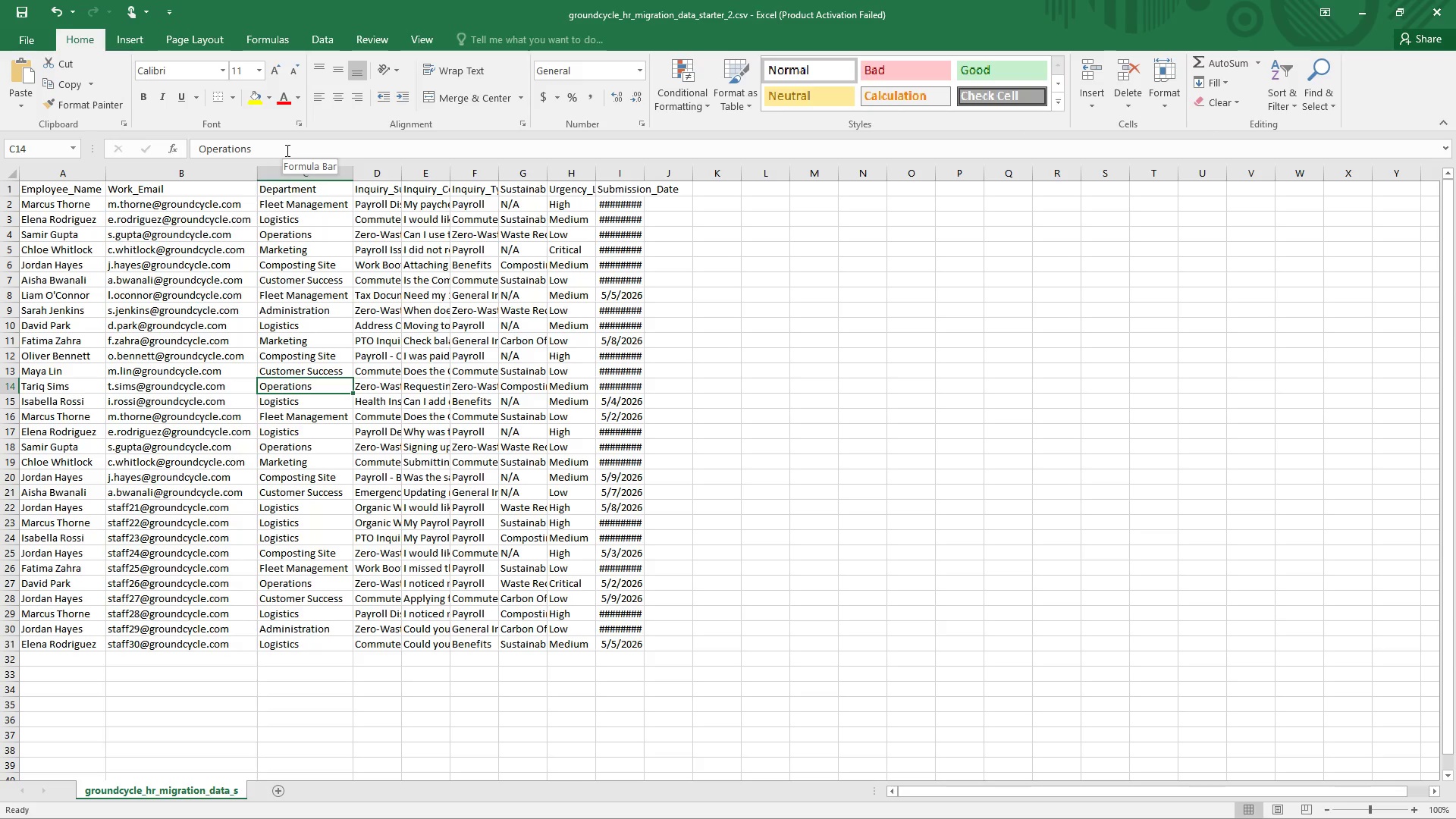 
wait(9.69)
 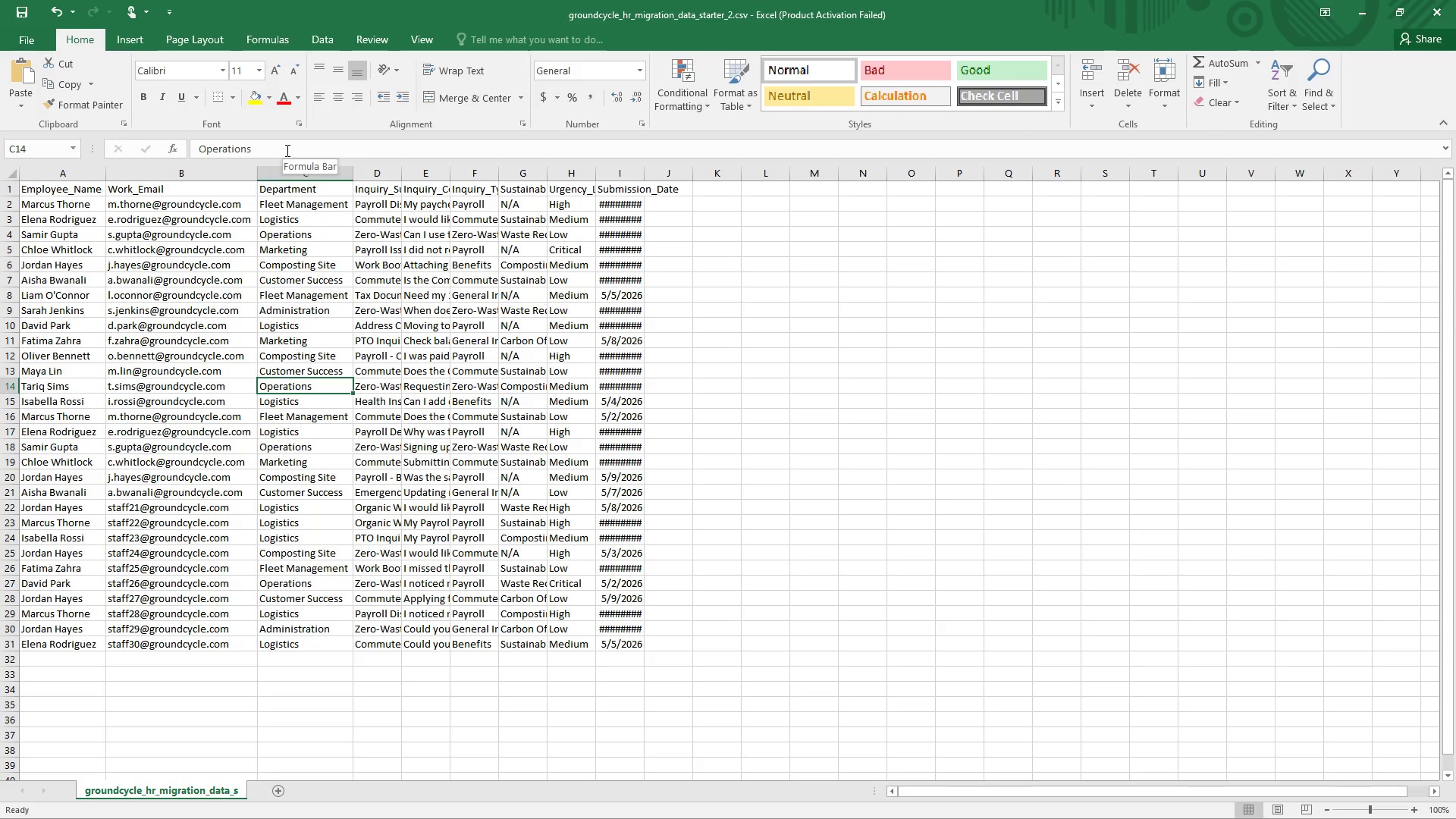 
left_click([270, 144])
 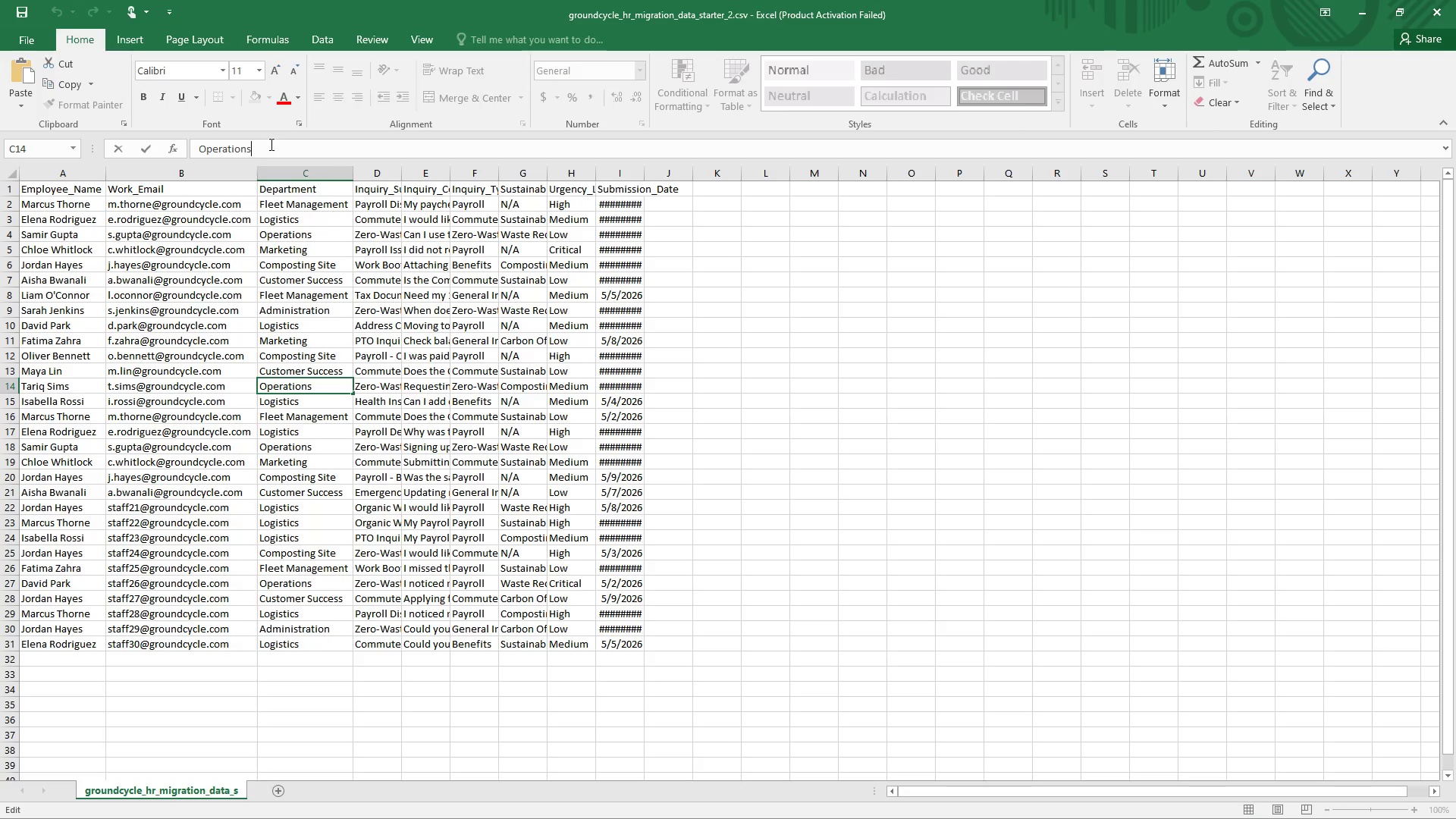 
key(Backspace)
 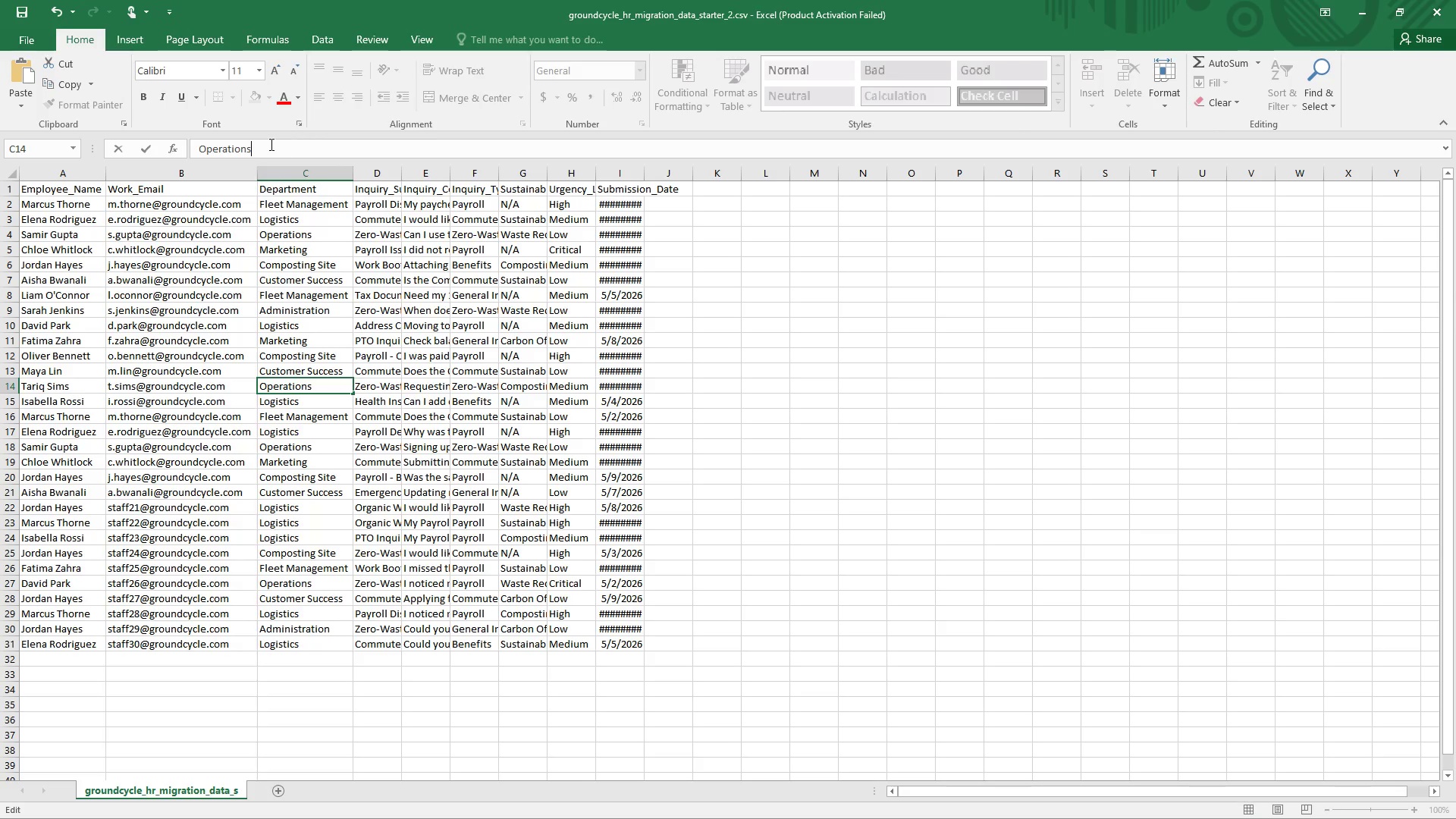 
key(S)
 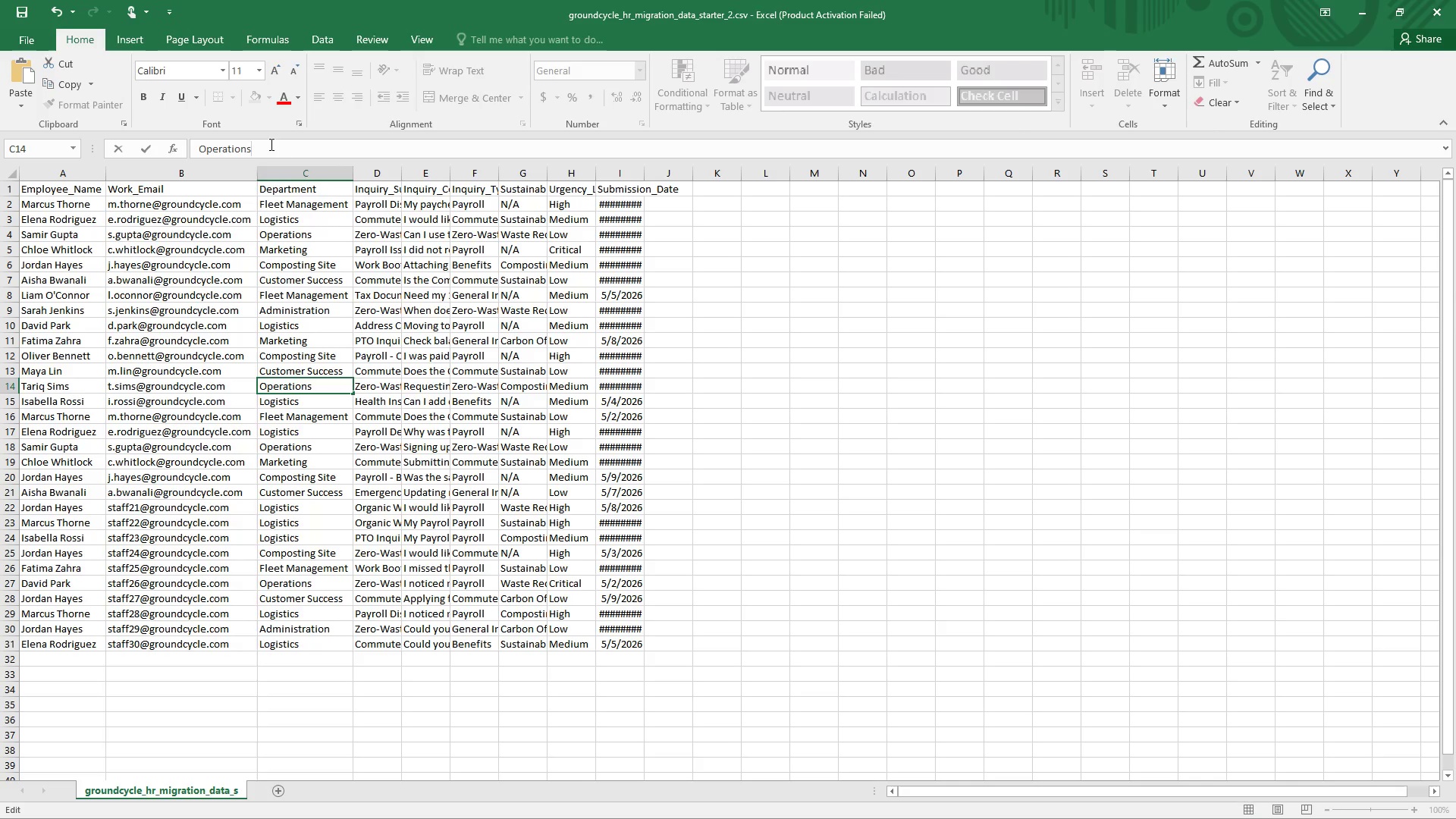 
key(Enter)
 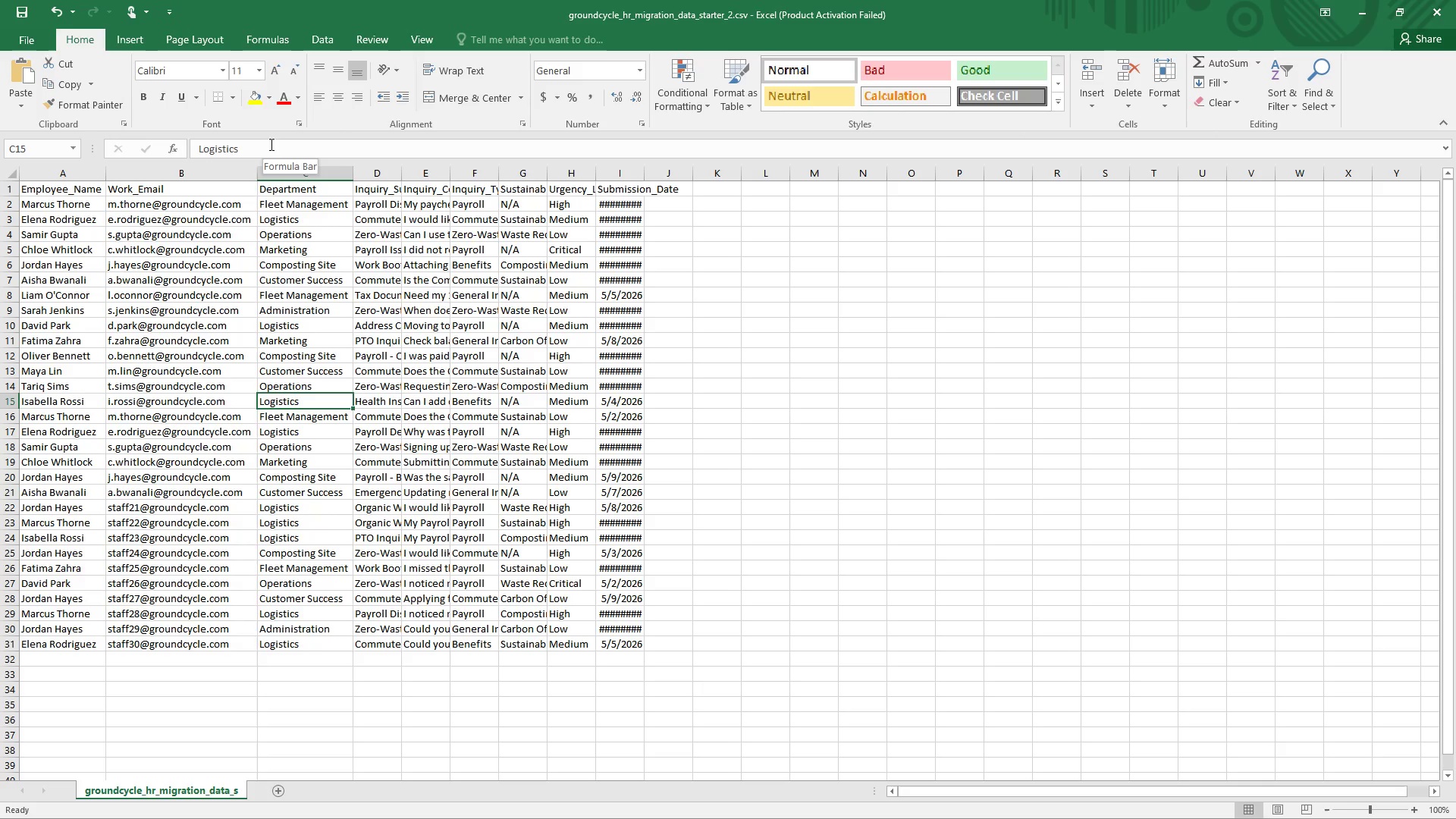 
left_click([270, 144])
 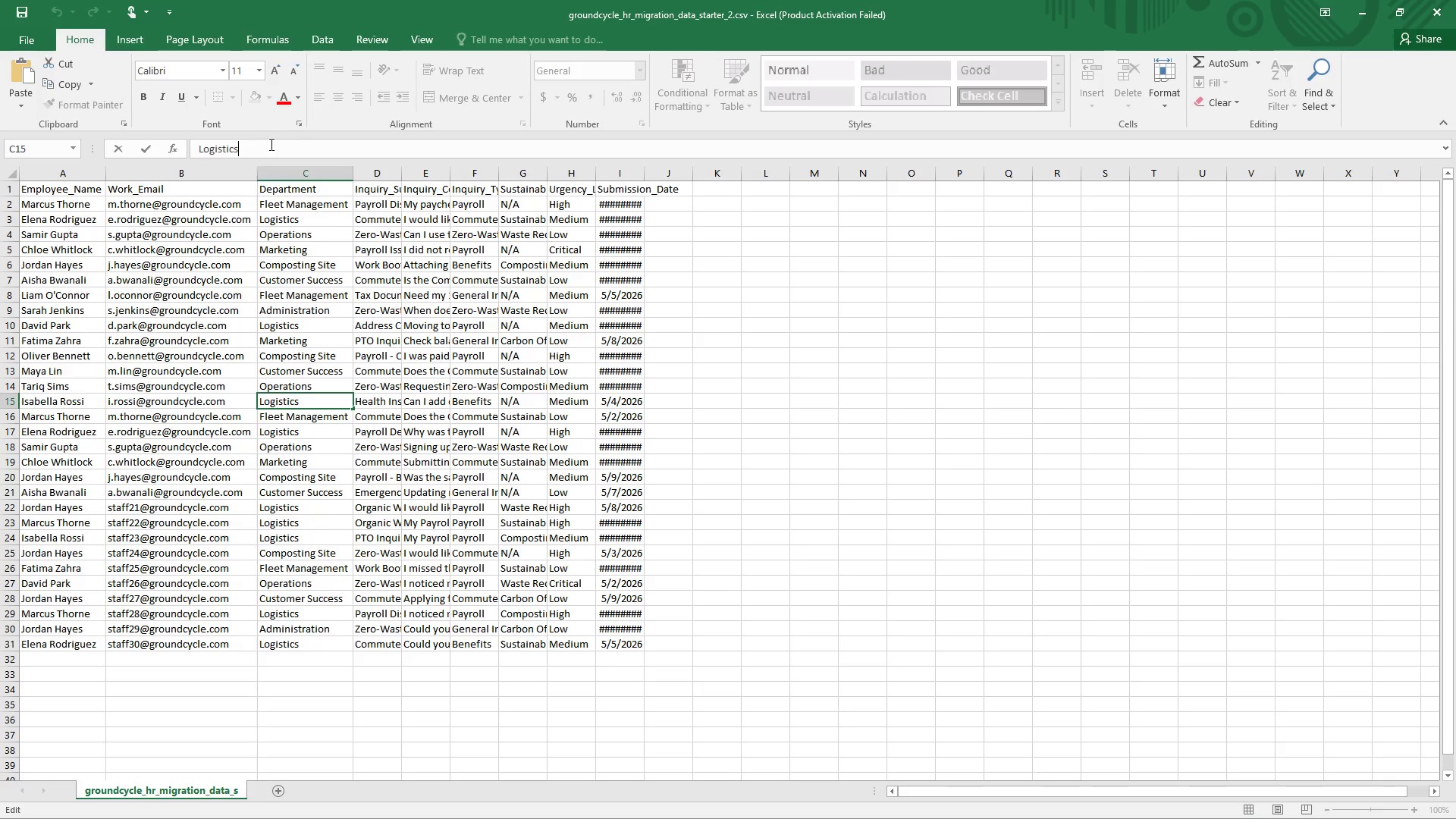 
key(Backspace)
 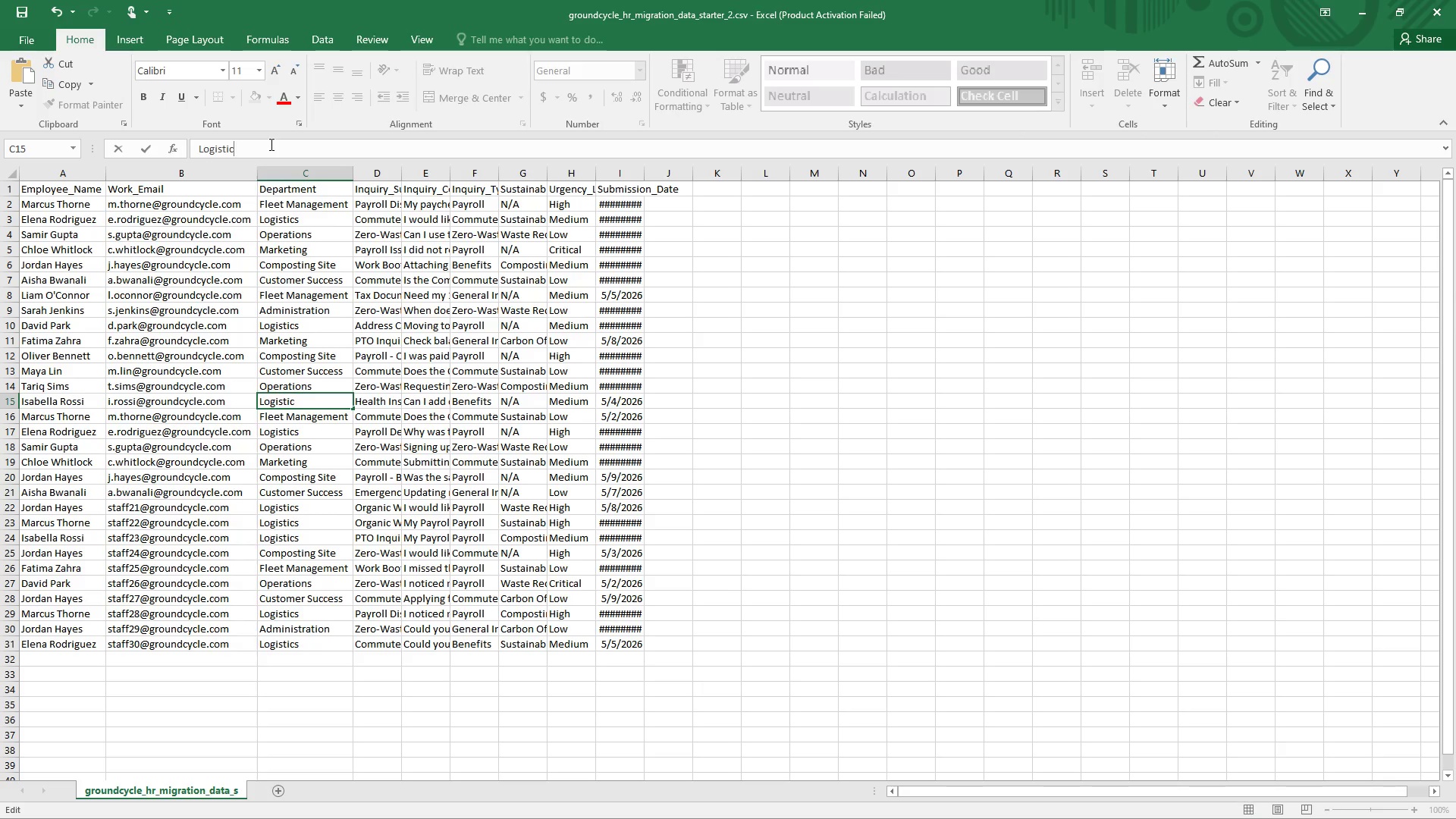 
key(S)
 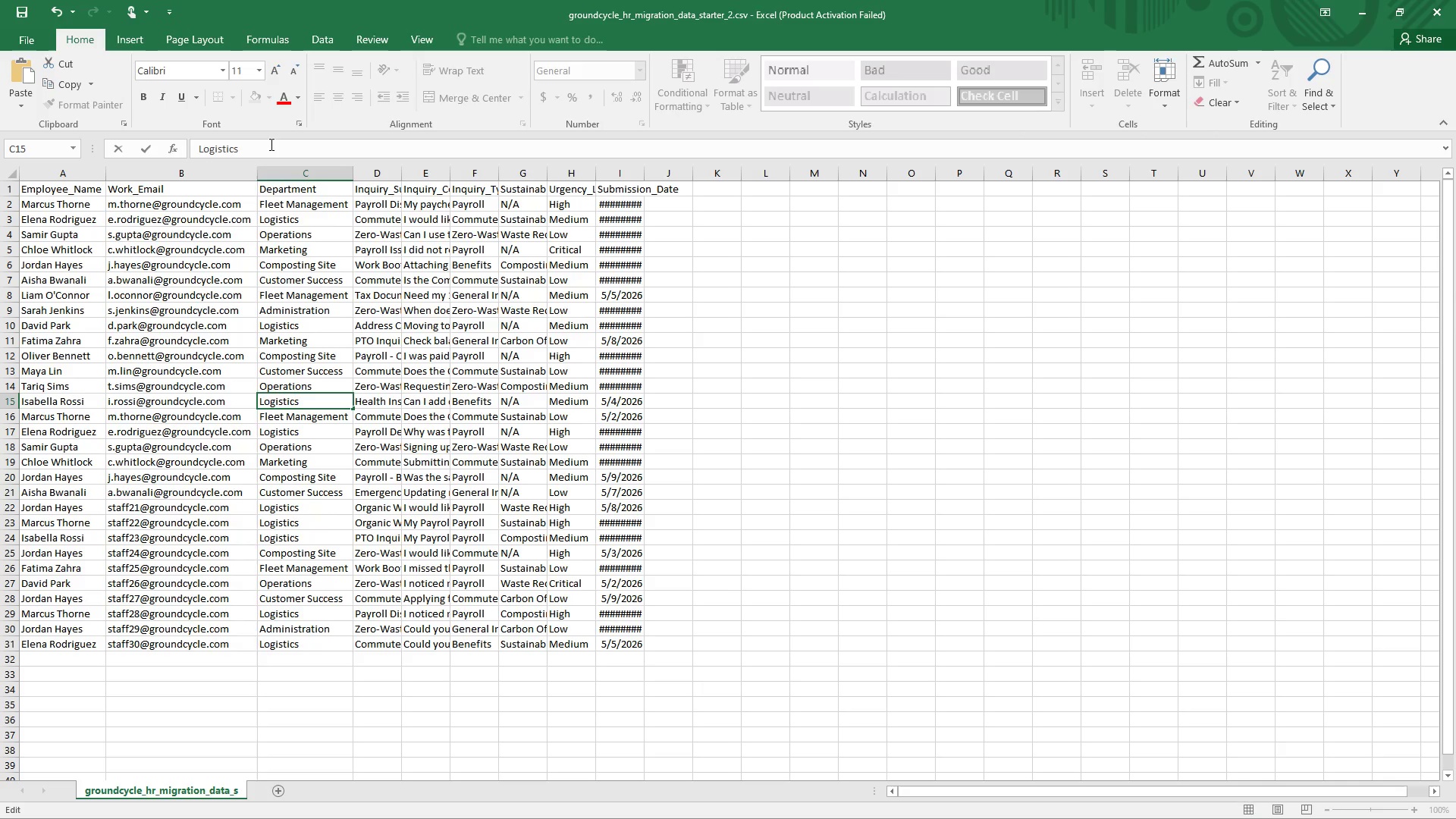 
key(Enter)
 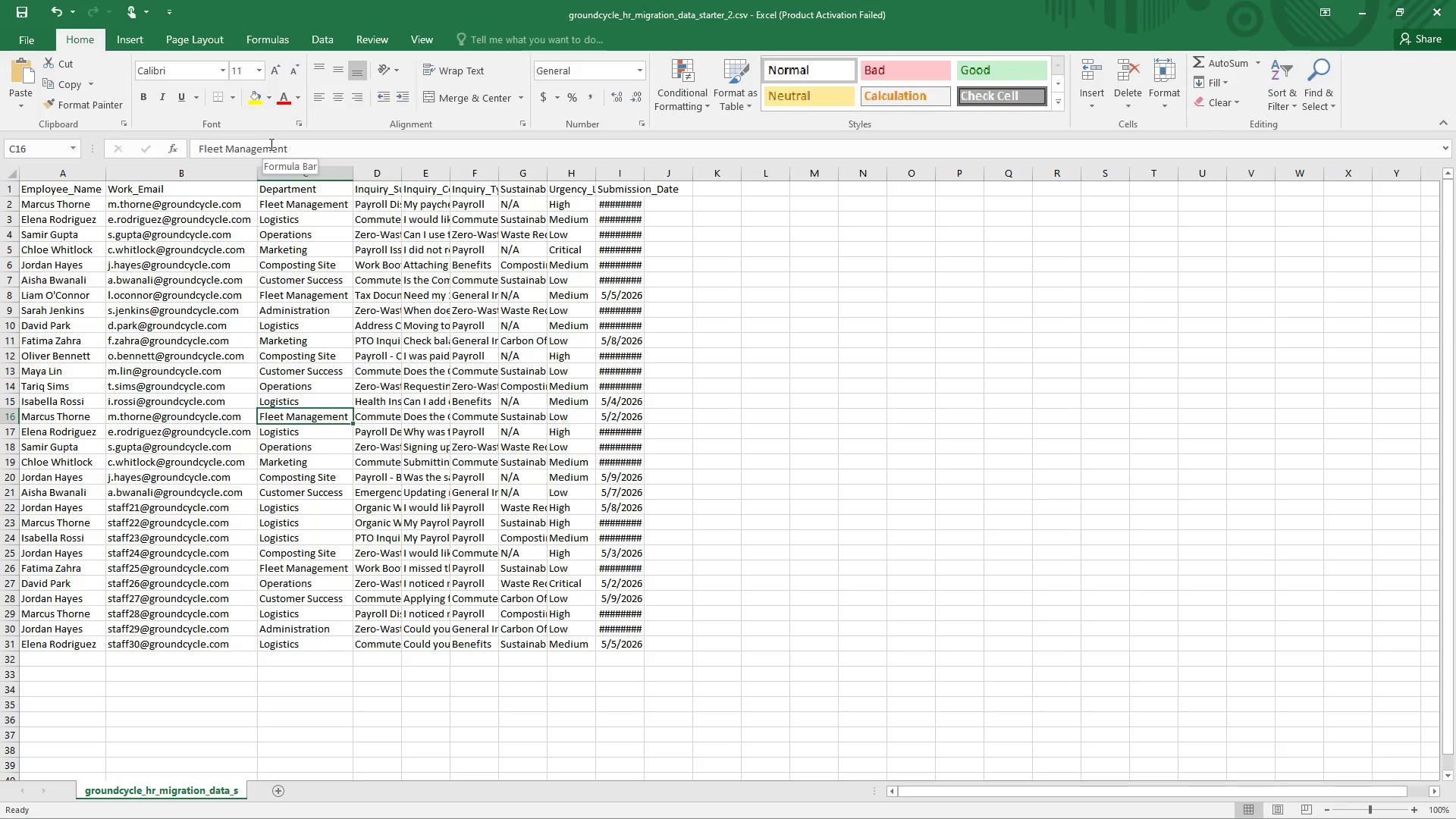 
left_click([270, 144])
 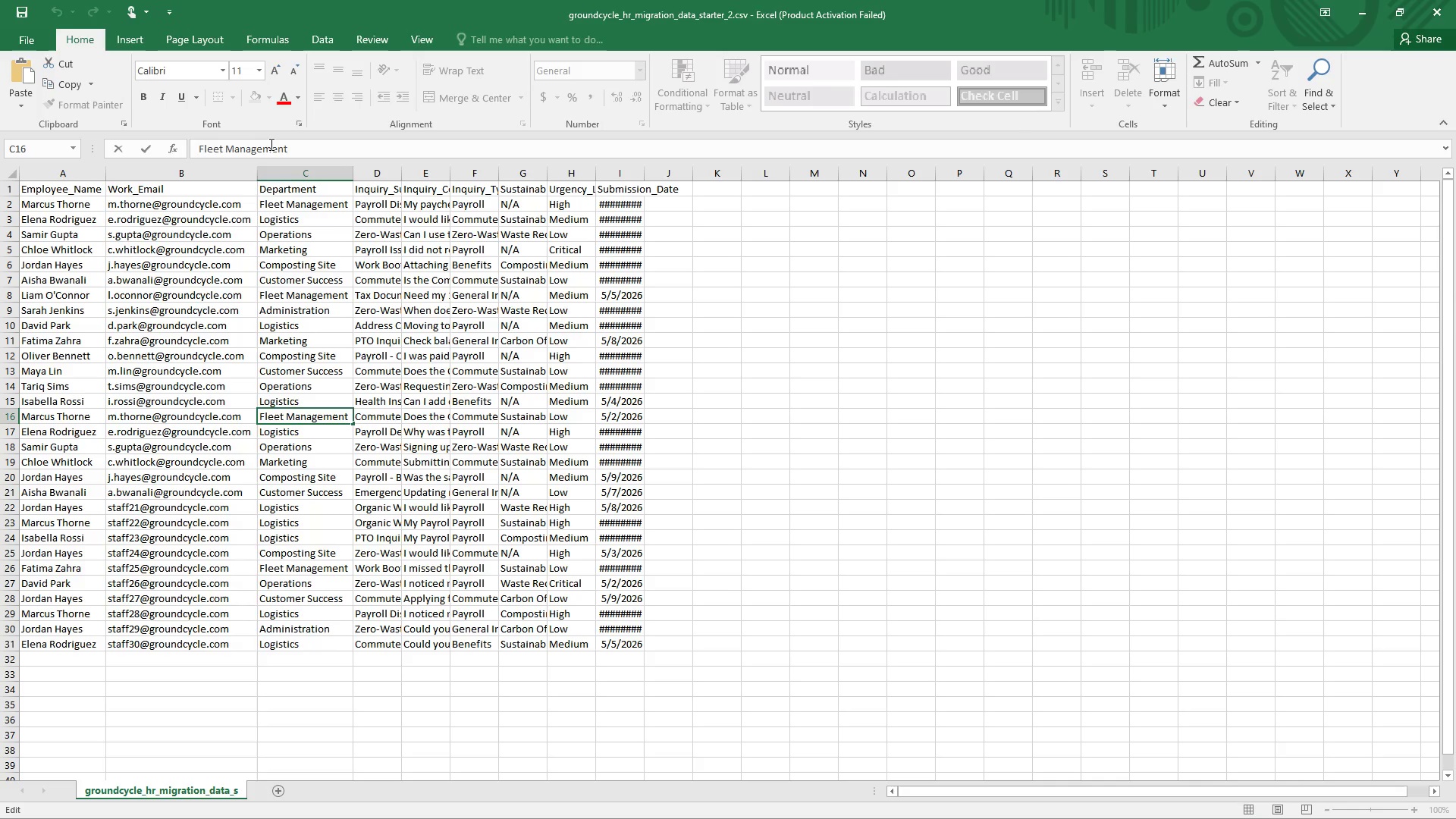 
key(Backspace)
 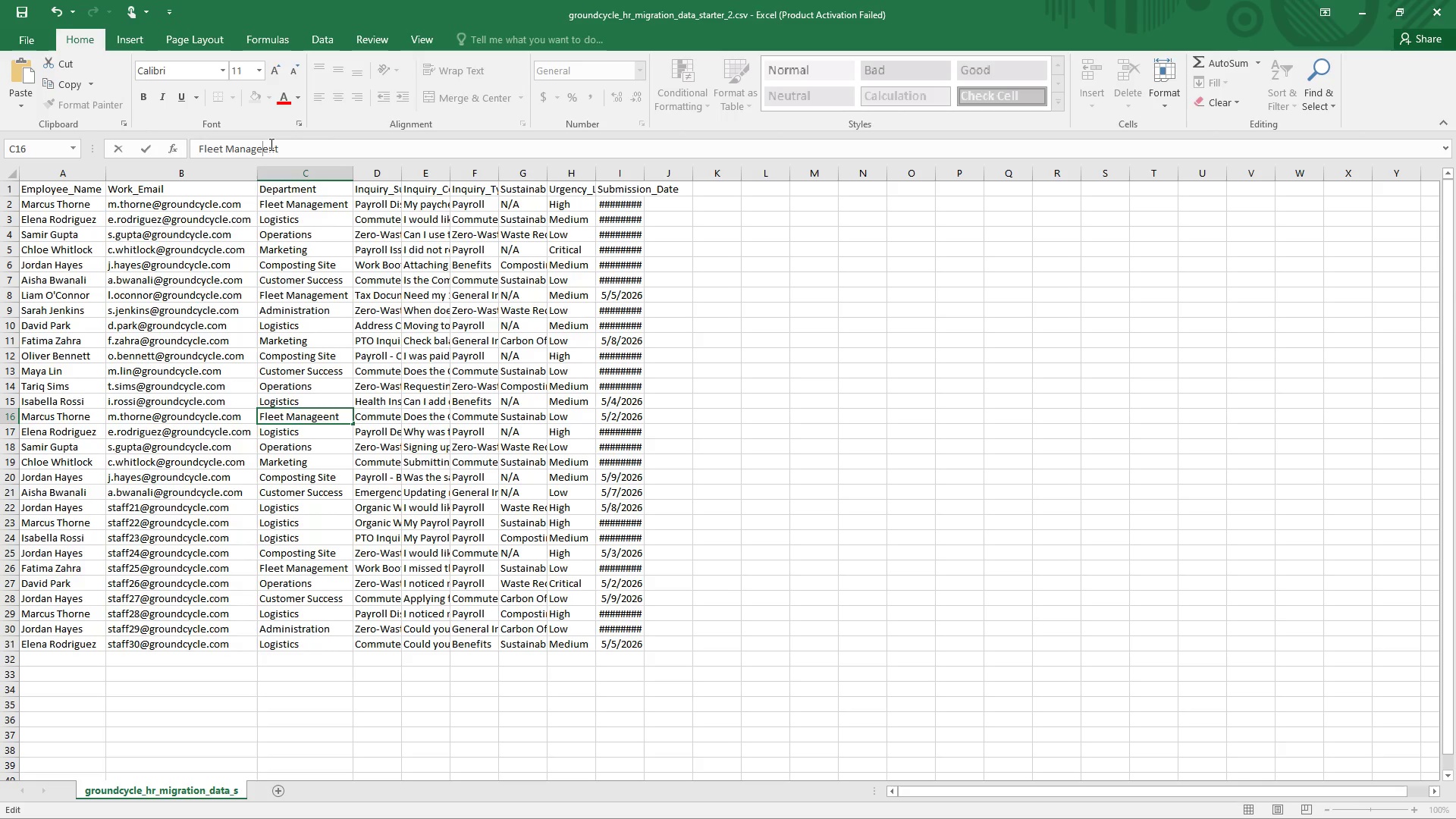 
key(M)
 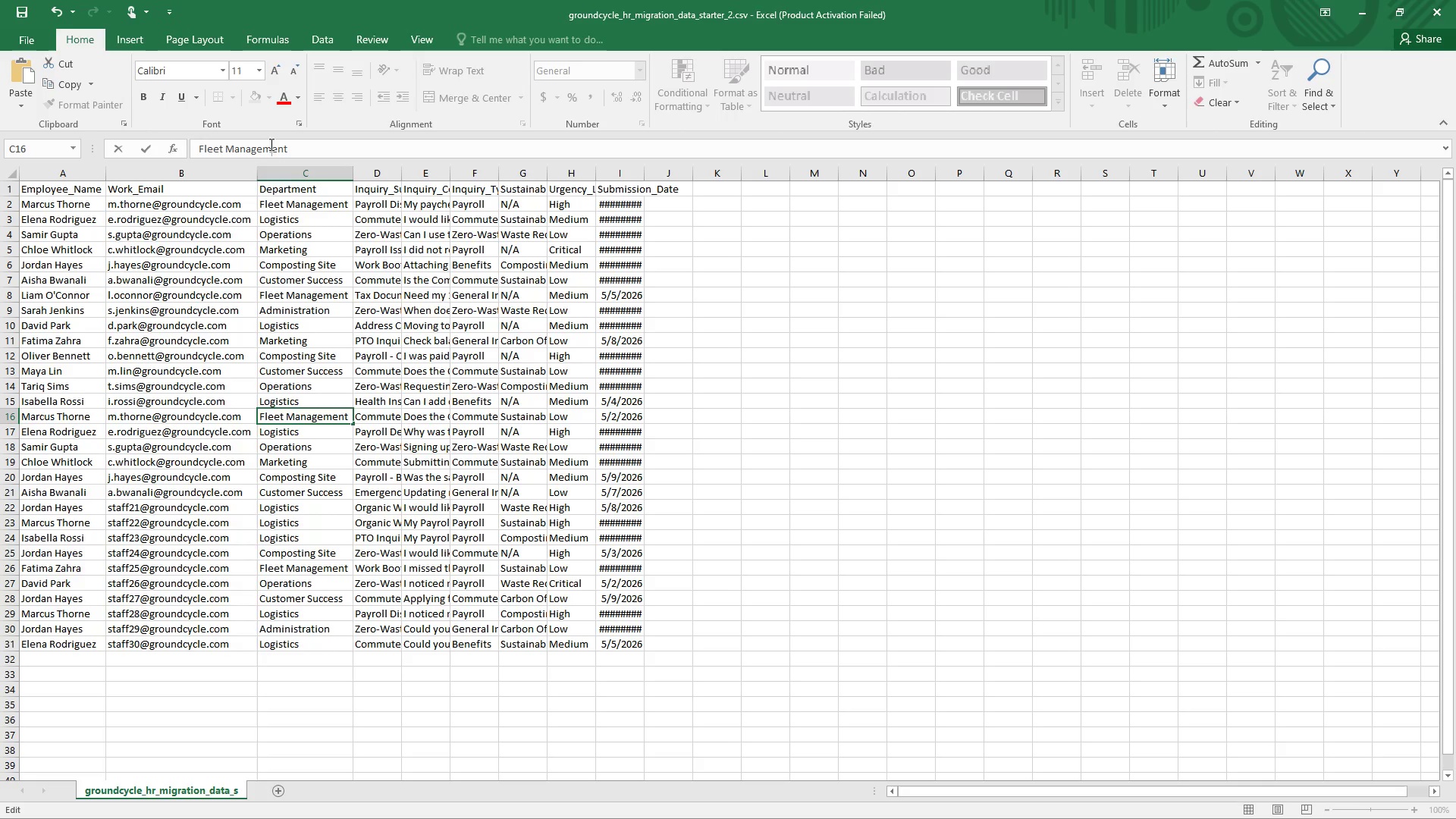 
key(Enter)
 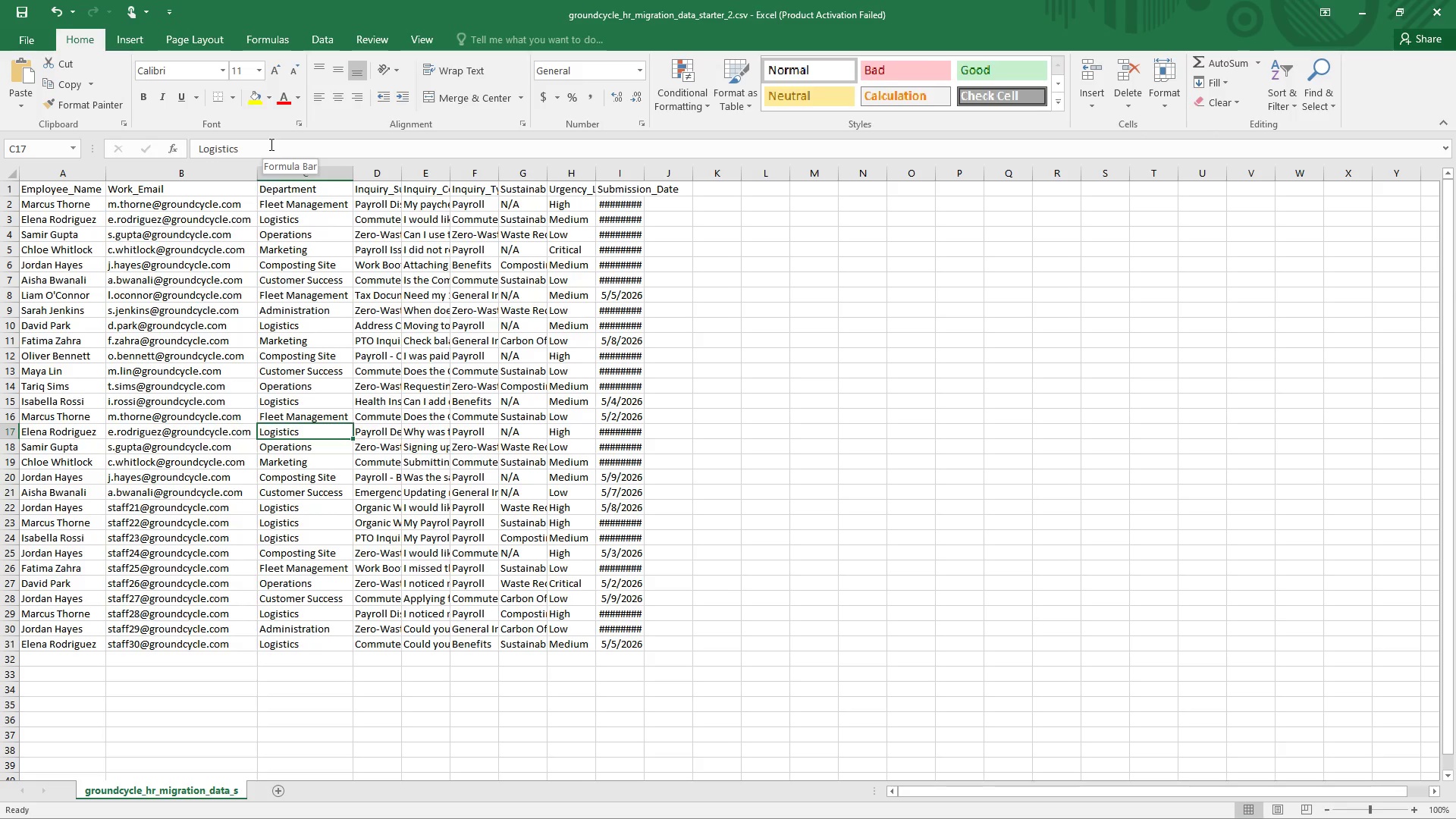 
left_click([270, 144])
 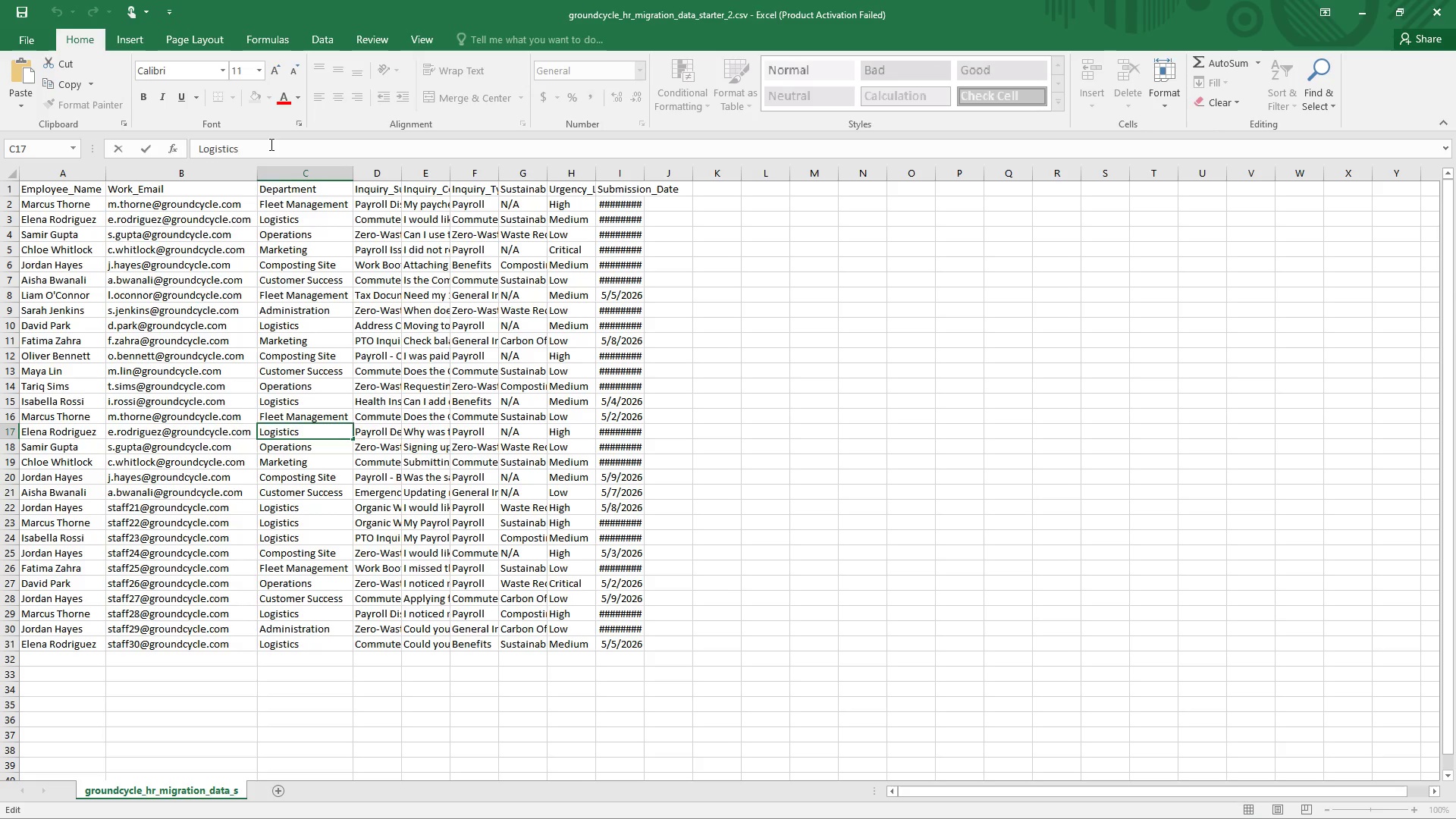 
key(Backspace)
 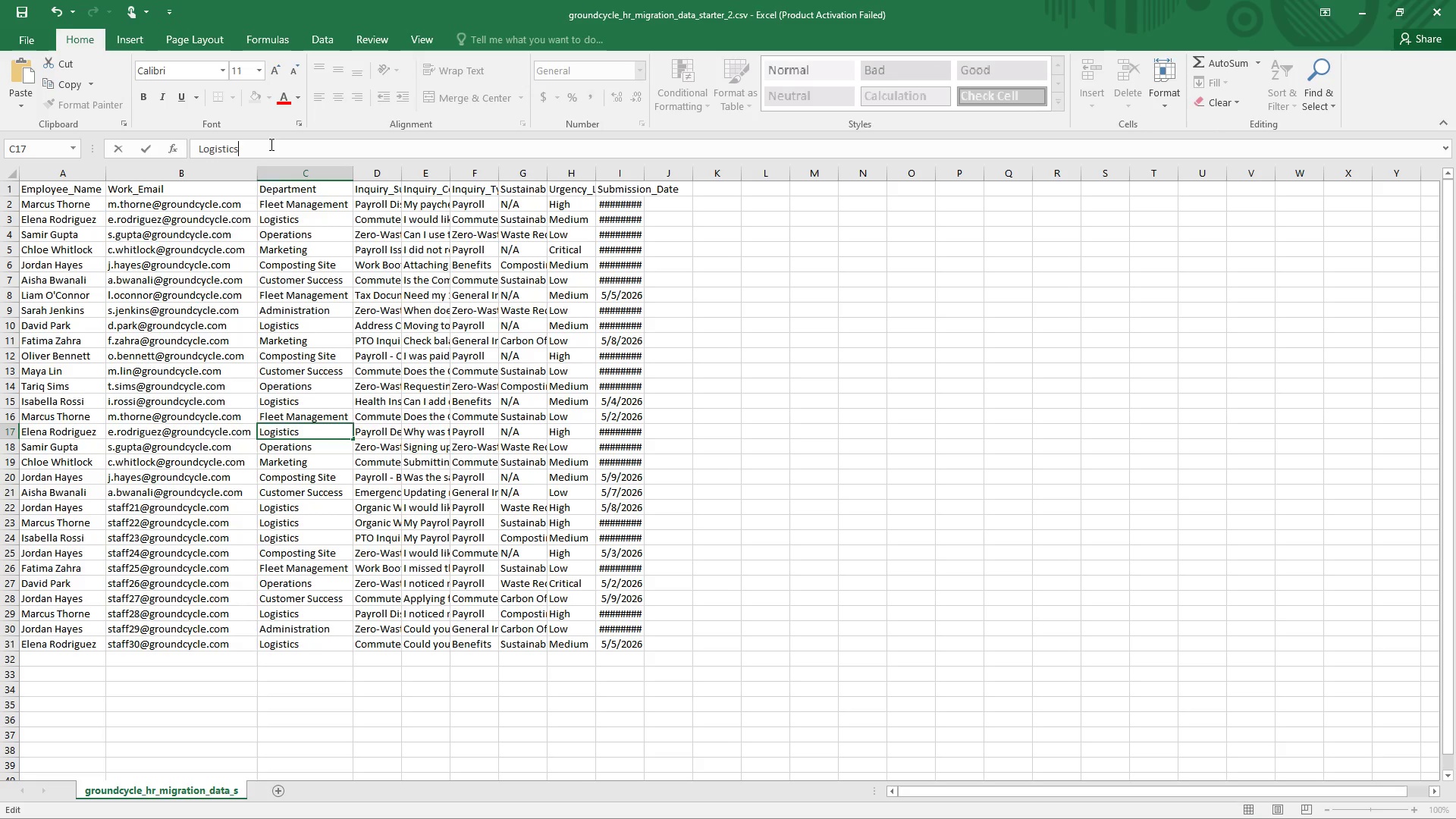 
key(S)
 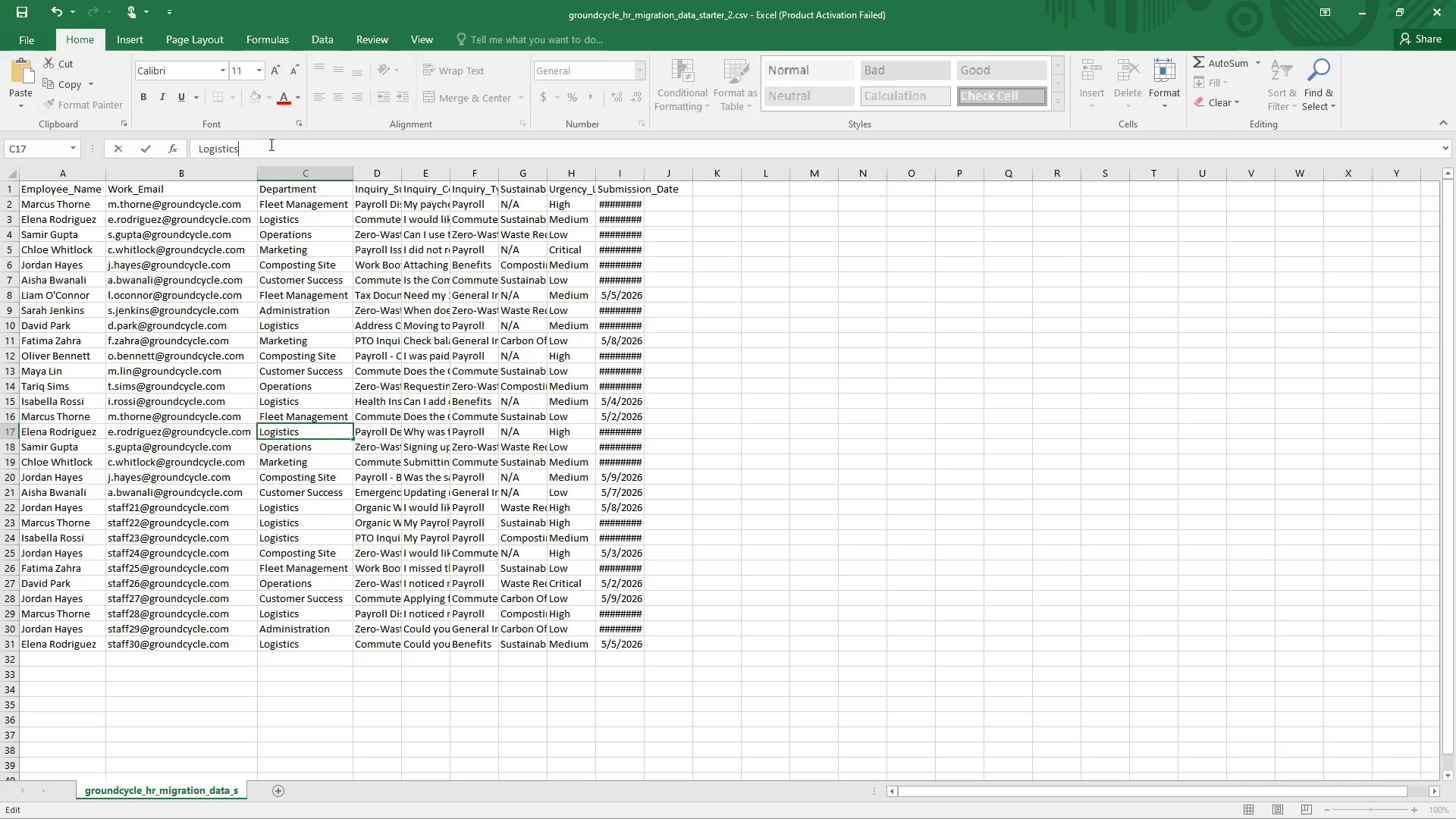 
key(Enter)
 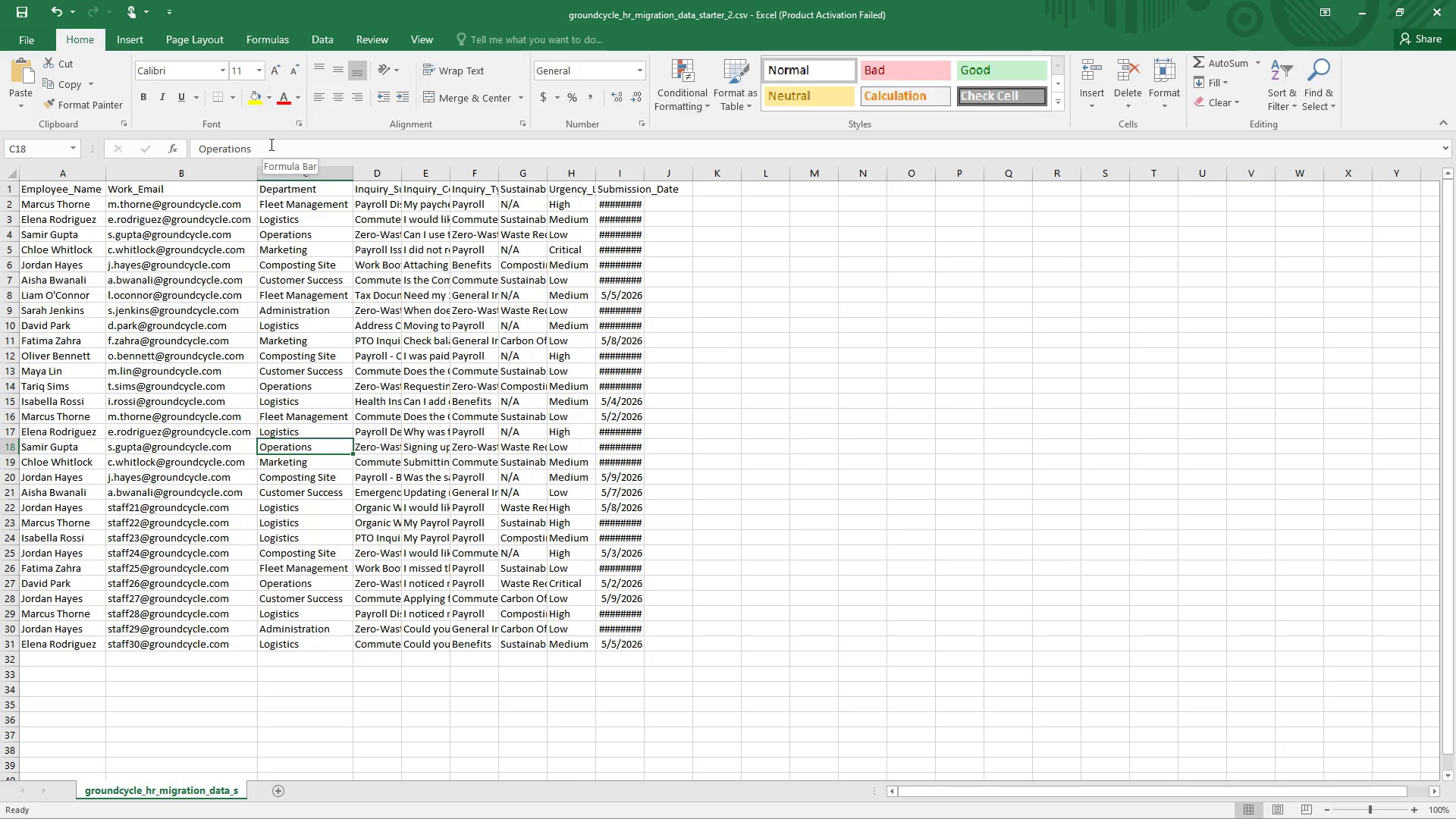 
left_click([270, 144])
 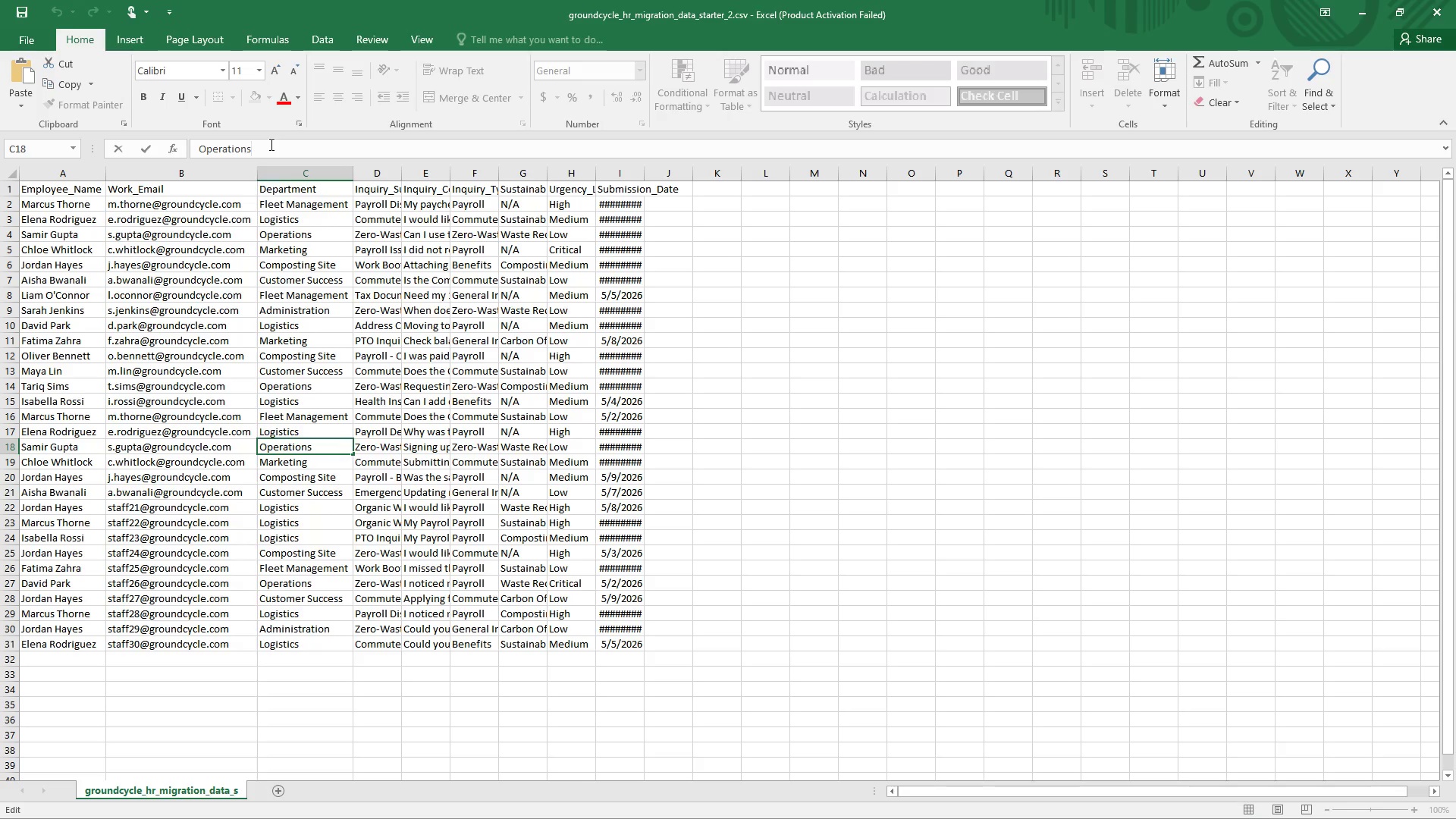 
key(Backspace)
 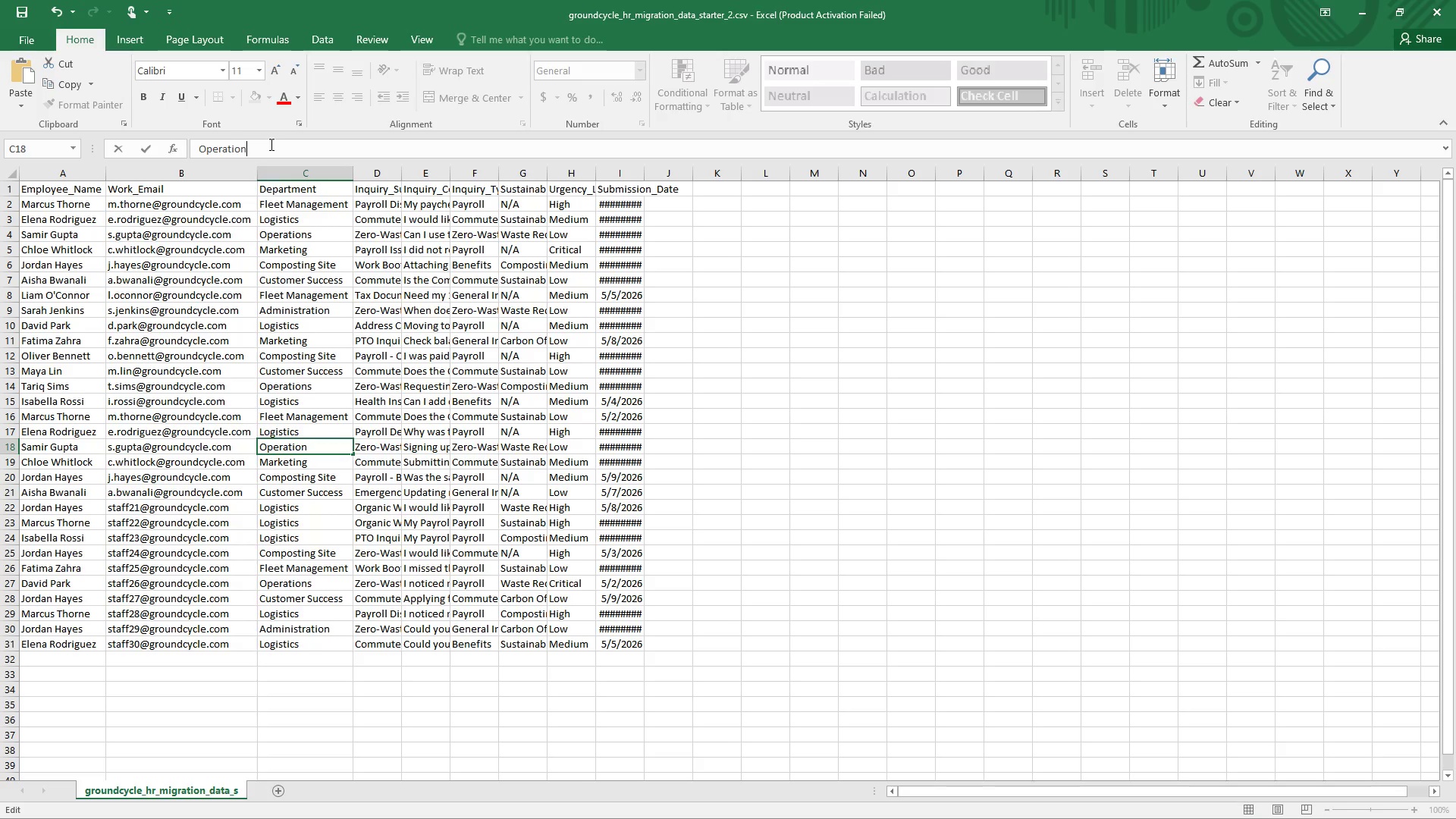 
key(S)
 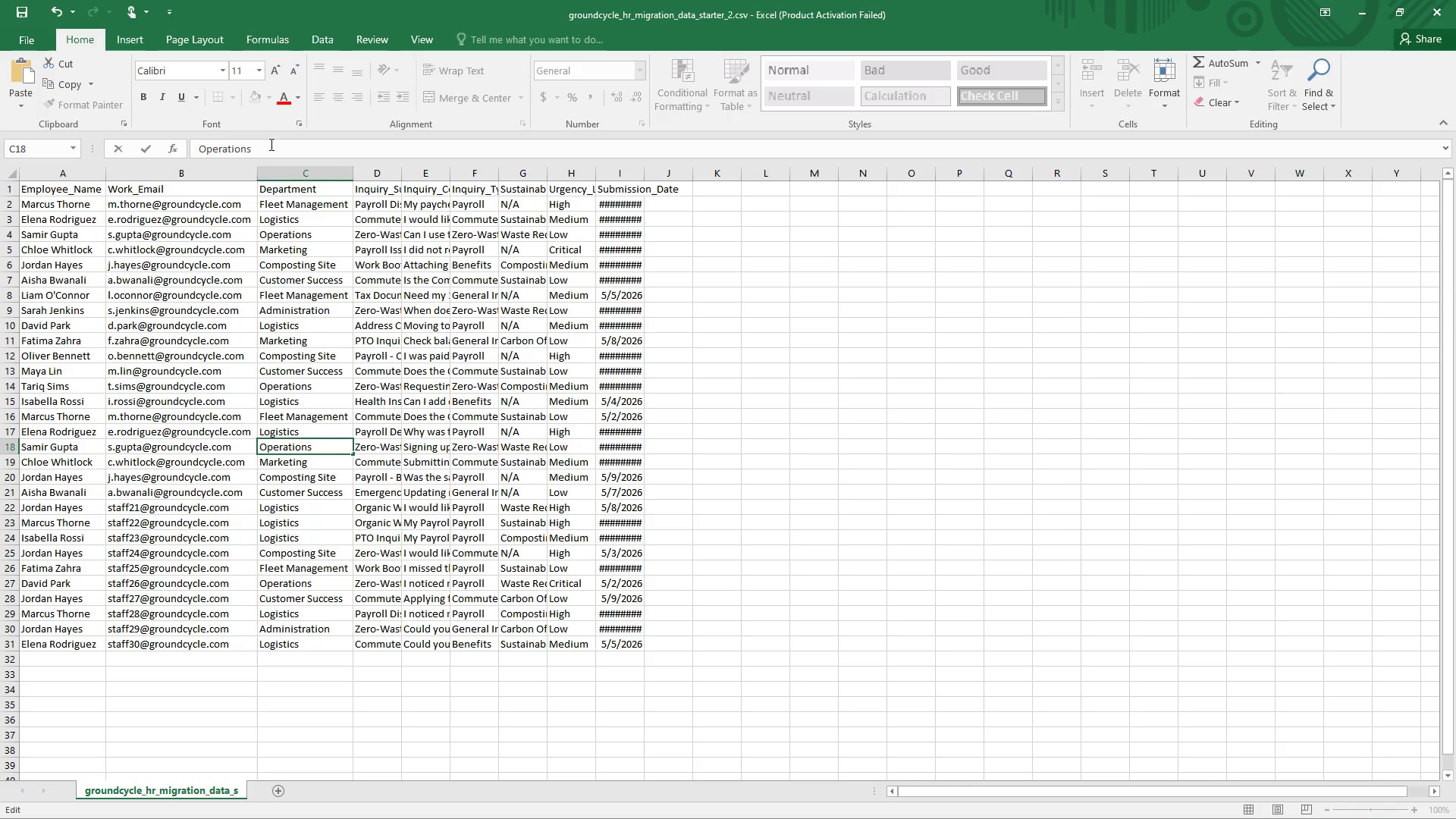 
key(Enter)
 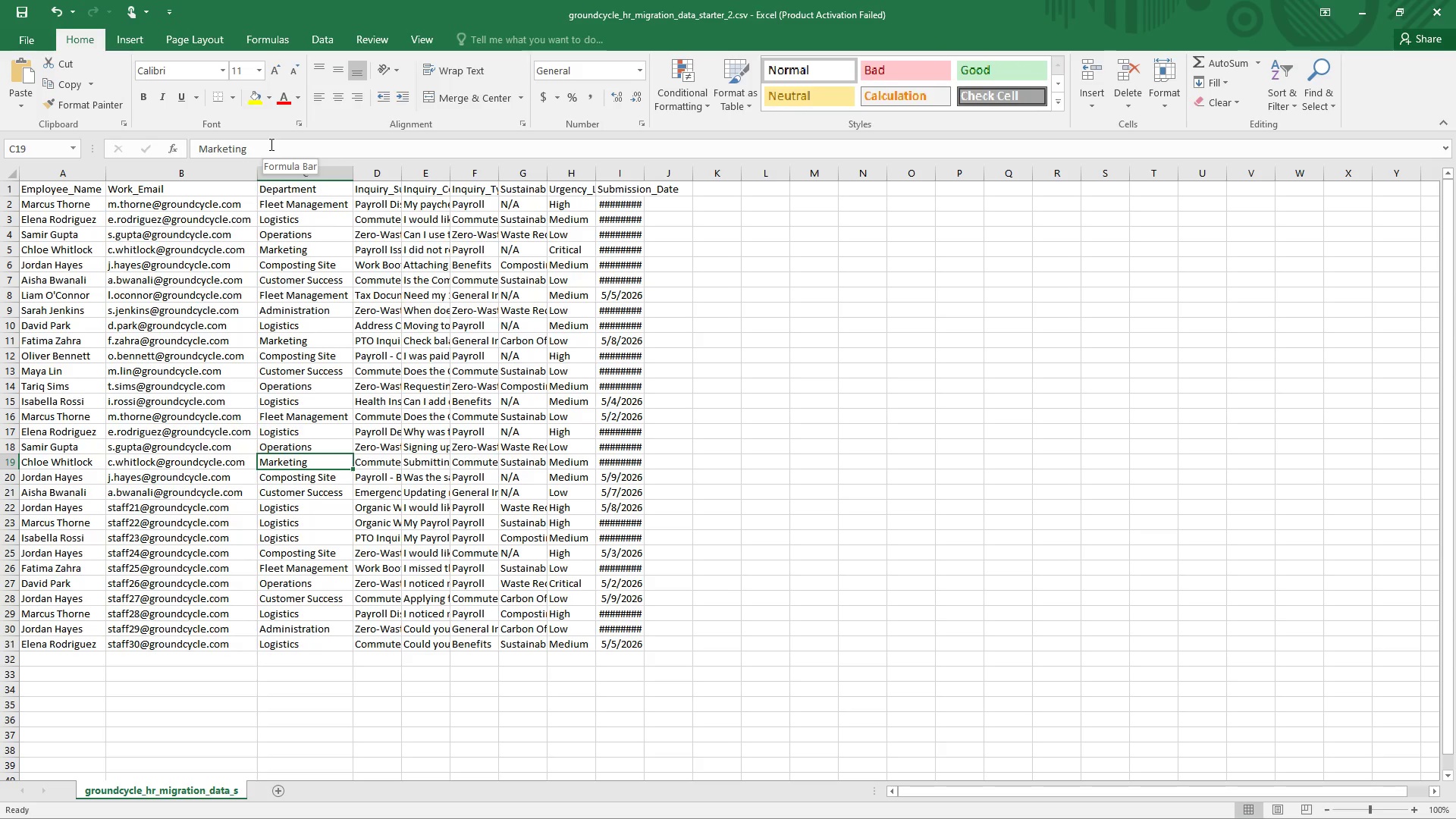 
left_click([270, 144])
 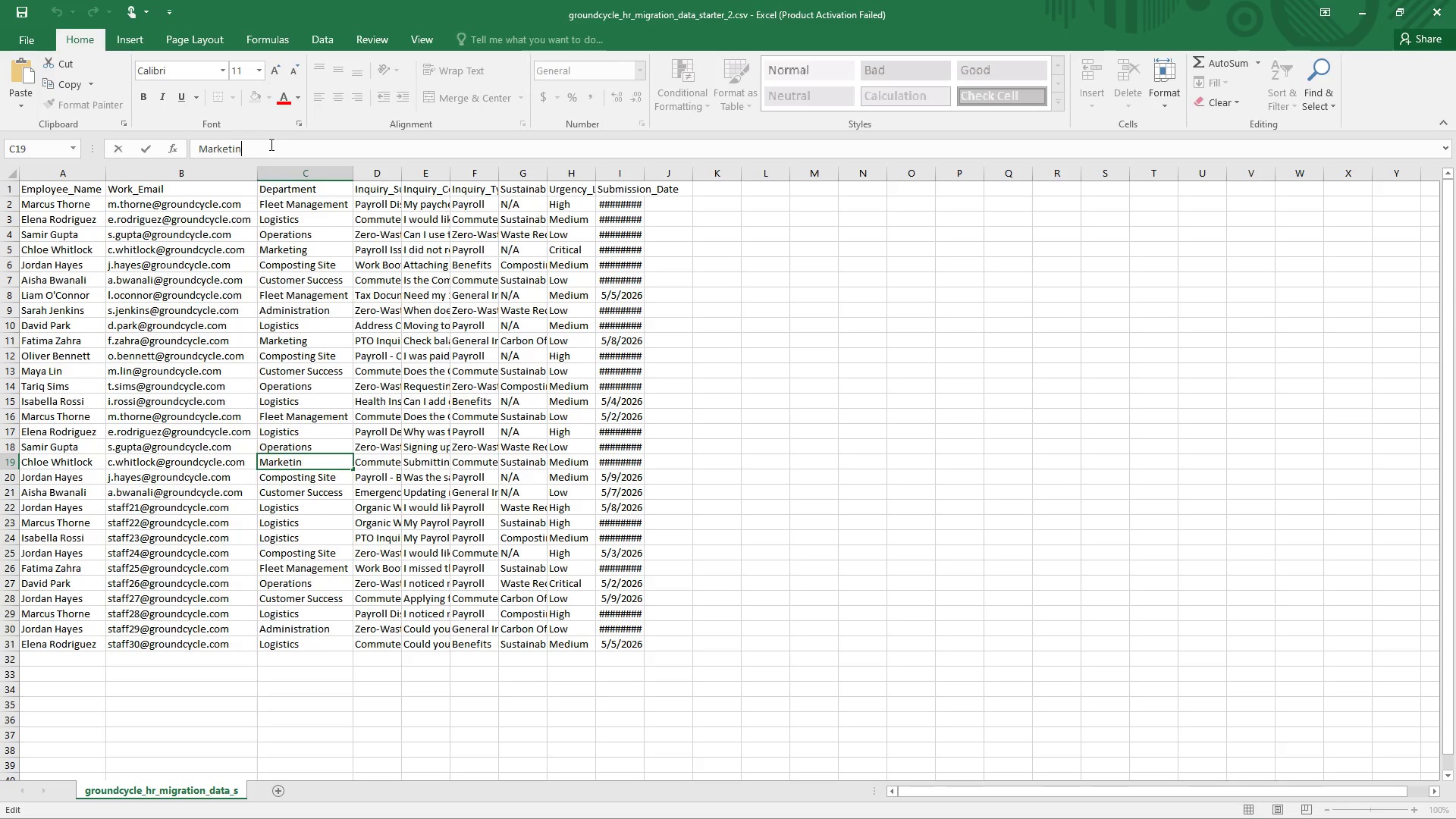 
key(Backspace)
 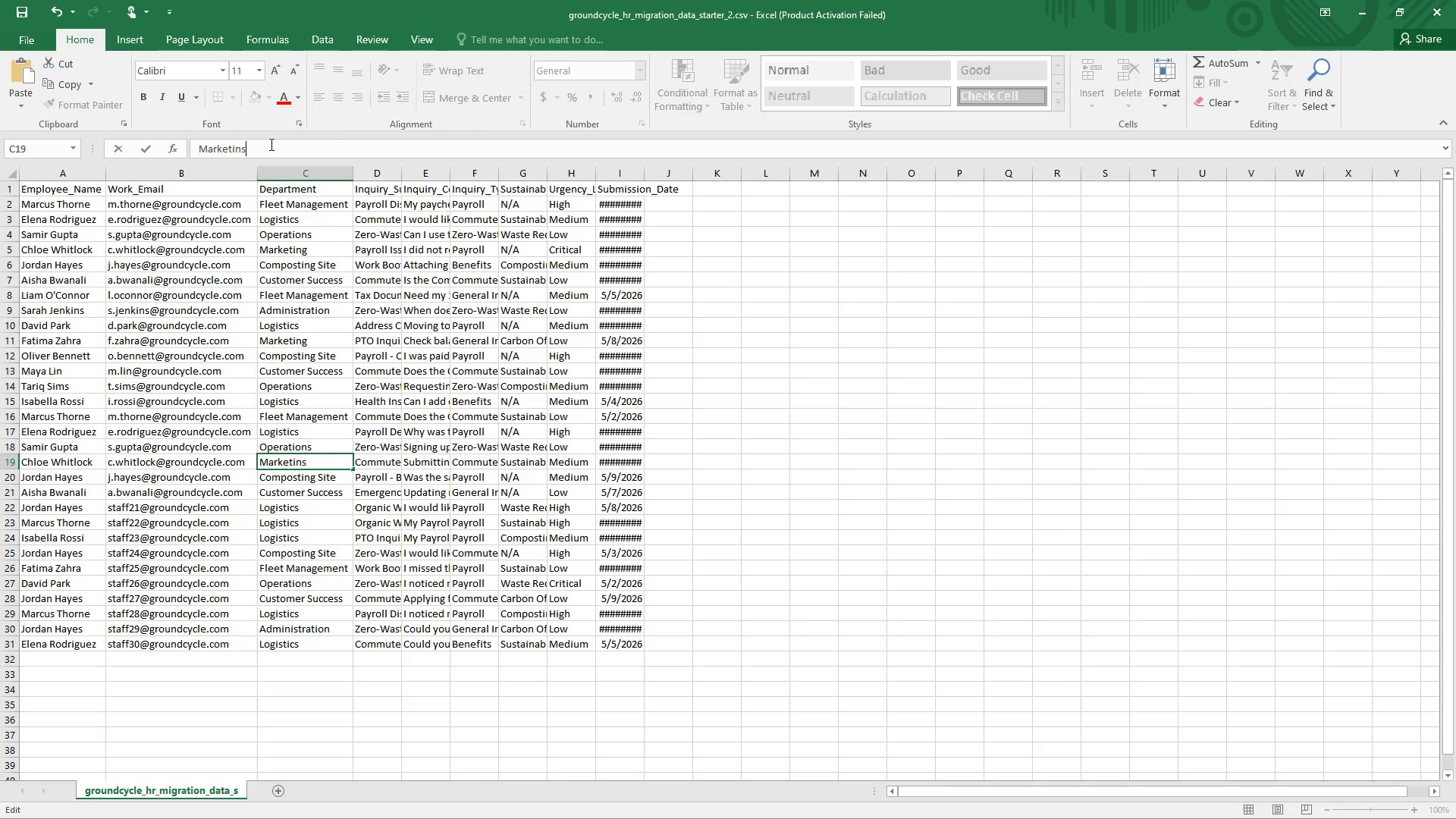 
key(S)
 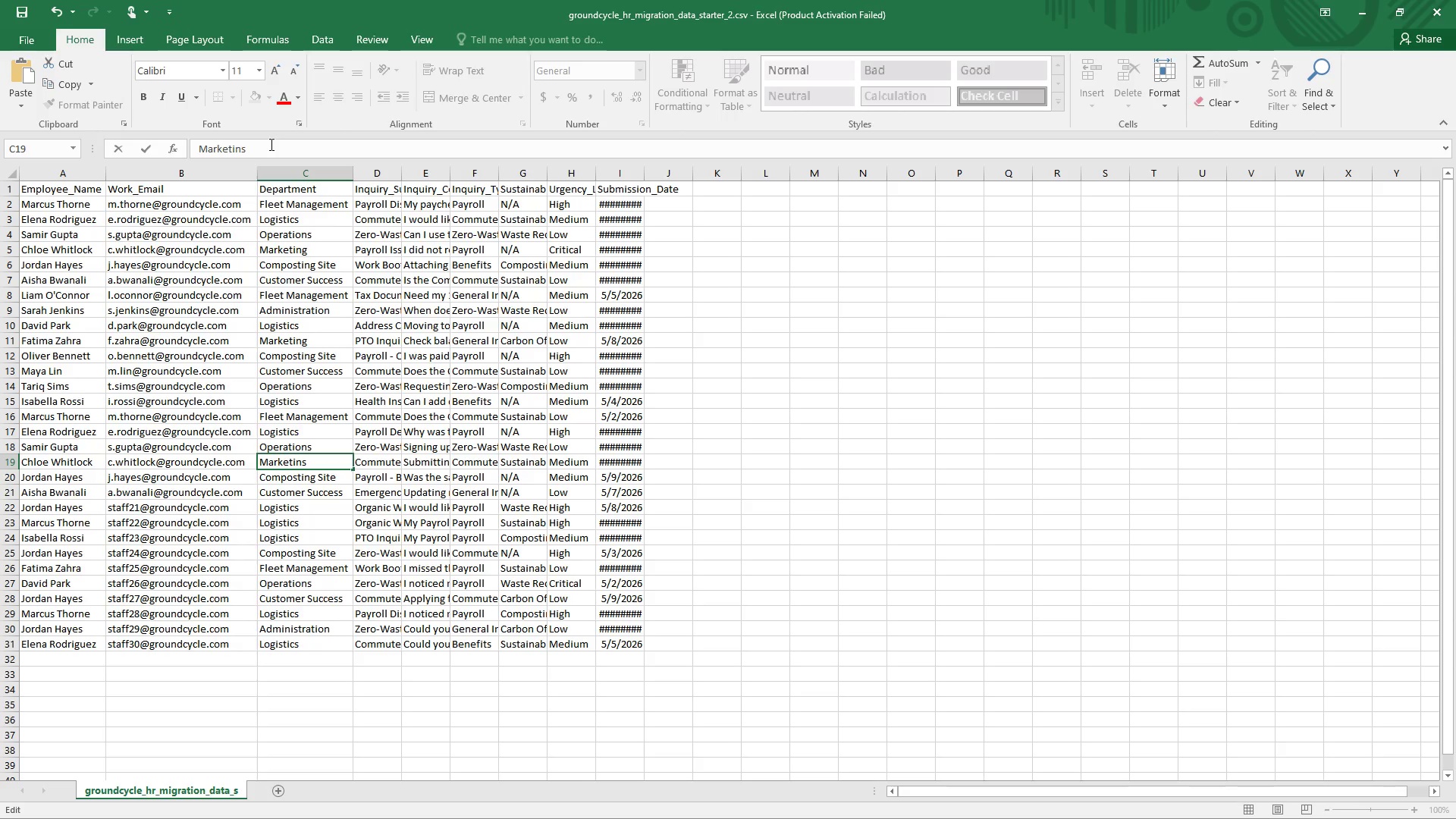 
key(Backspace)
 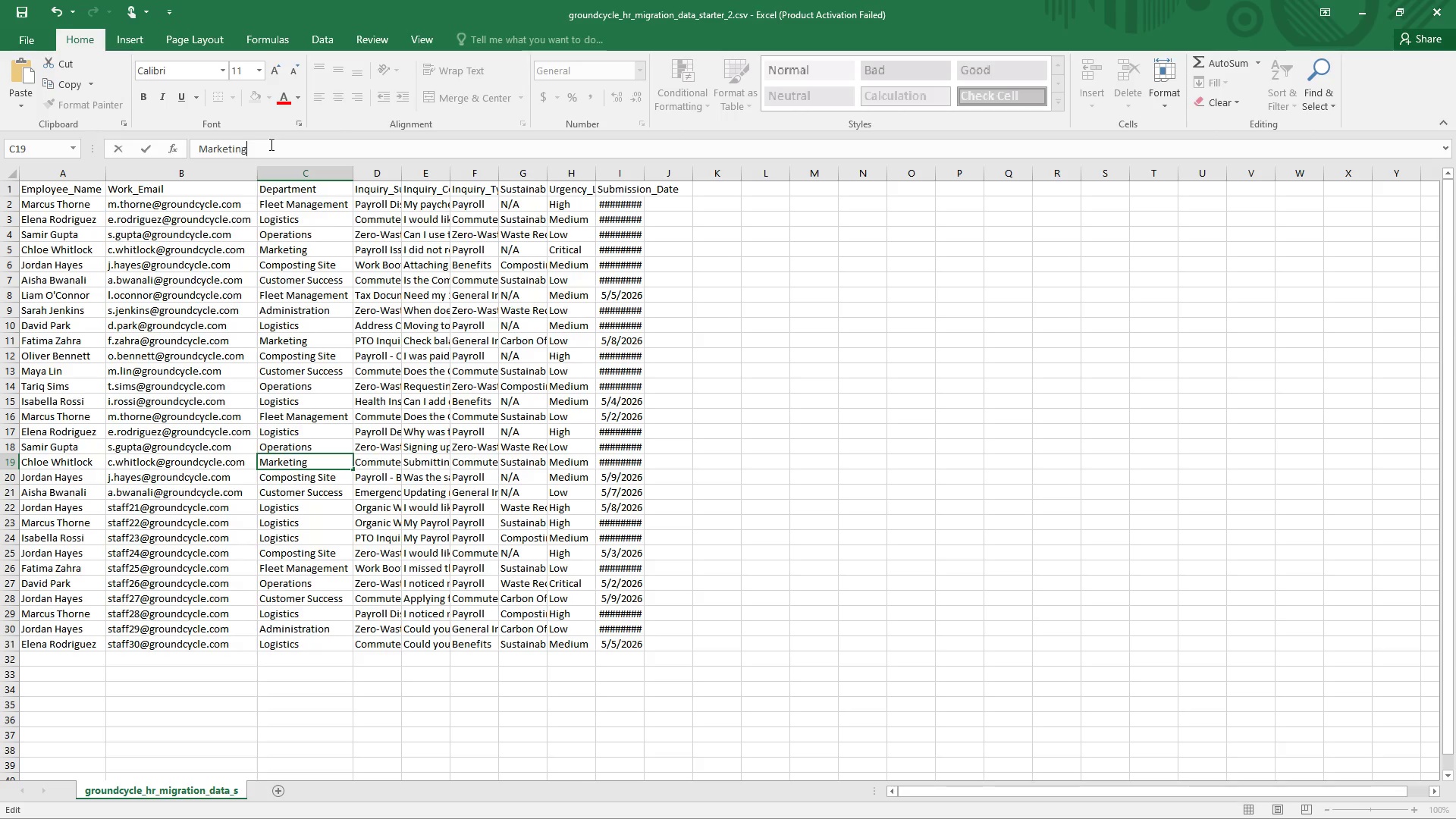 
key(G)
 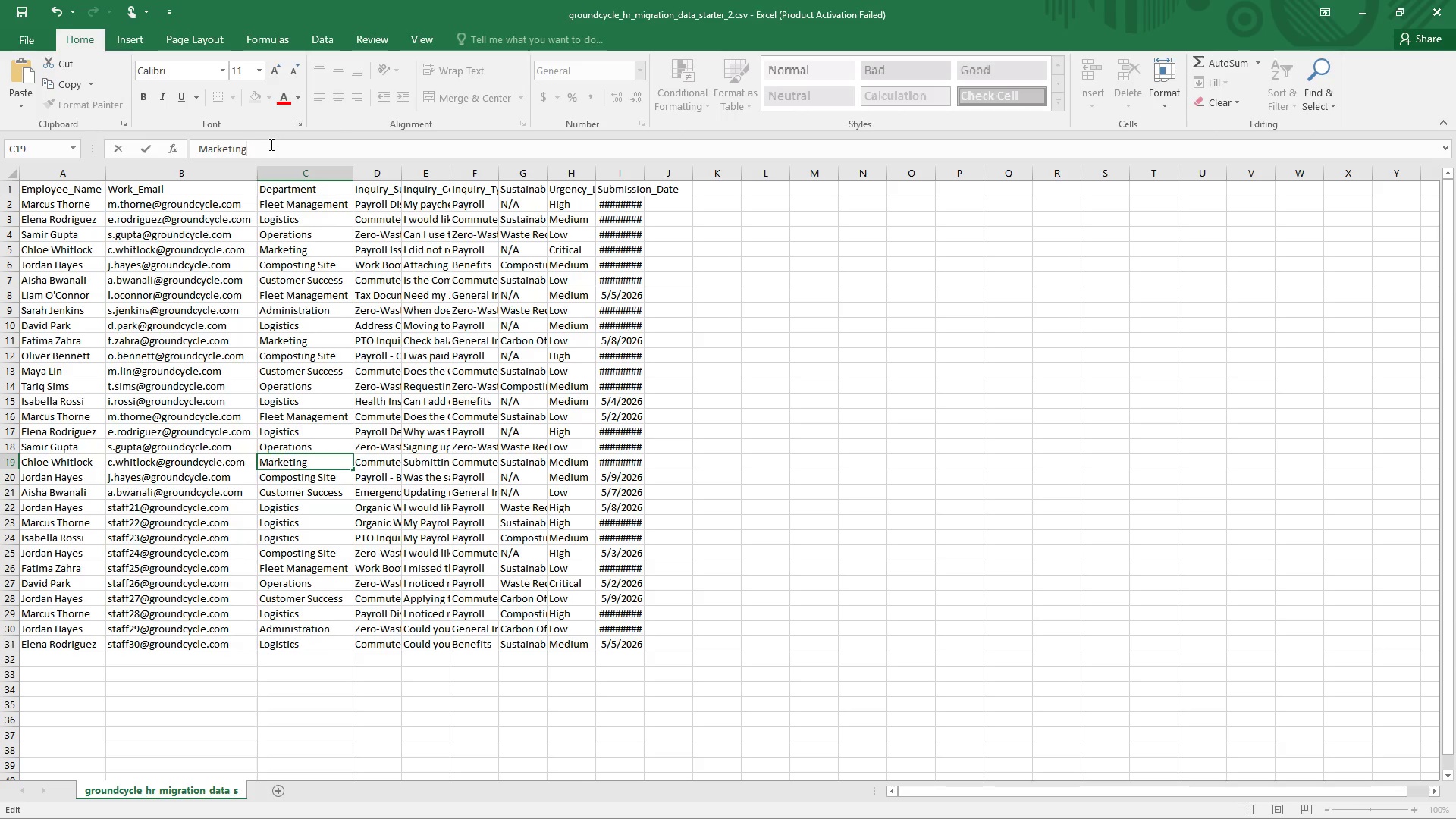 
key(Enter)
 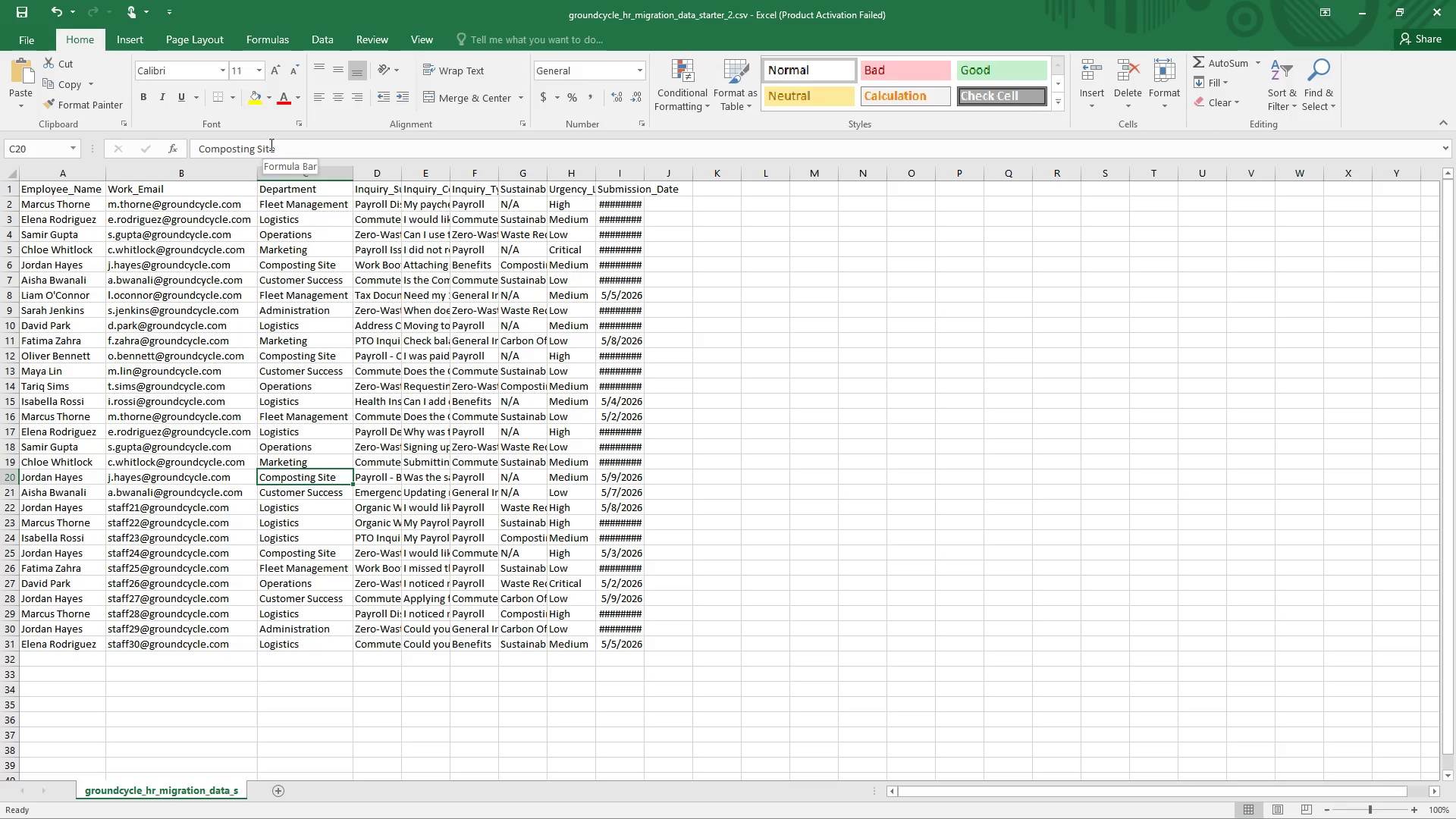 
key(Space)
 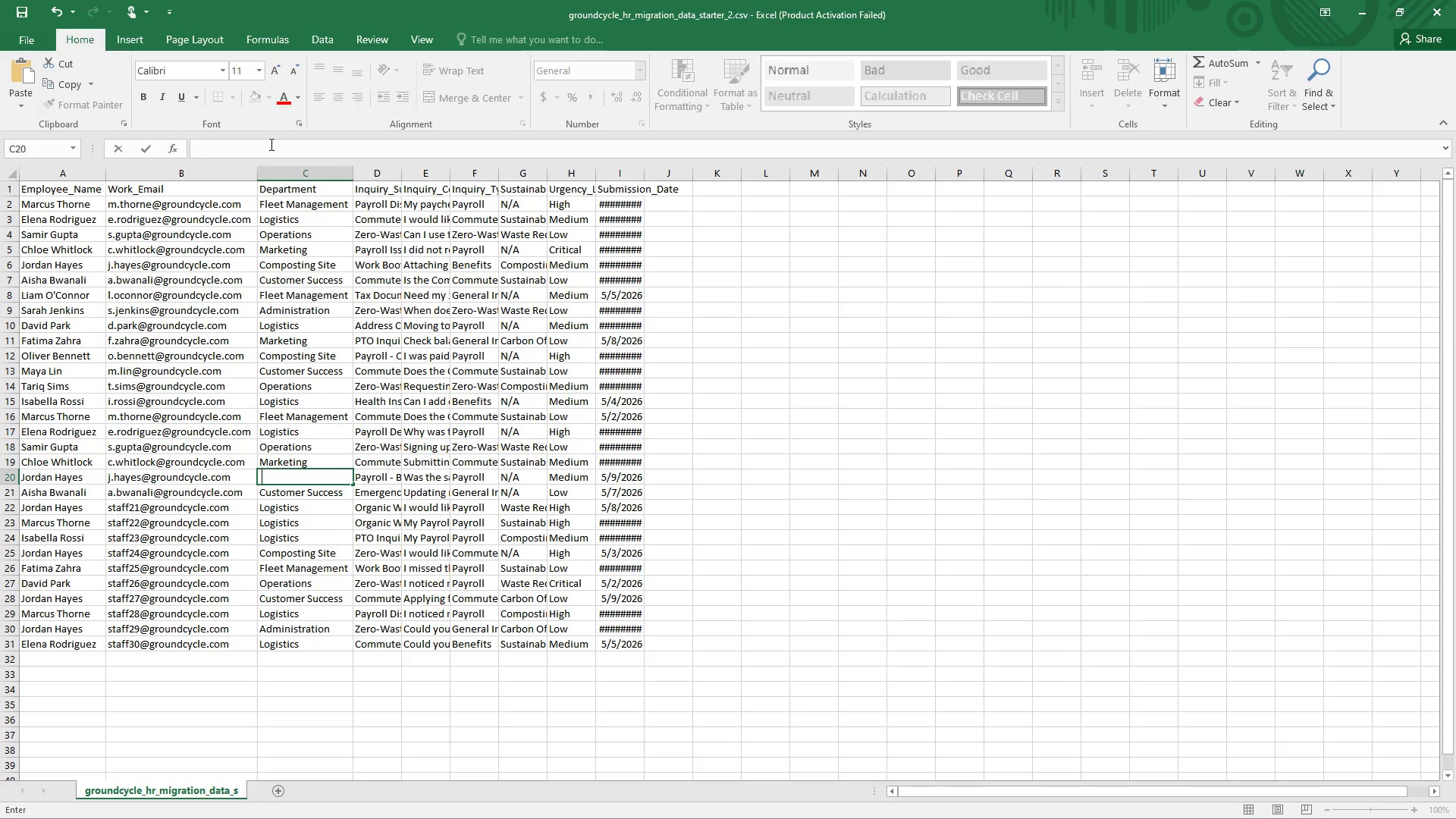 
key(Control+Z)
 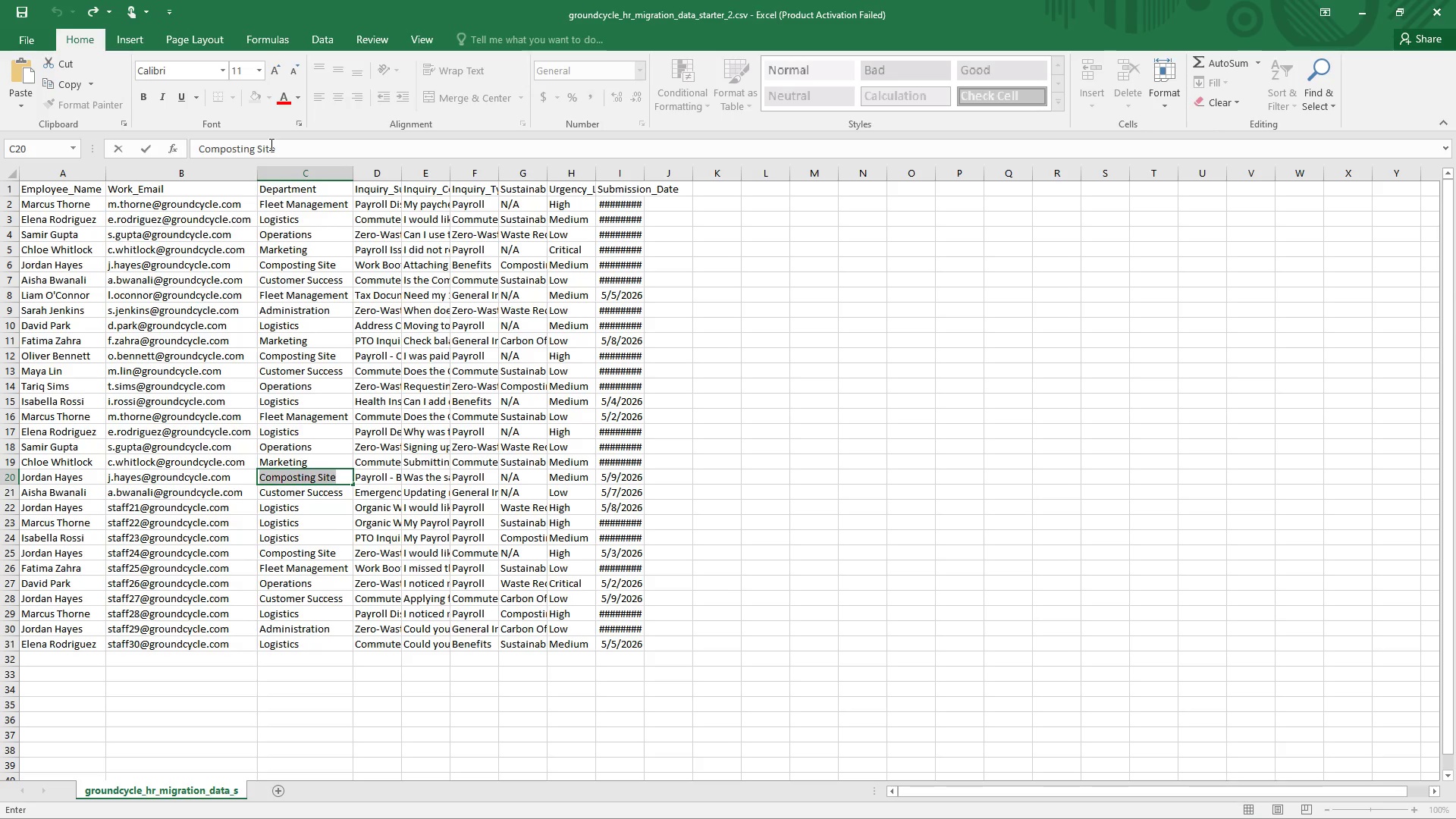 
key(Space)
 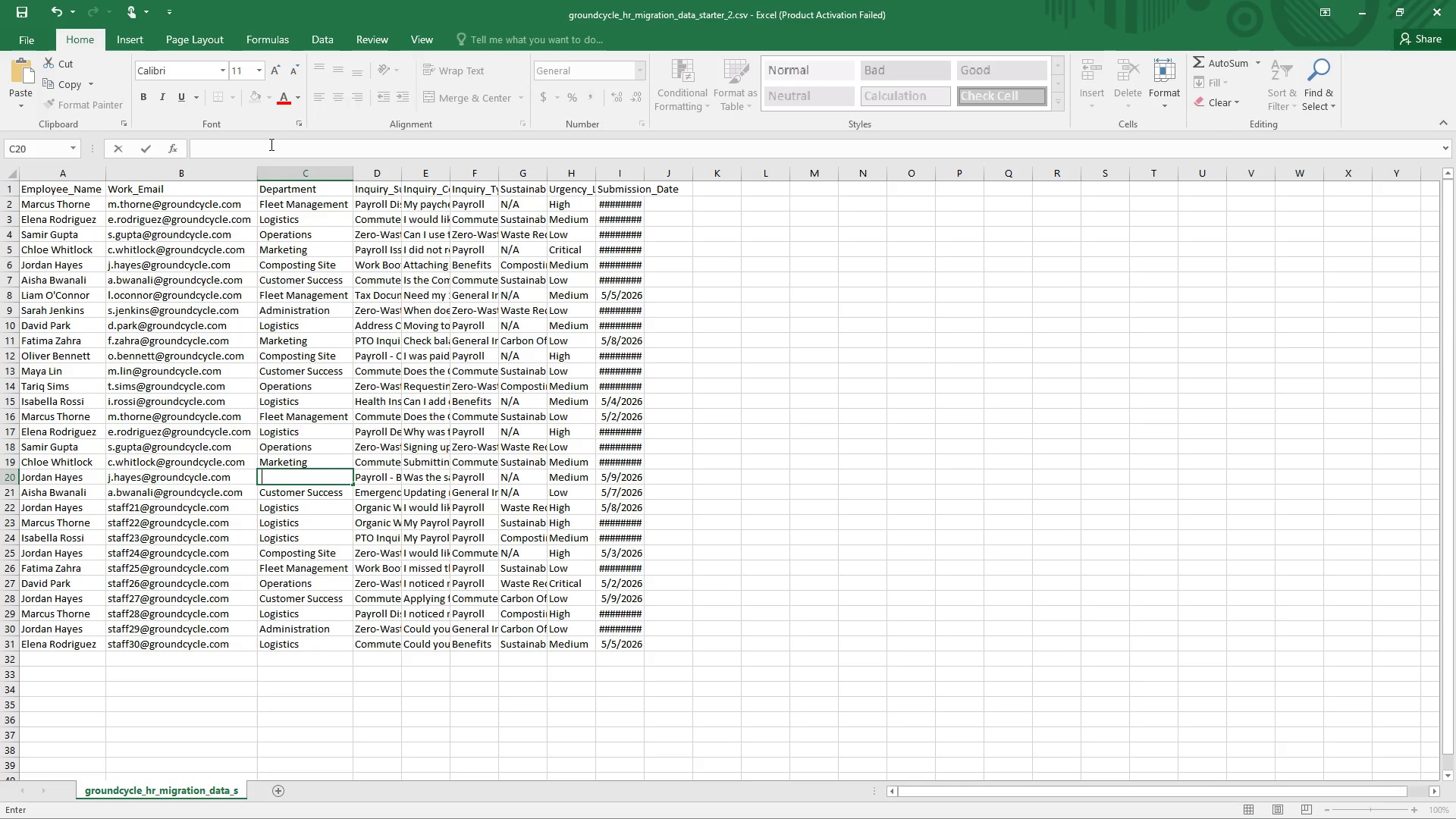 
key(Control+Z)
 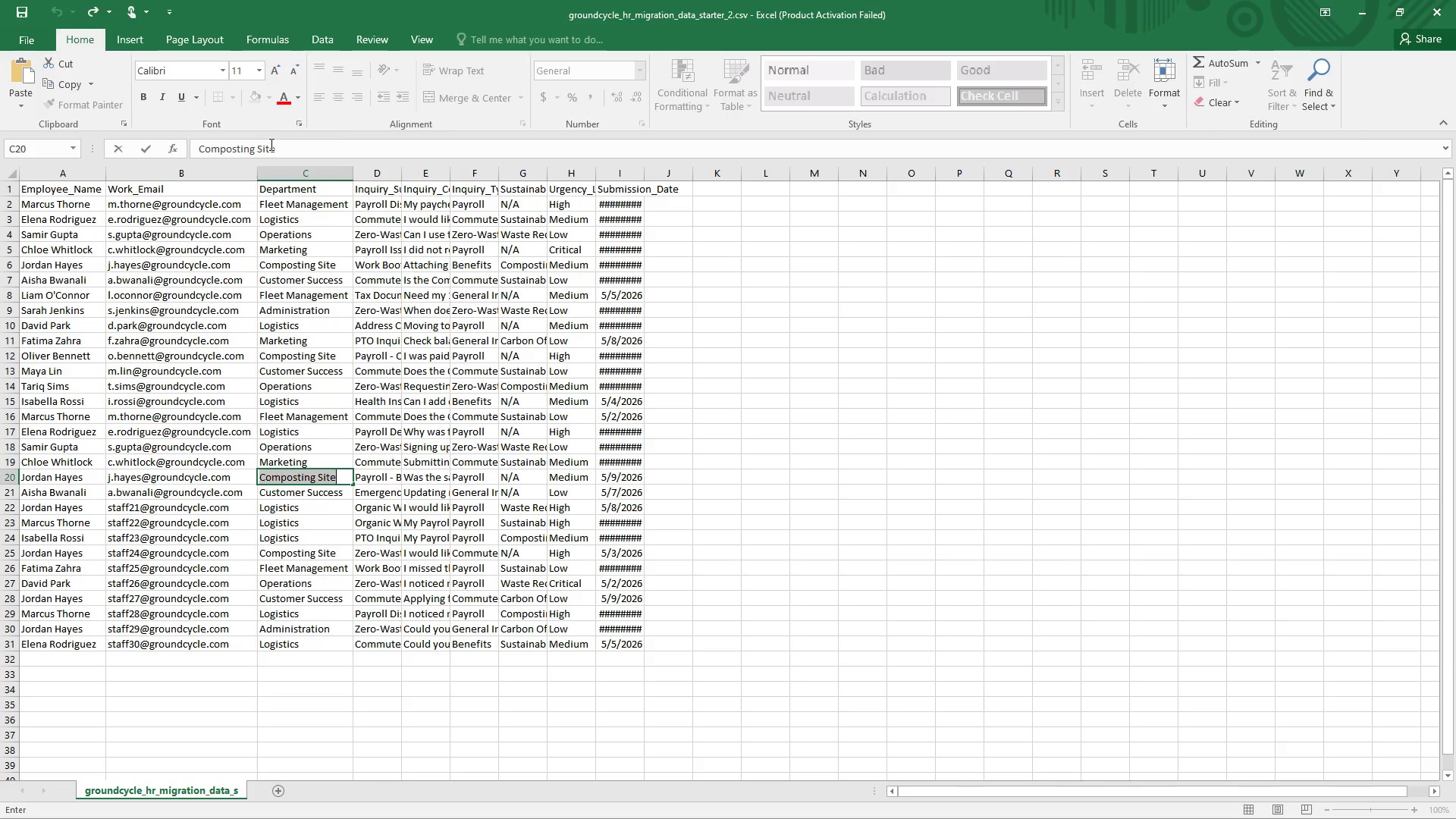 
left_click([270, 144])
 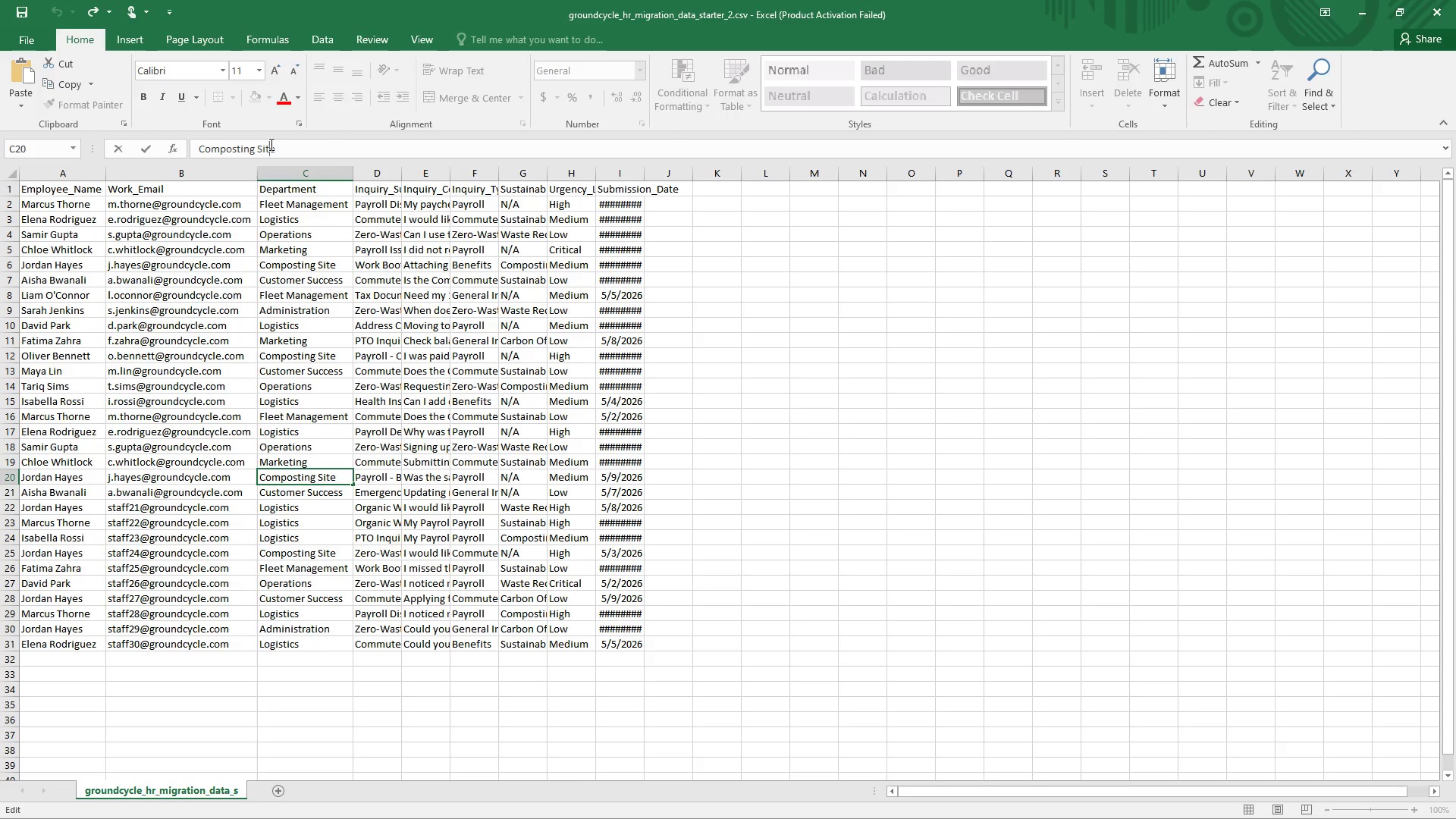 
key(ArrowRight)
 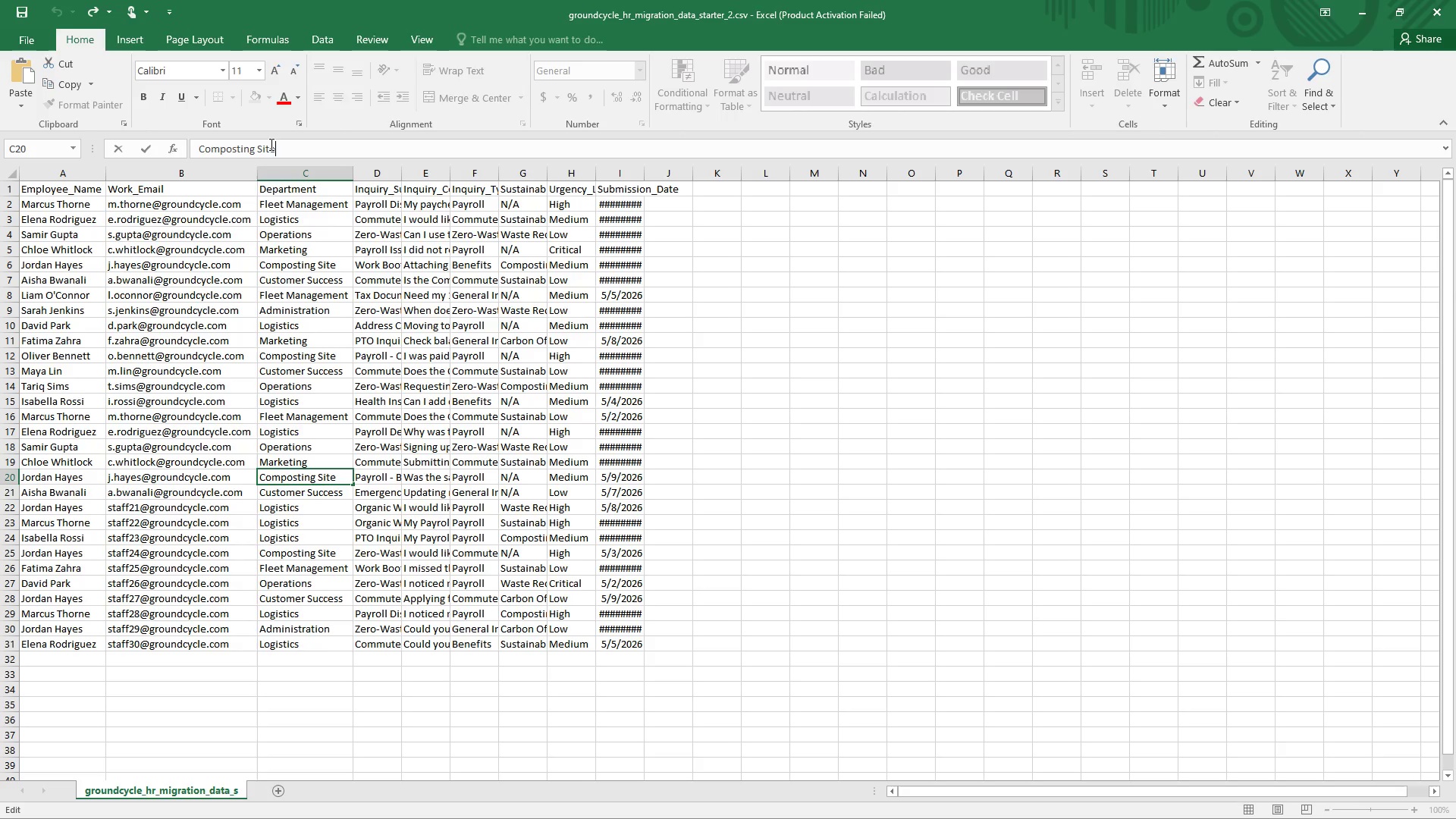 
key(Backspace)
 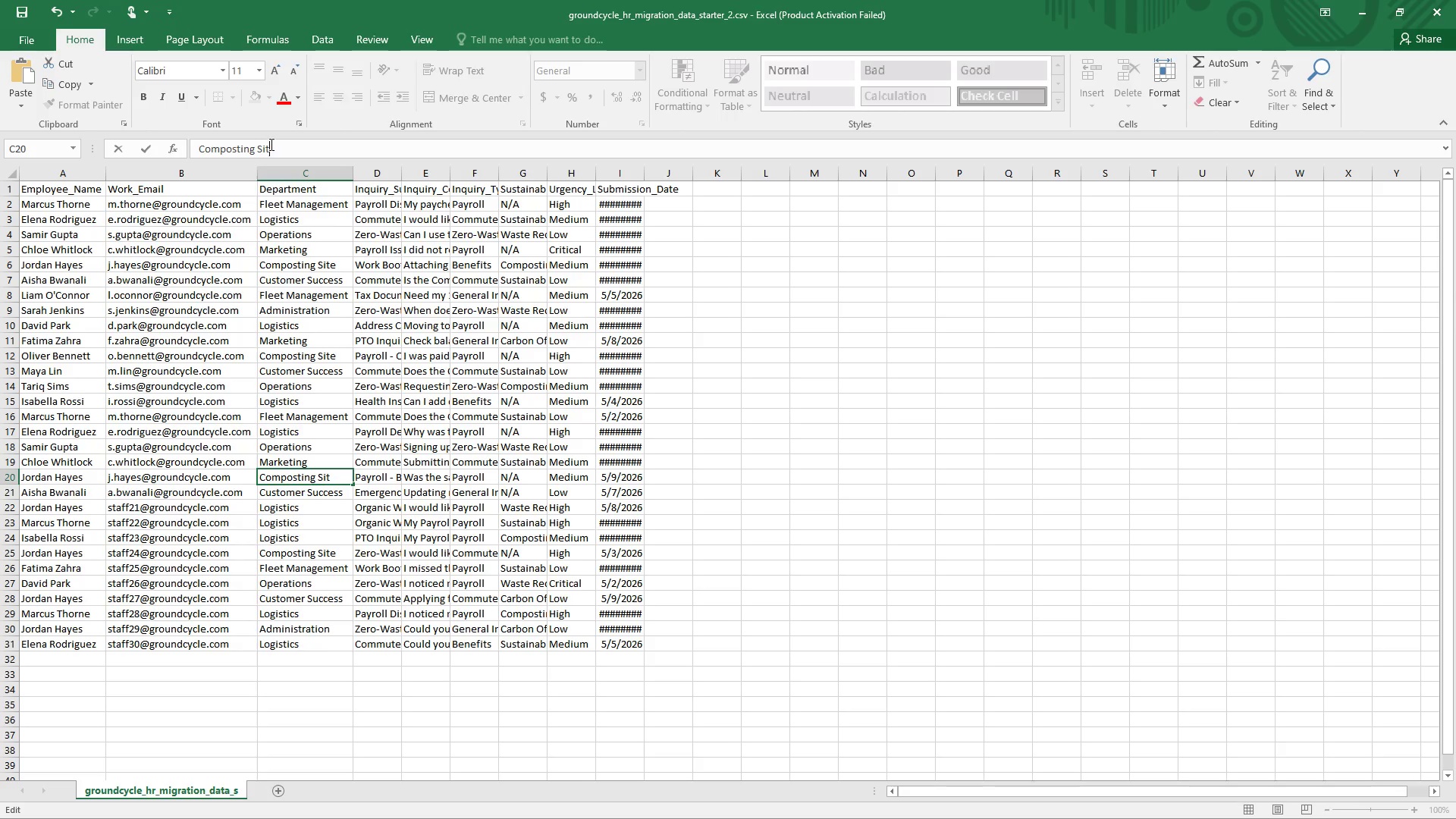 
key(E)
 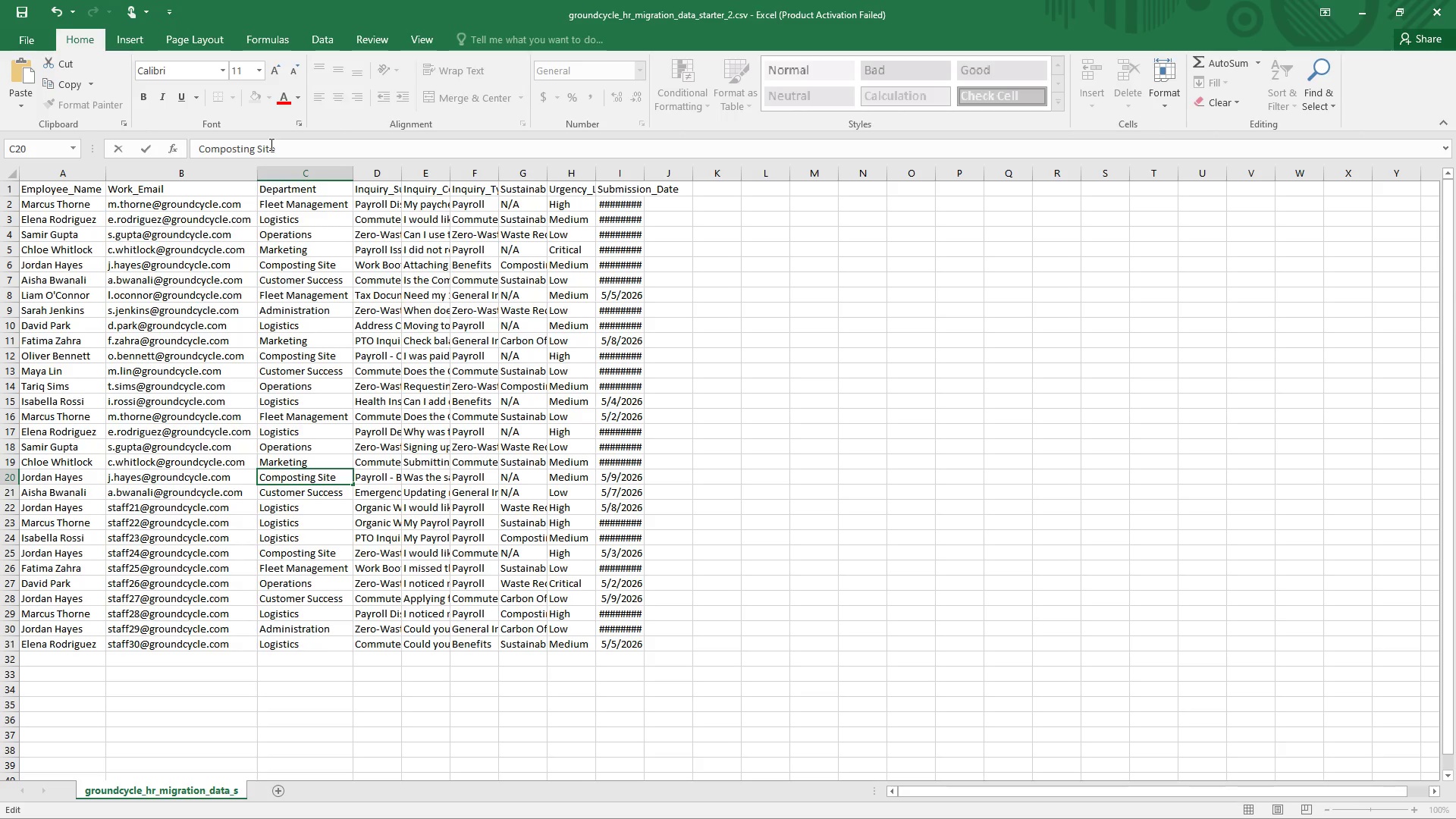 
key(Enter)
 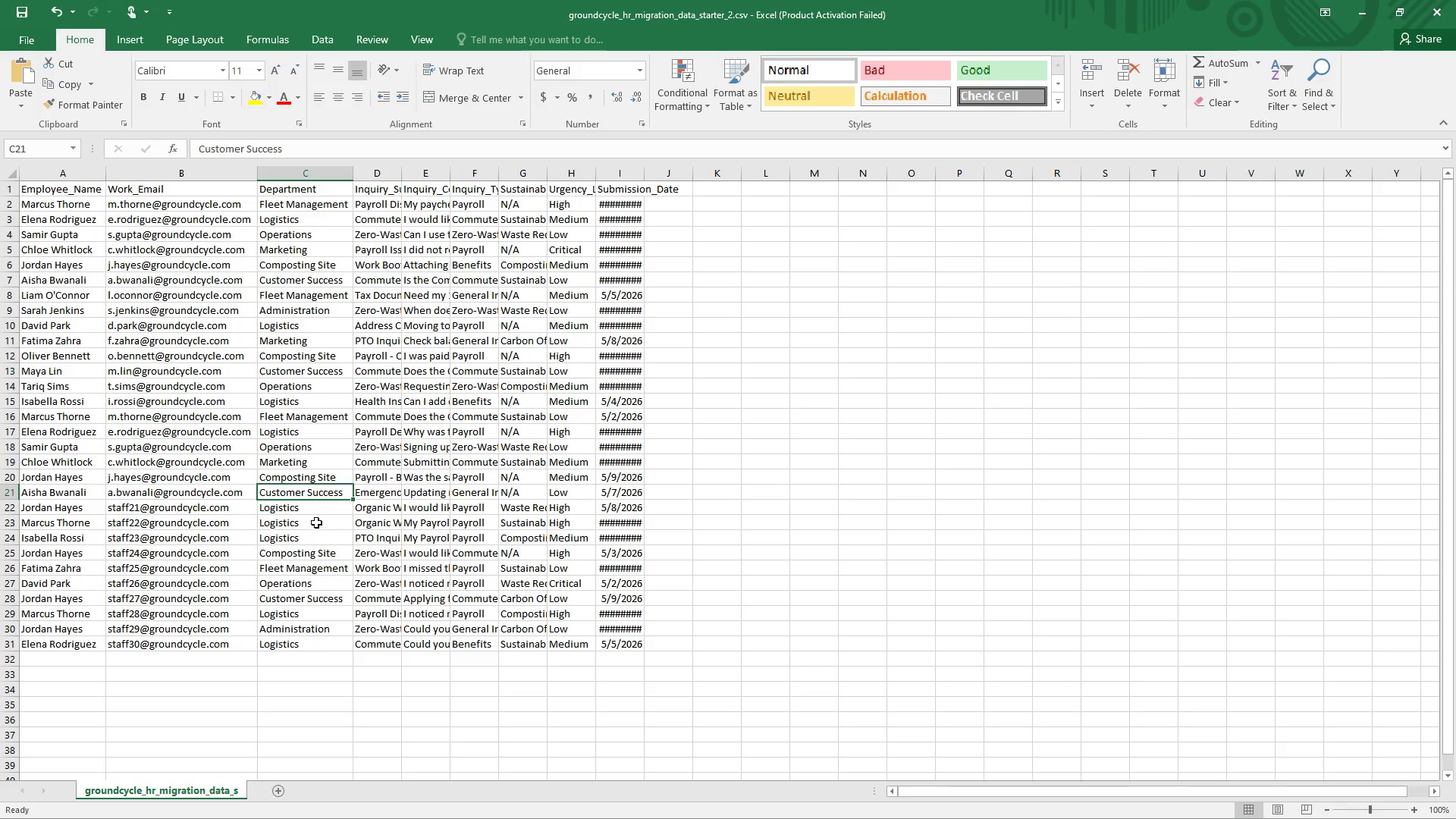 
wait(7.56)
 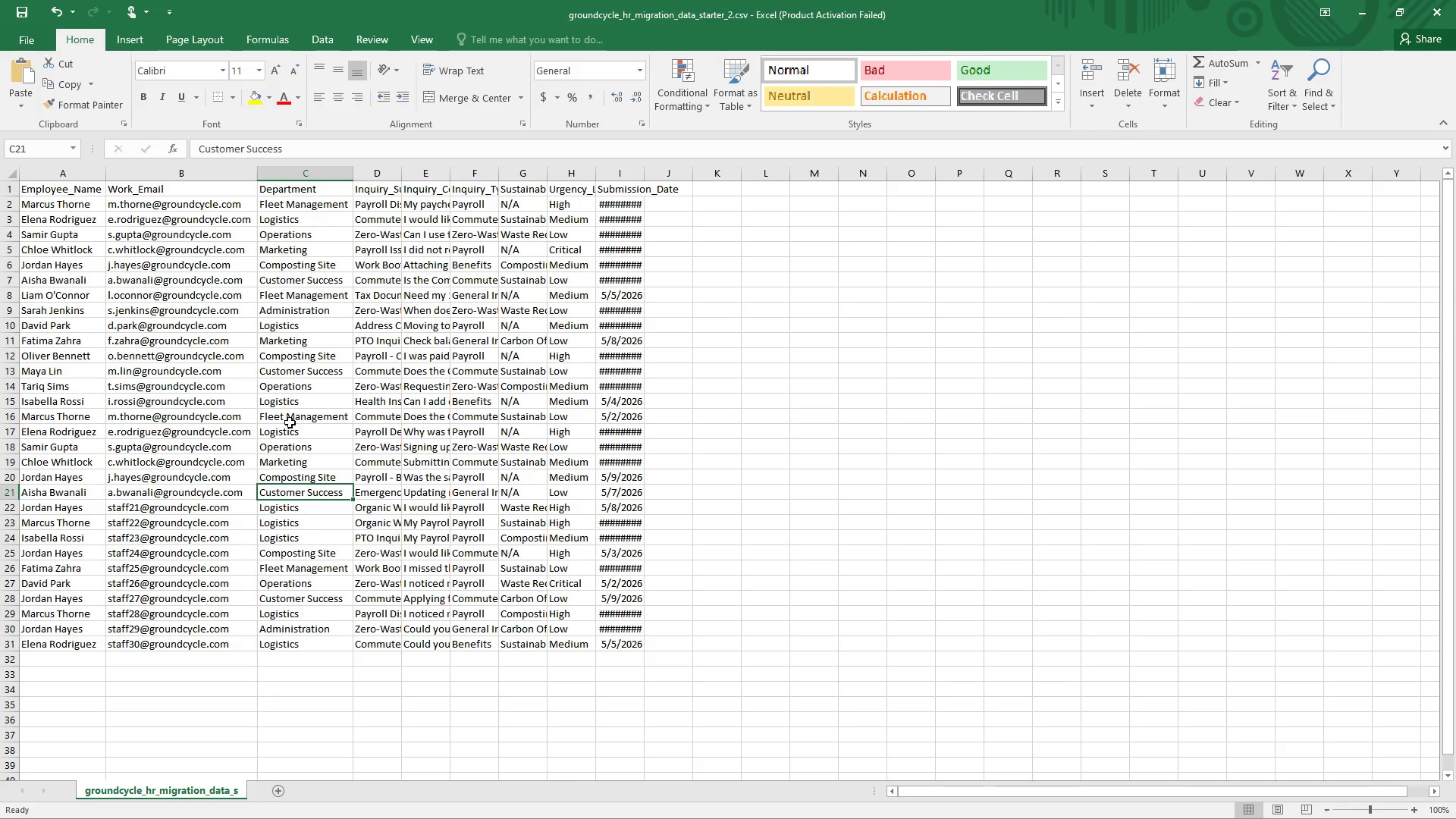 
left_click([284, 151])
 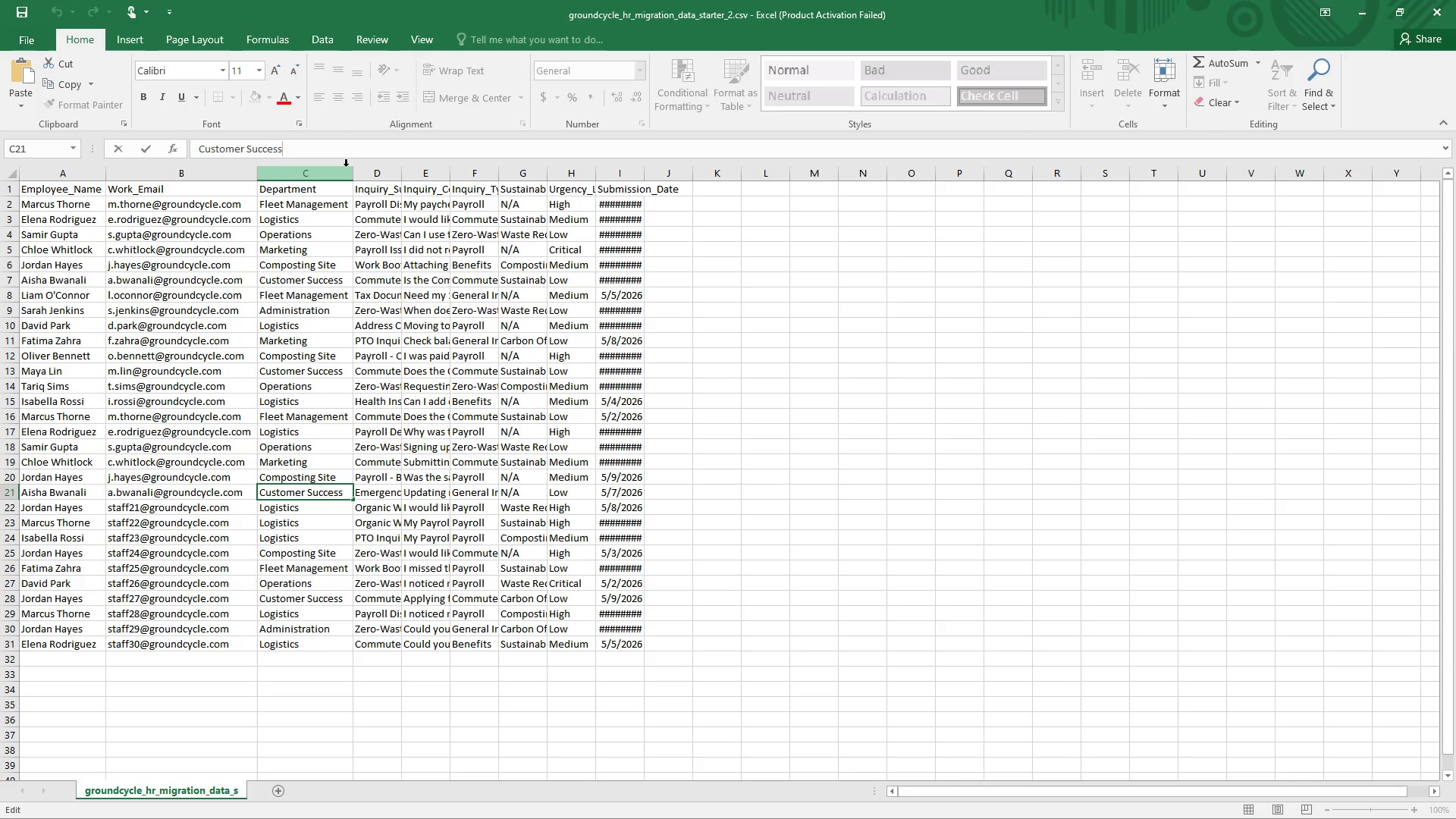 
key(Backspace)
 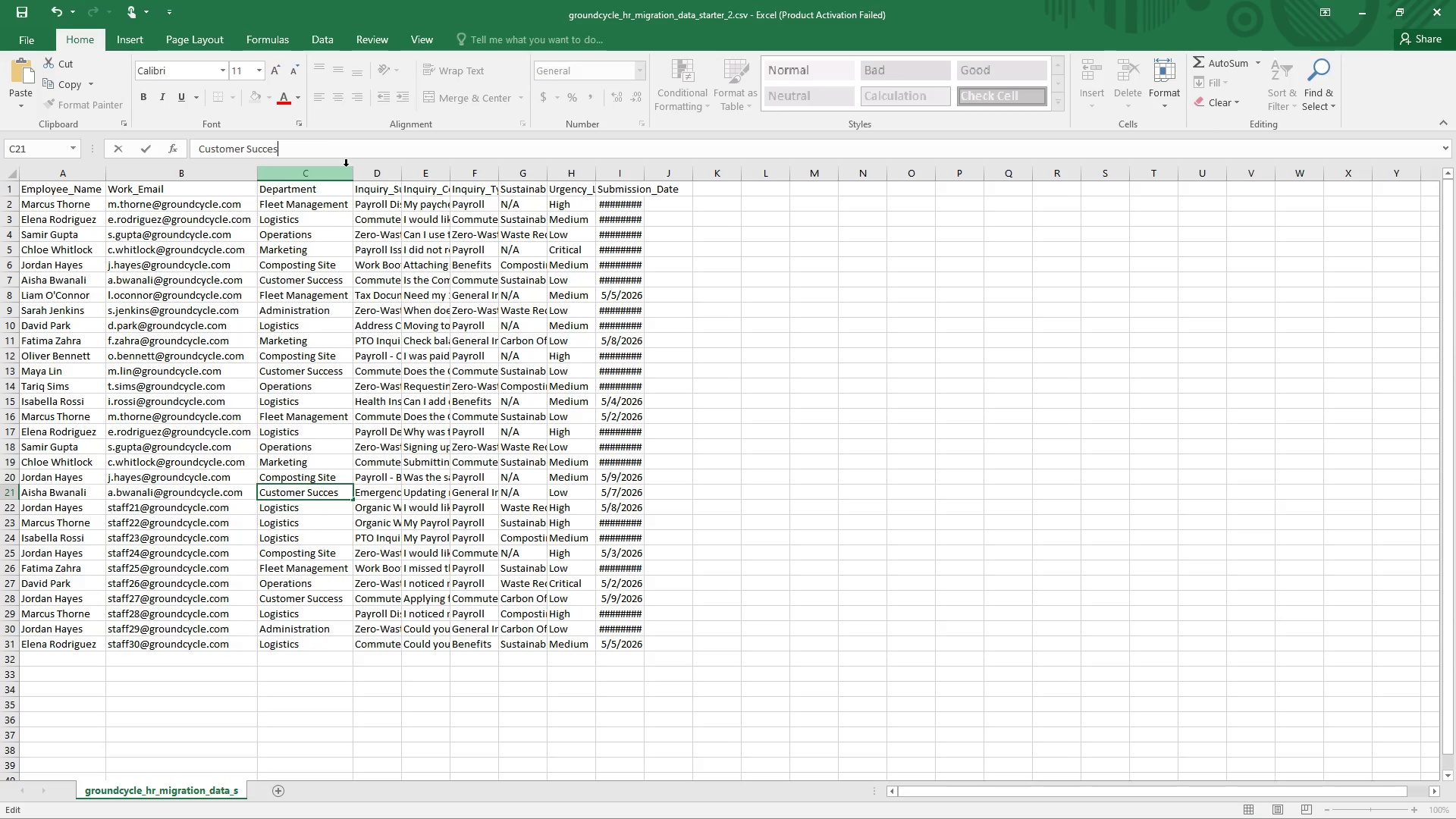 
key(S)
 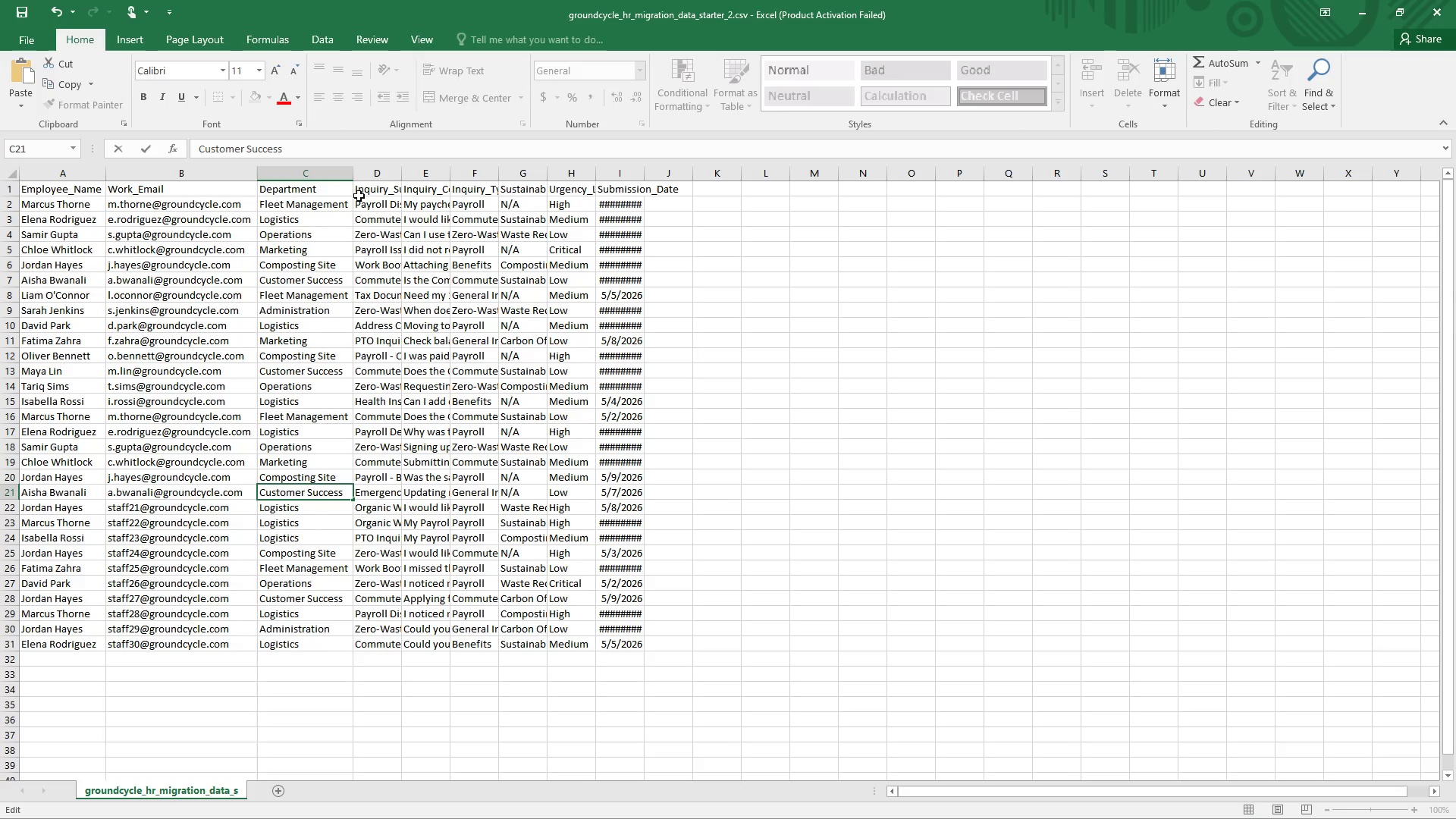 
key(Enter)
 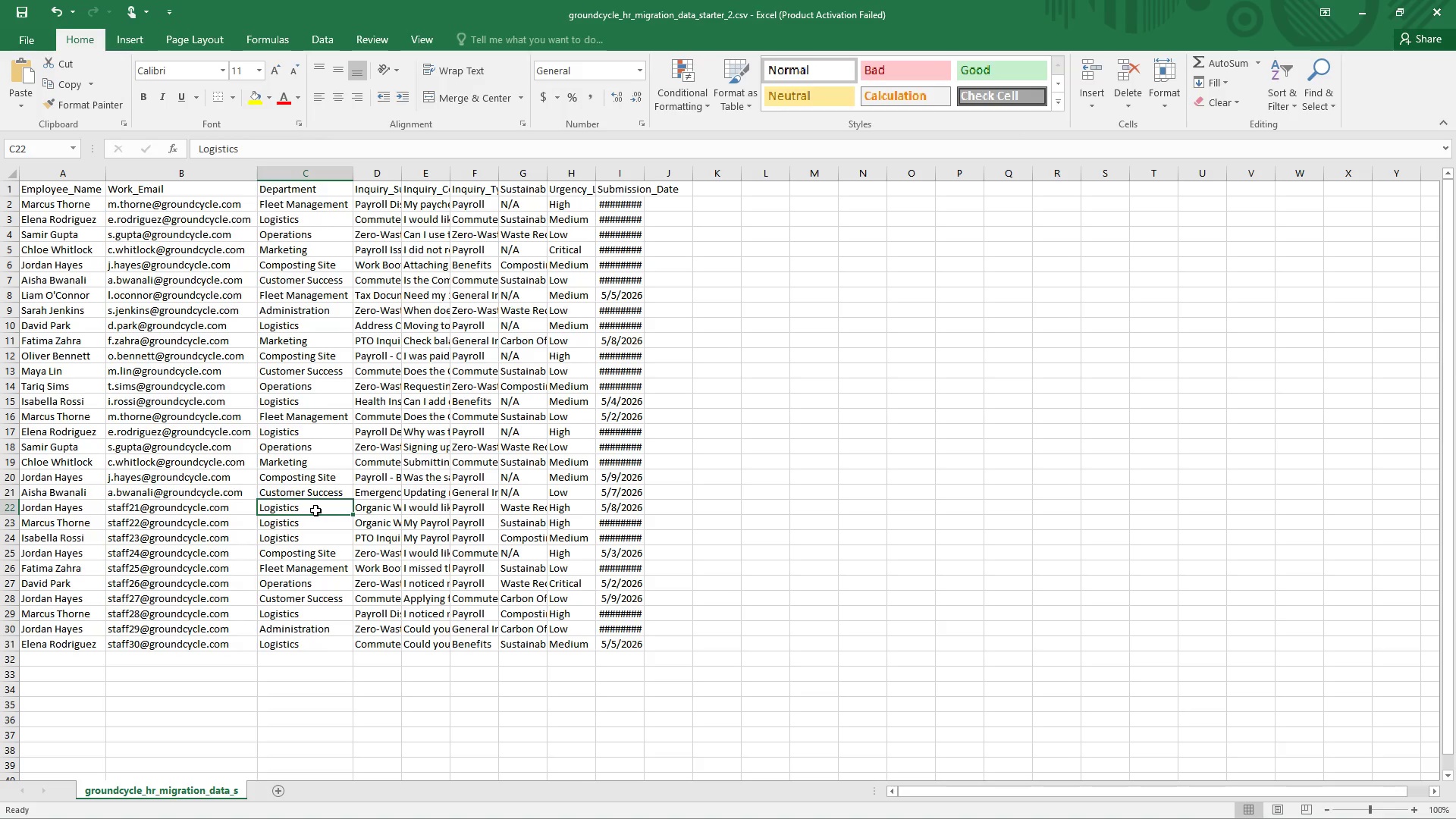 
left_click([315, 510])
 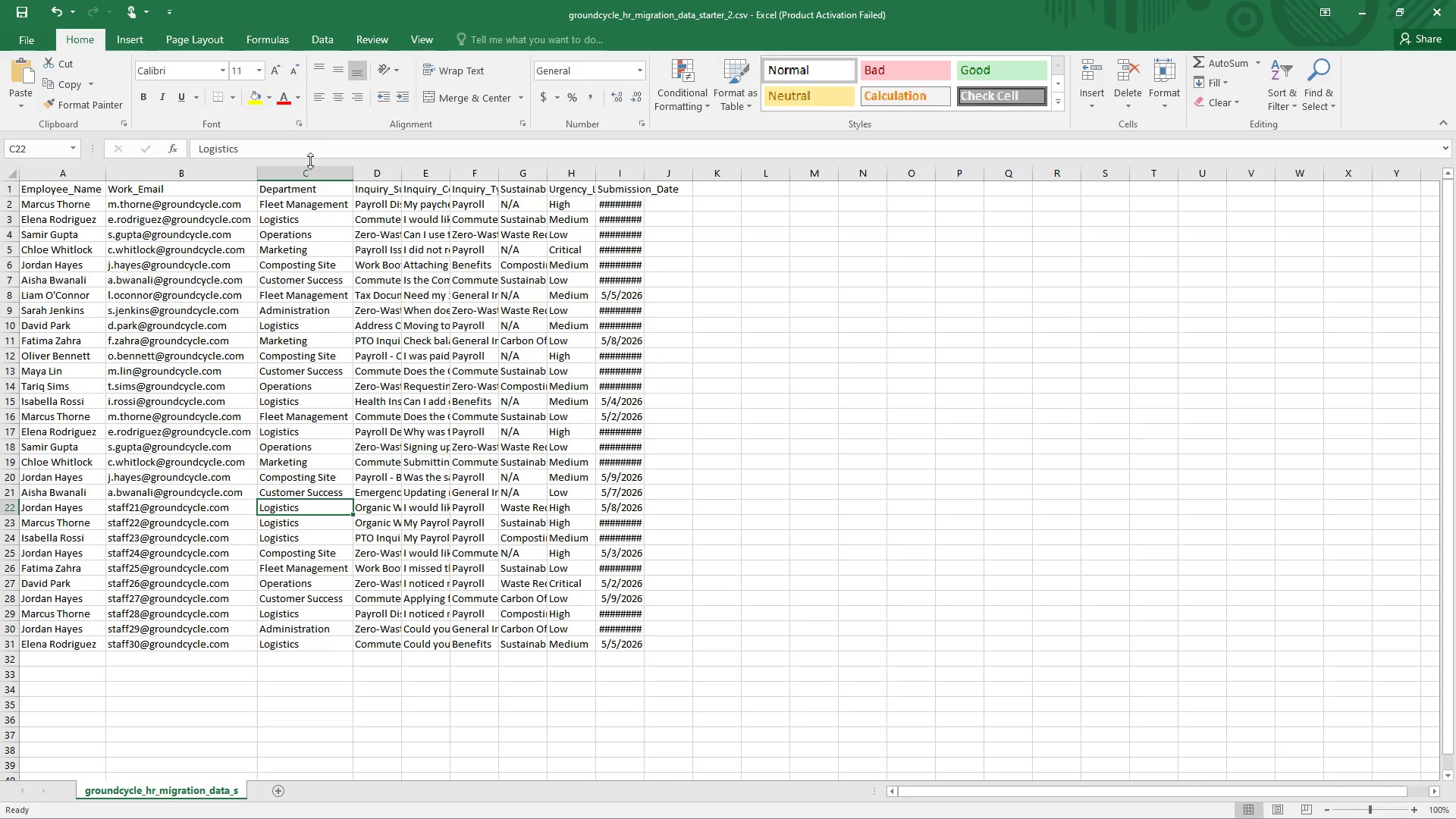 
left_click([308, 156])
 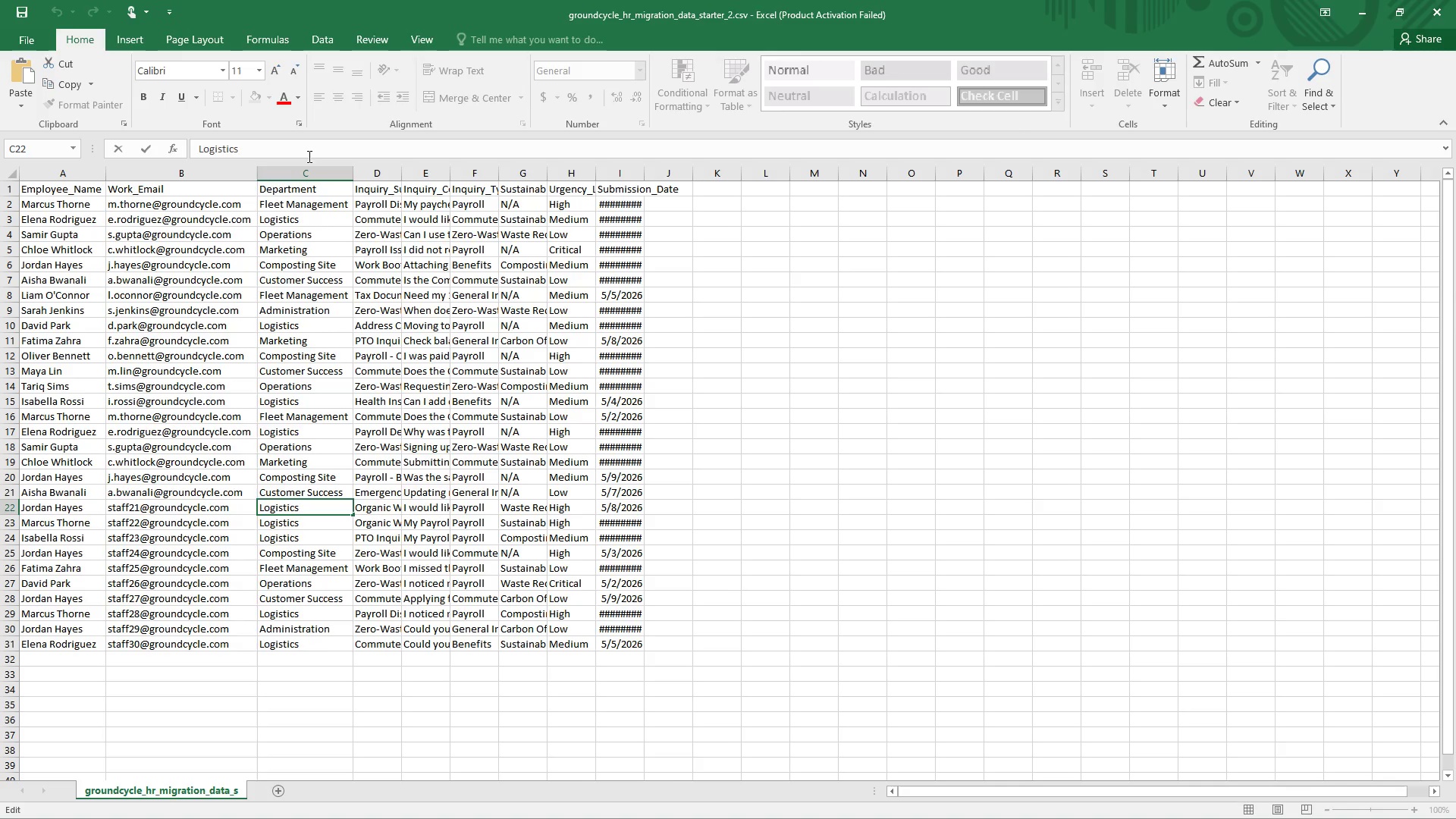 
key(Backspace)
 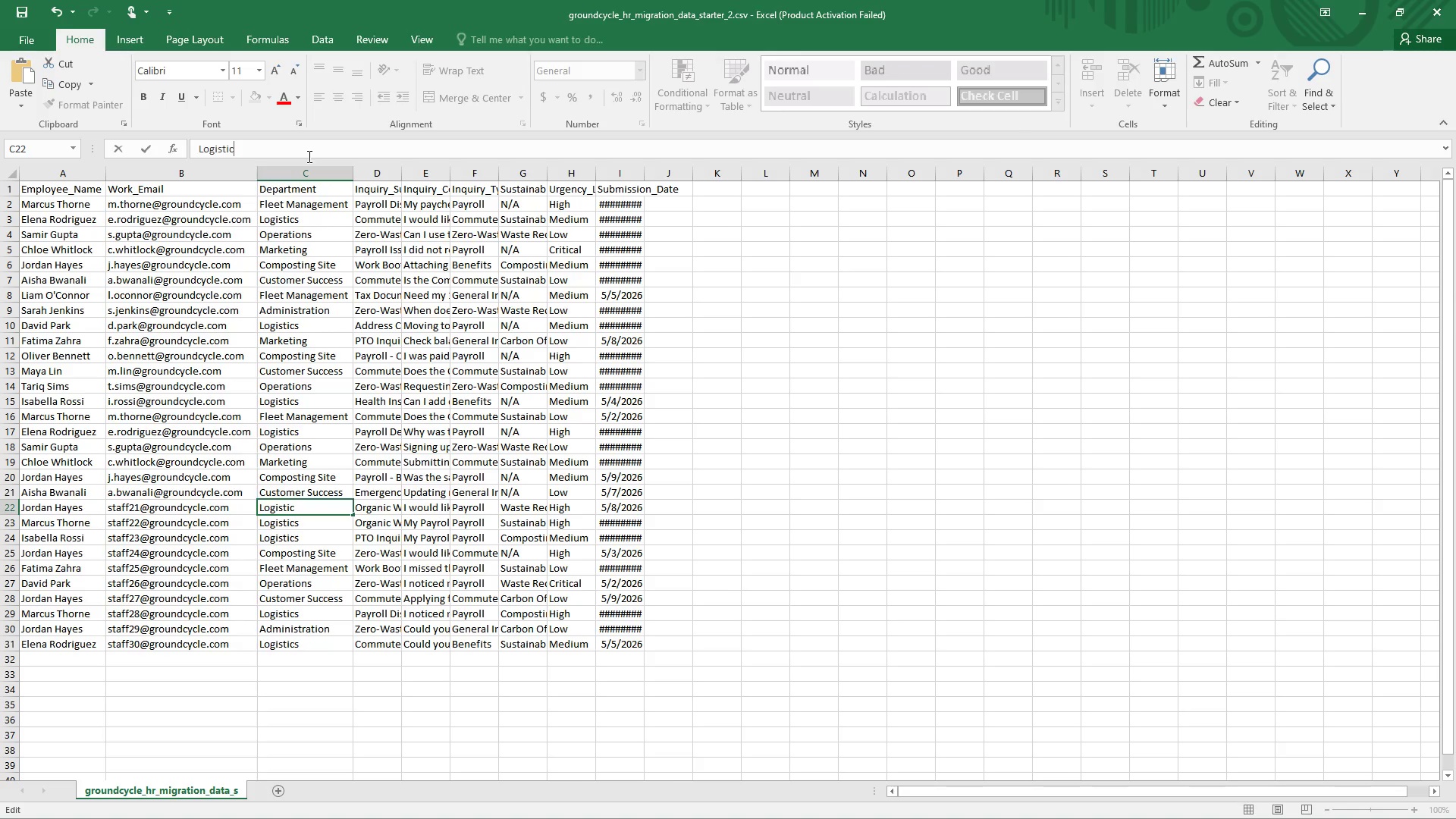 
key(S)
 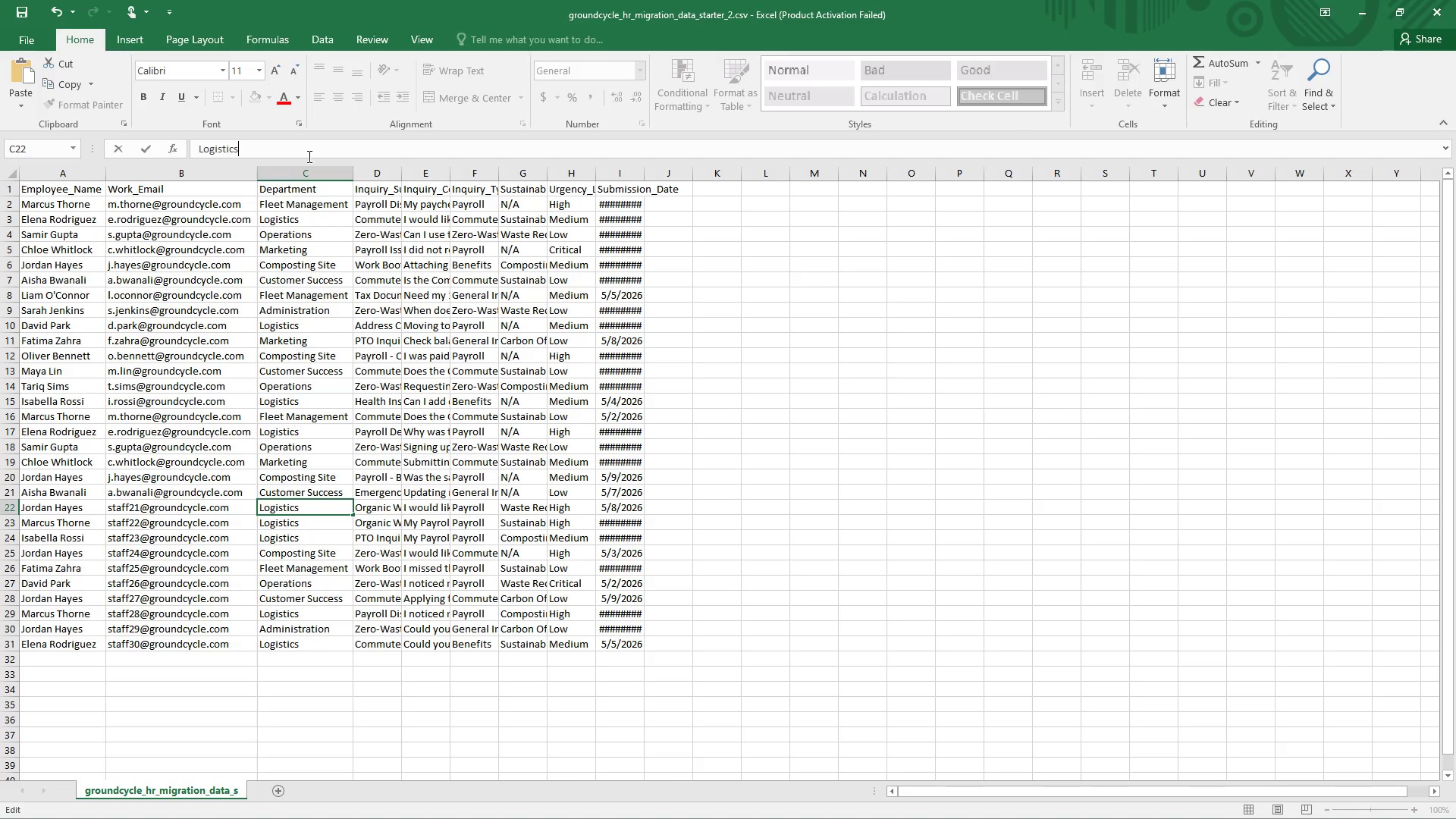 
key(Enter)
 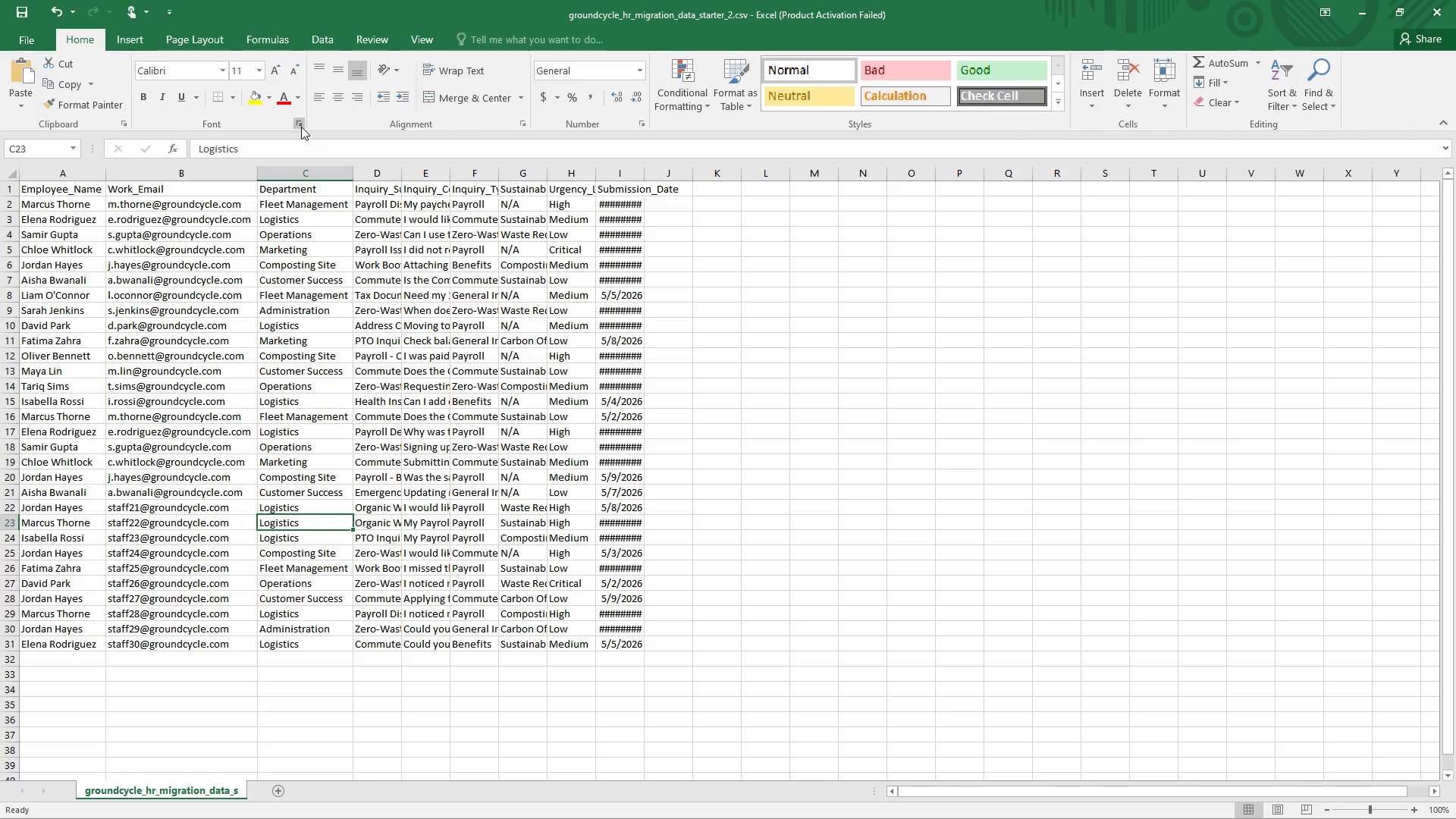 
left_click([299, 148])
 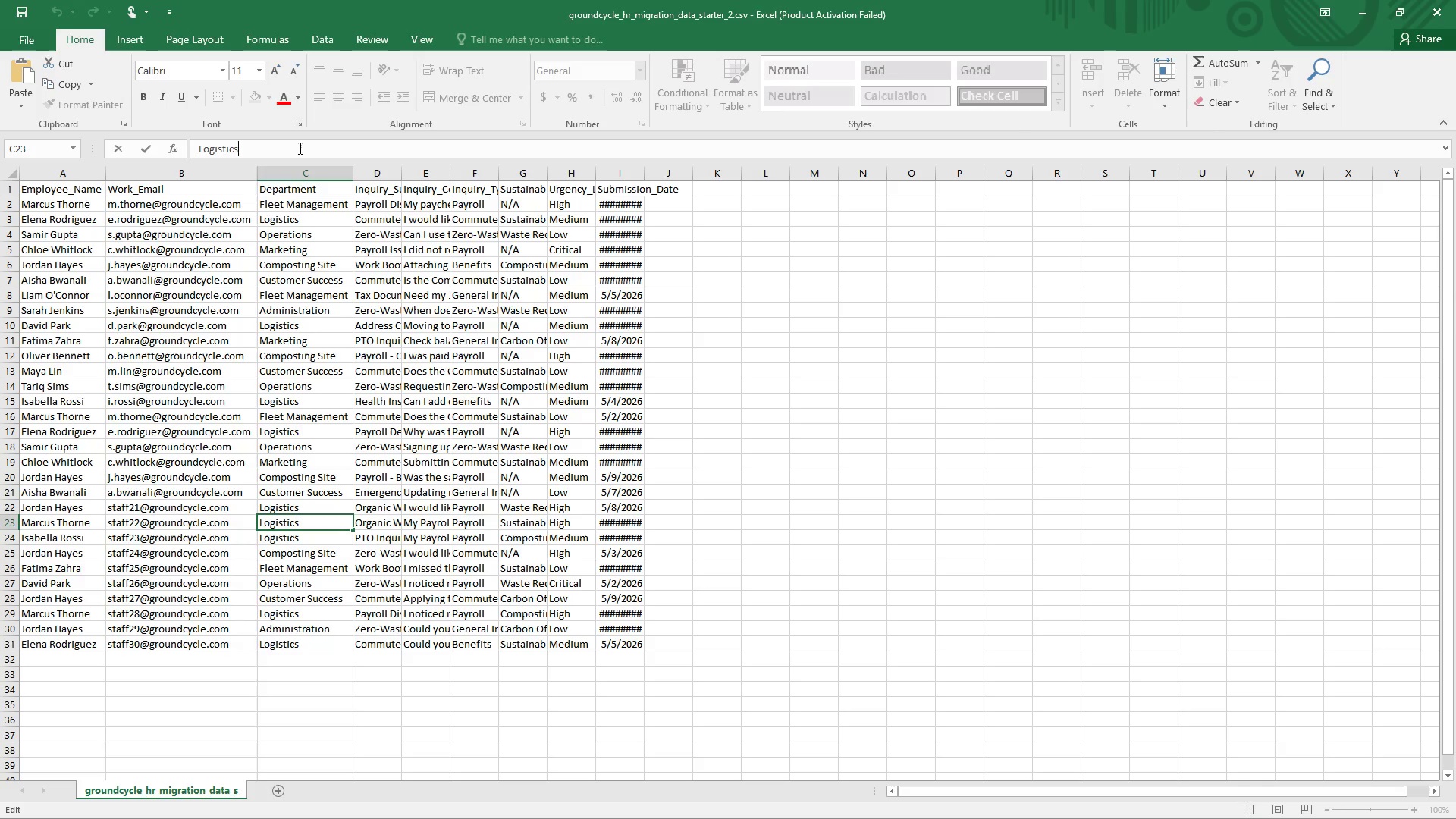 
left_click([299, 148])
 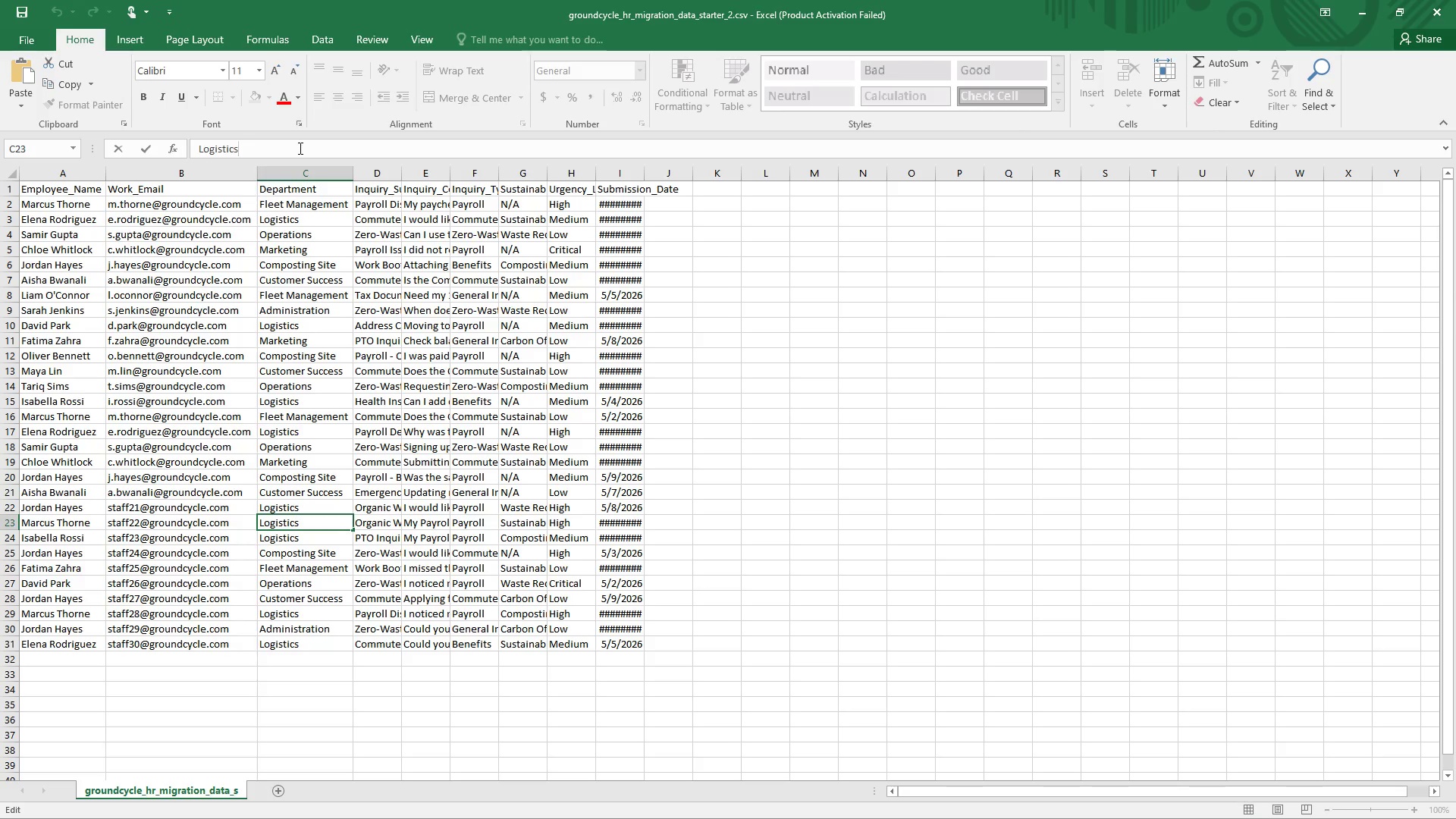 
key(Backspace)
 